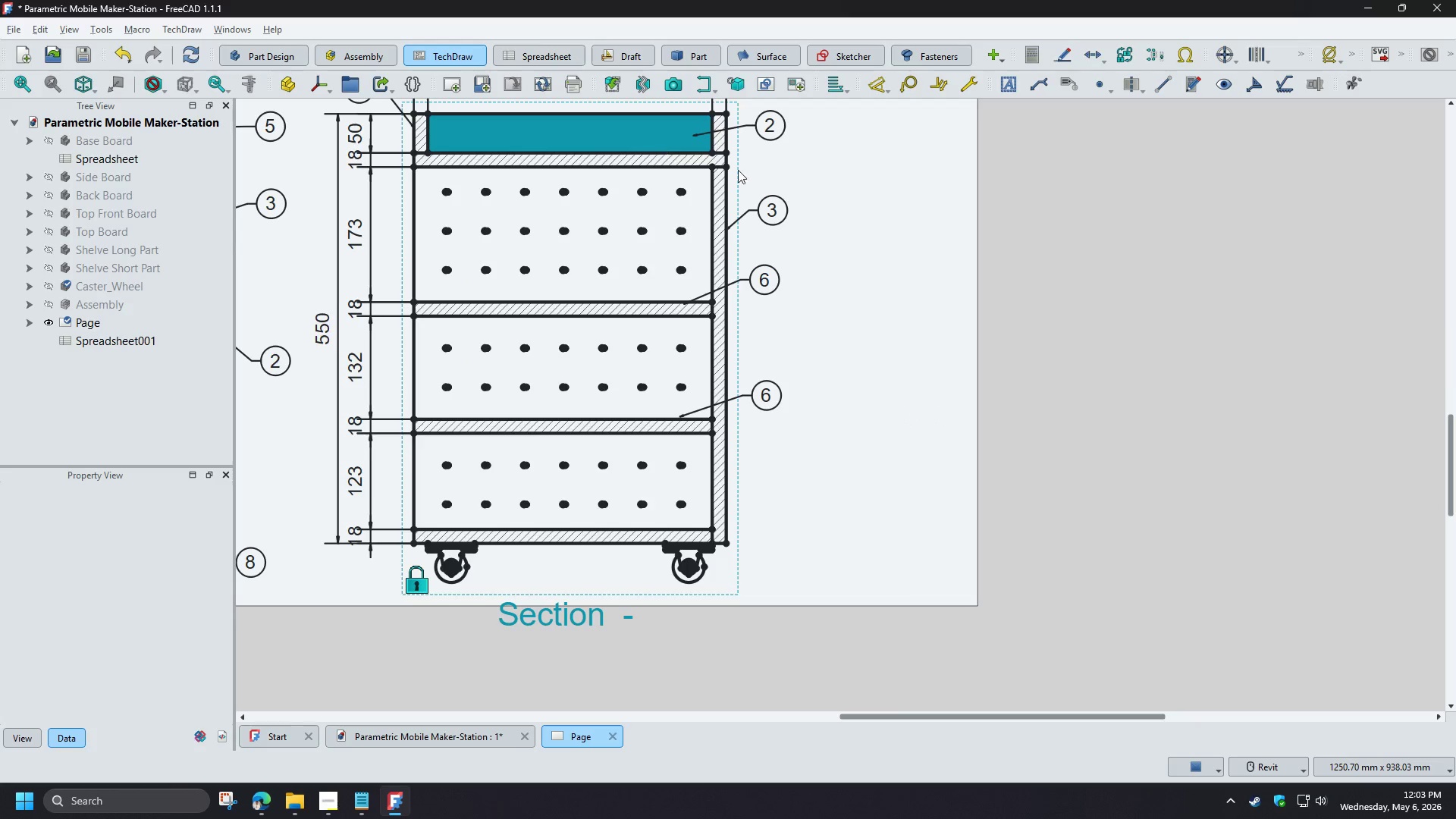 
left_click([736, 471])
 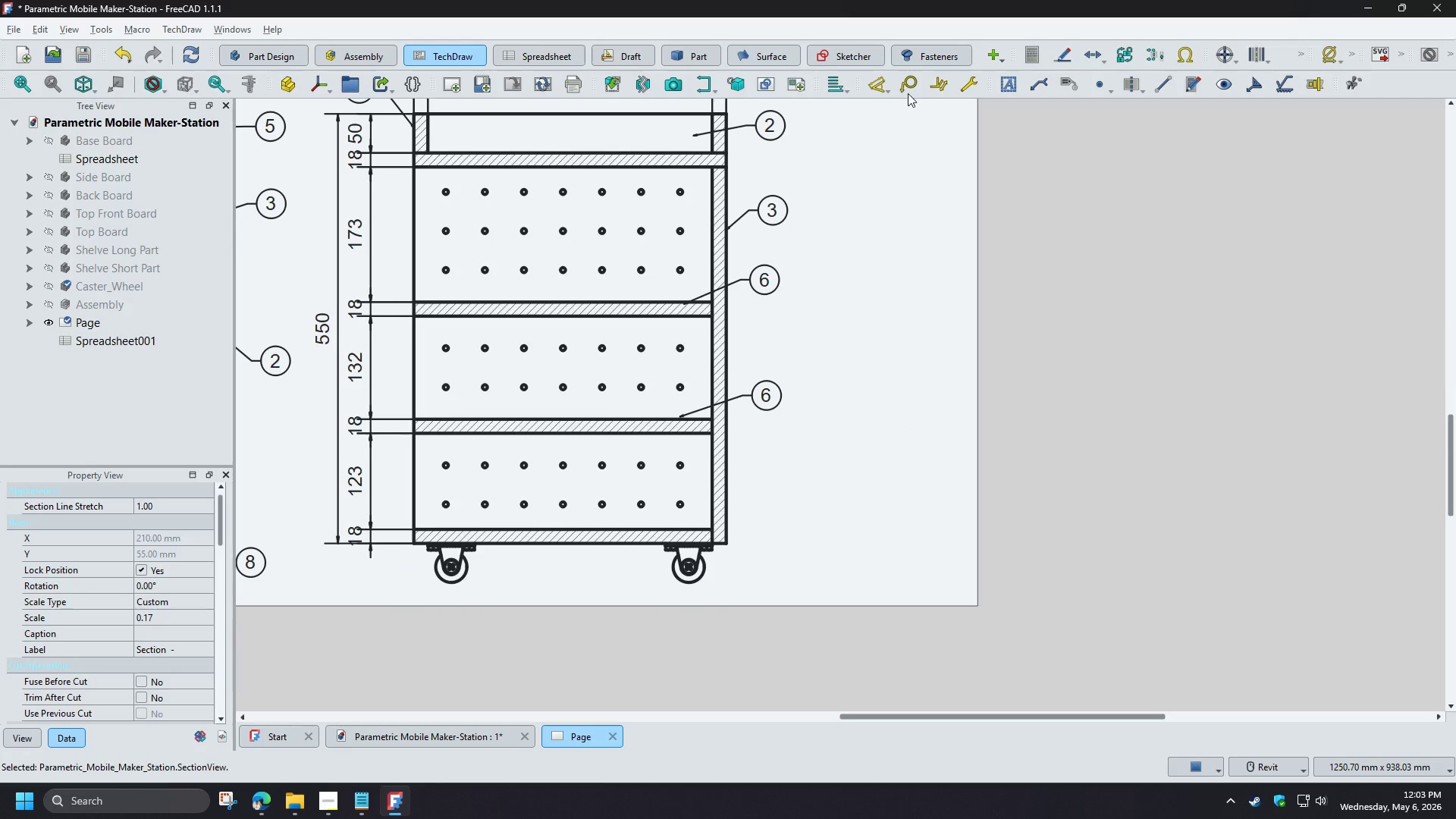 
left_click([908, 93])
 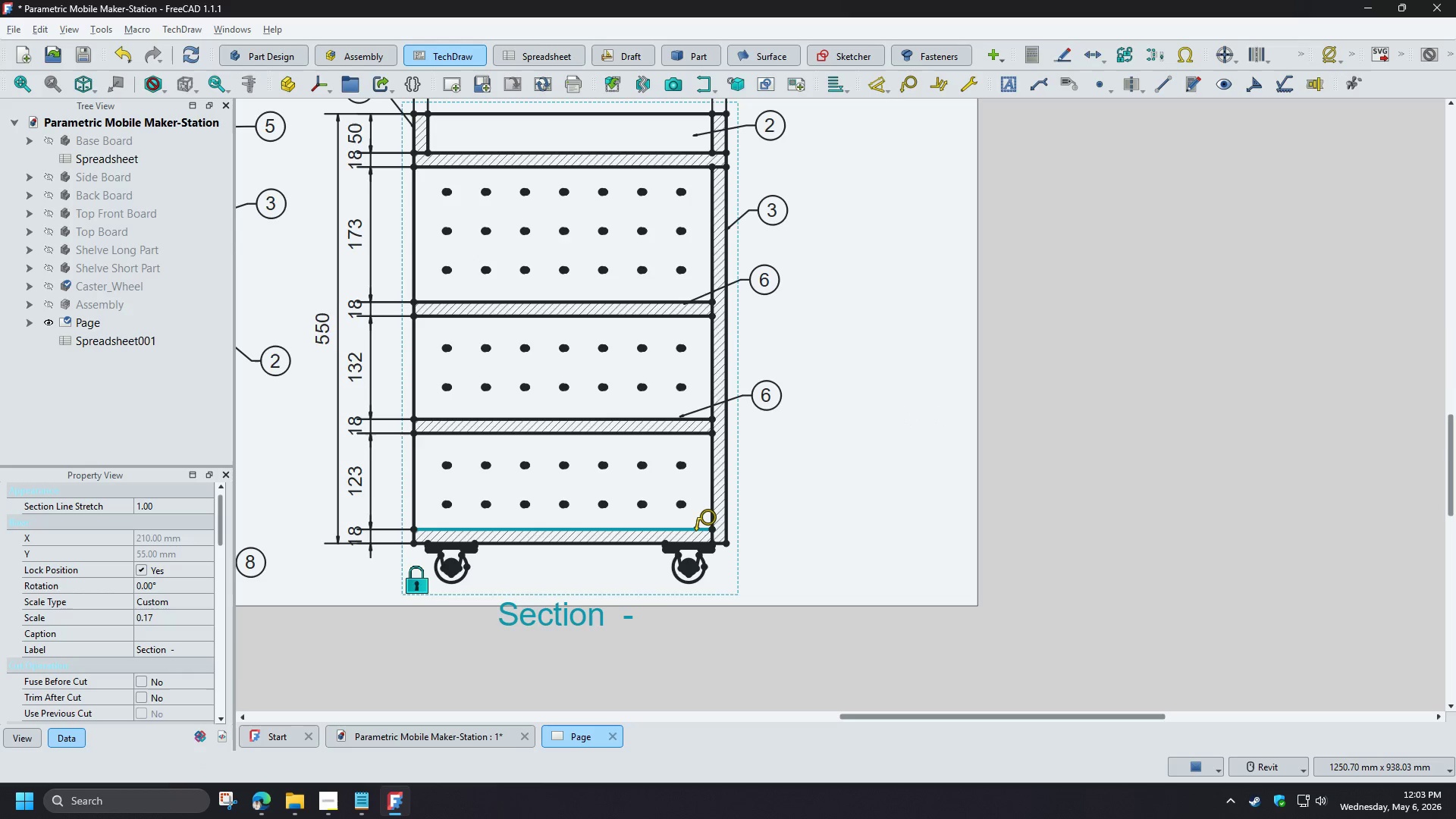 
left_click([696, 531])
 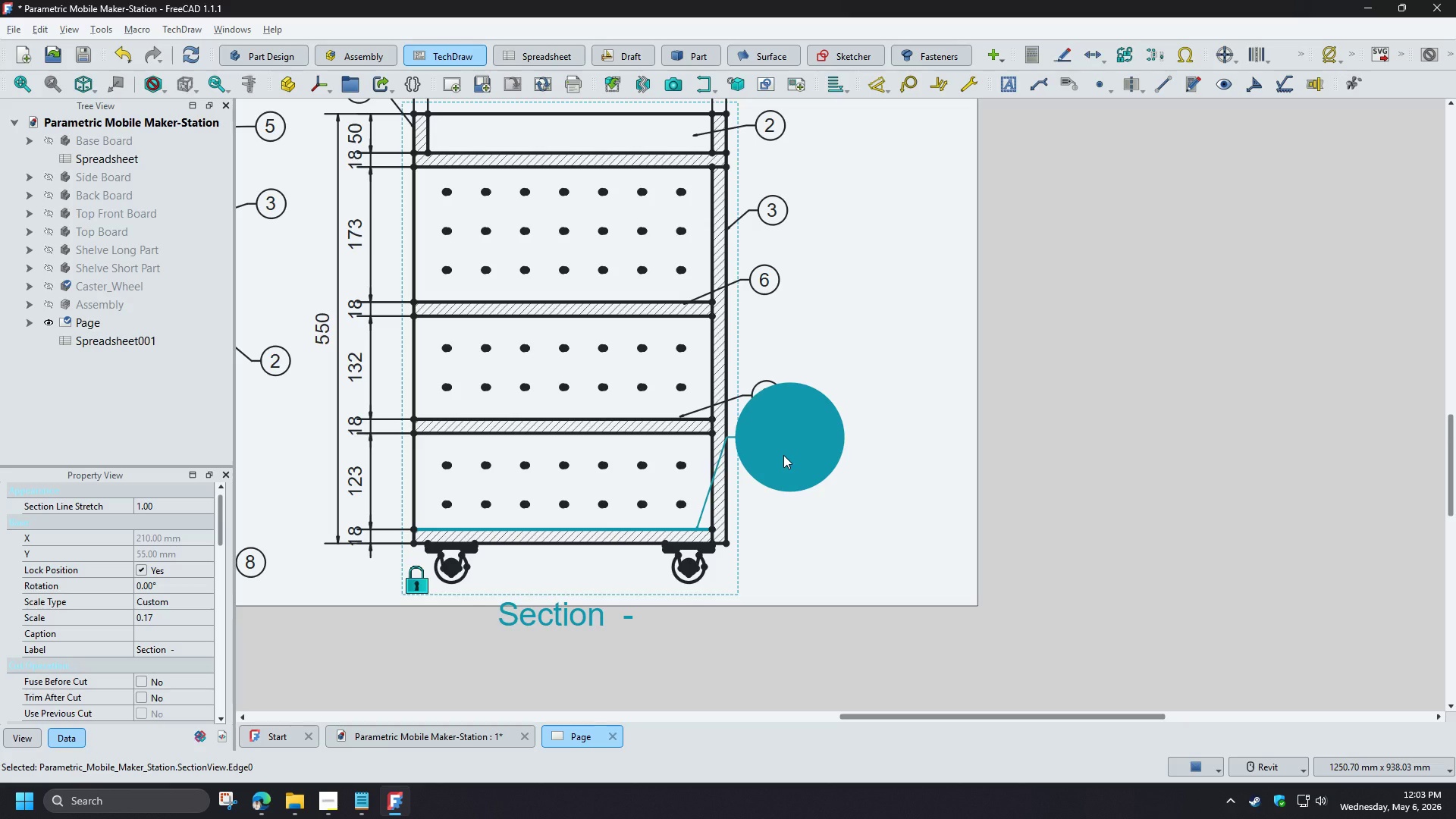 
left_click([783, 455])
 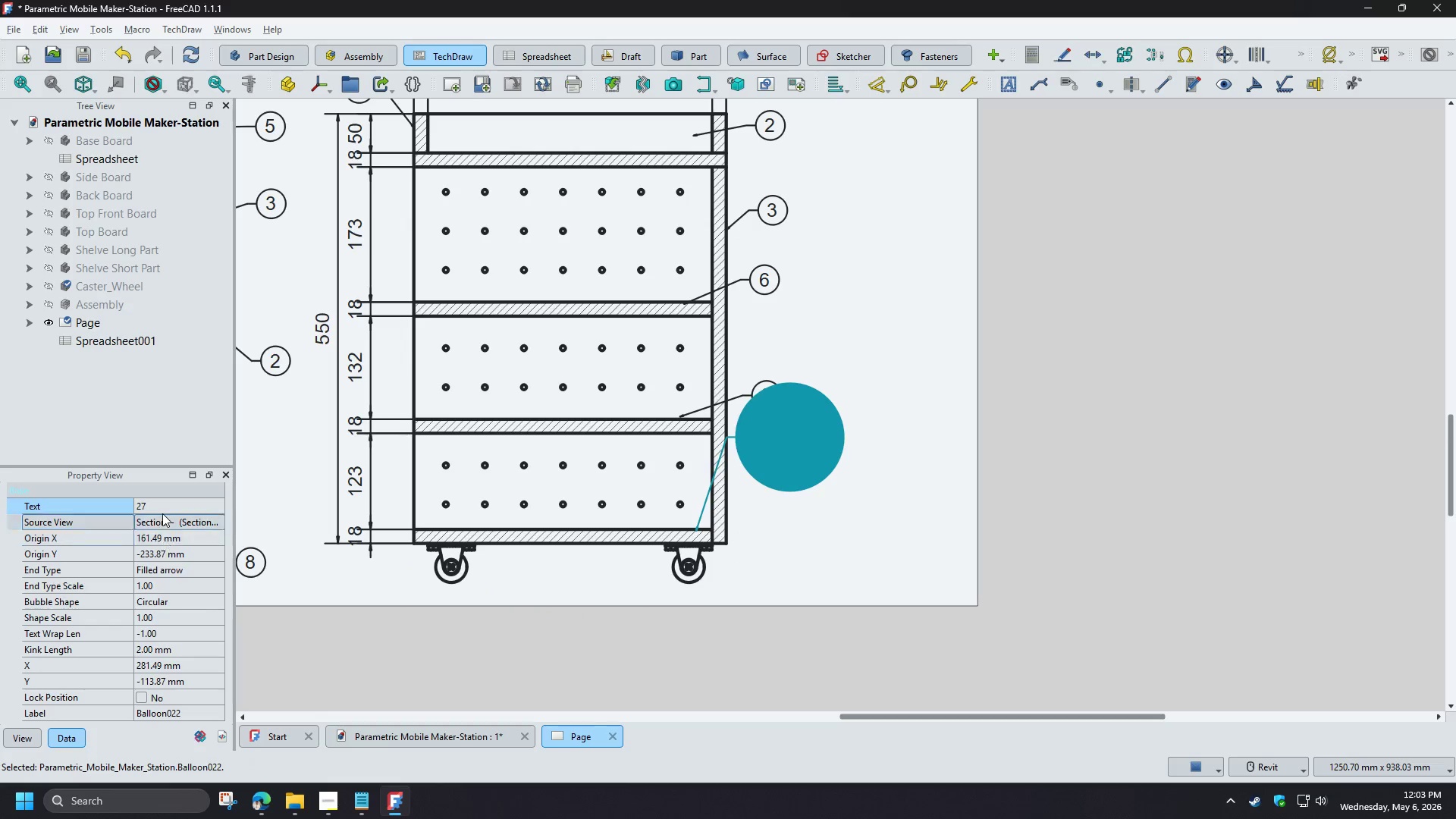 
key(1)
 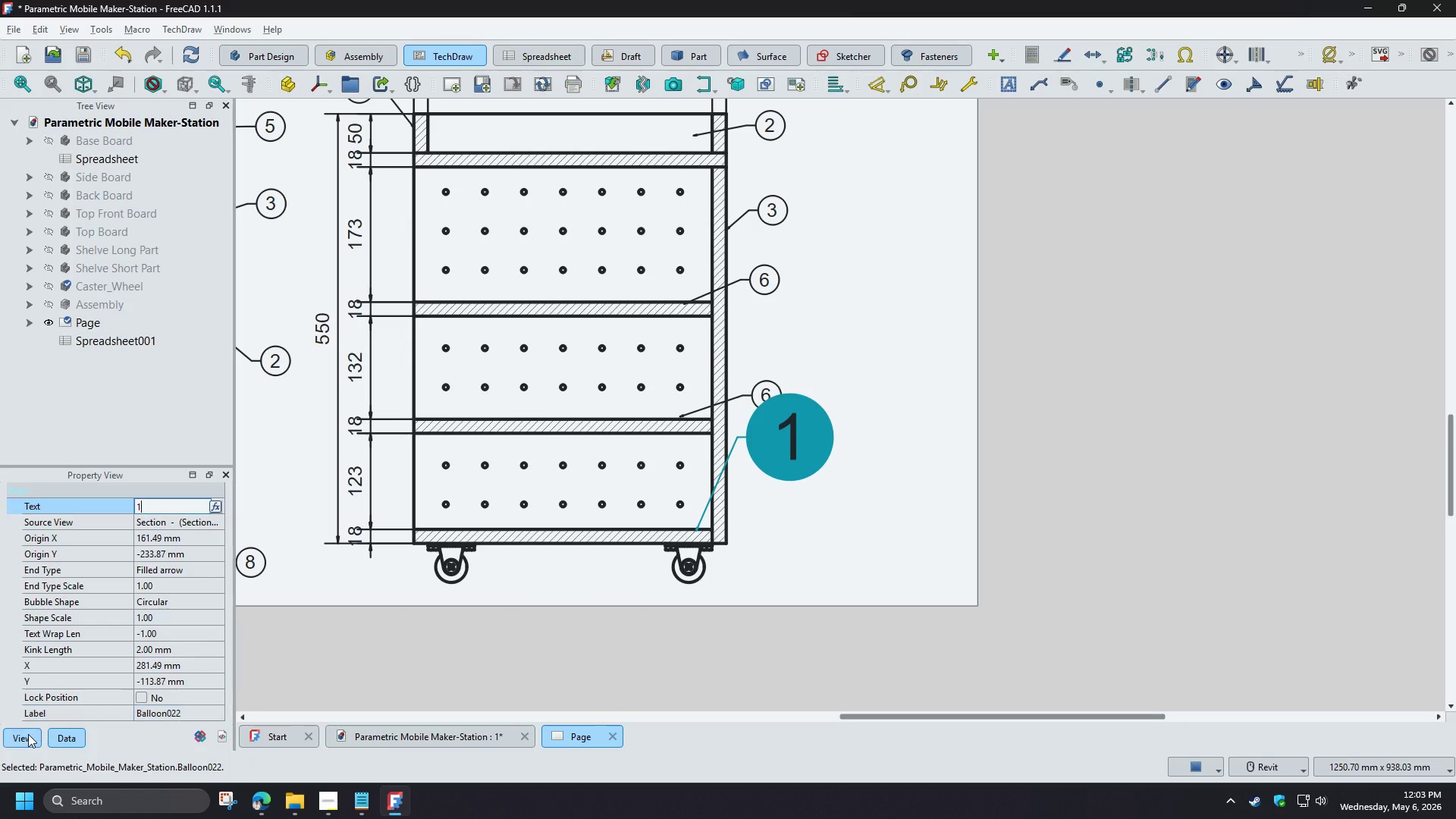 
left_click([28, 734])
 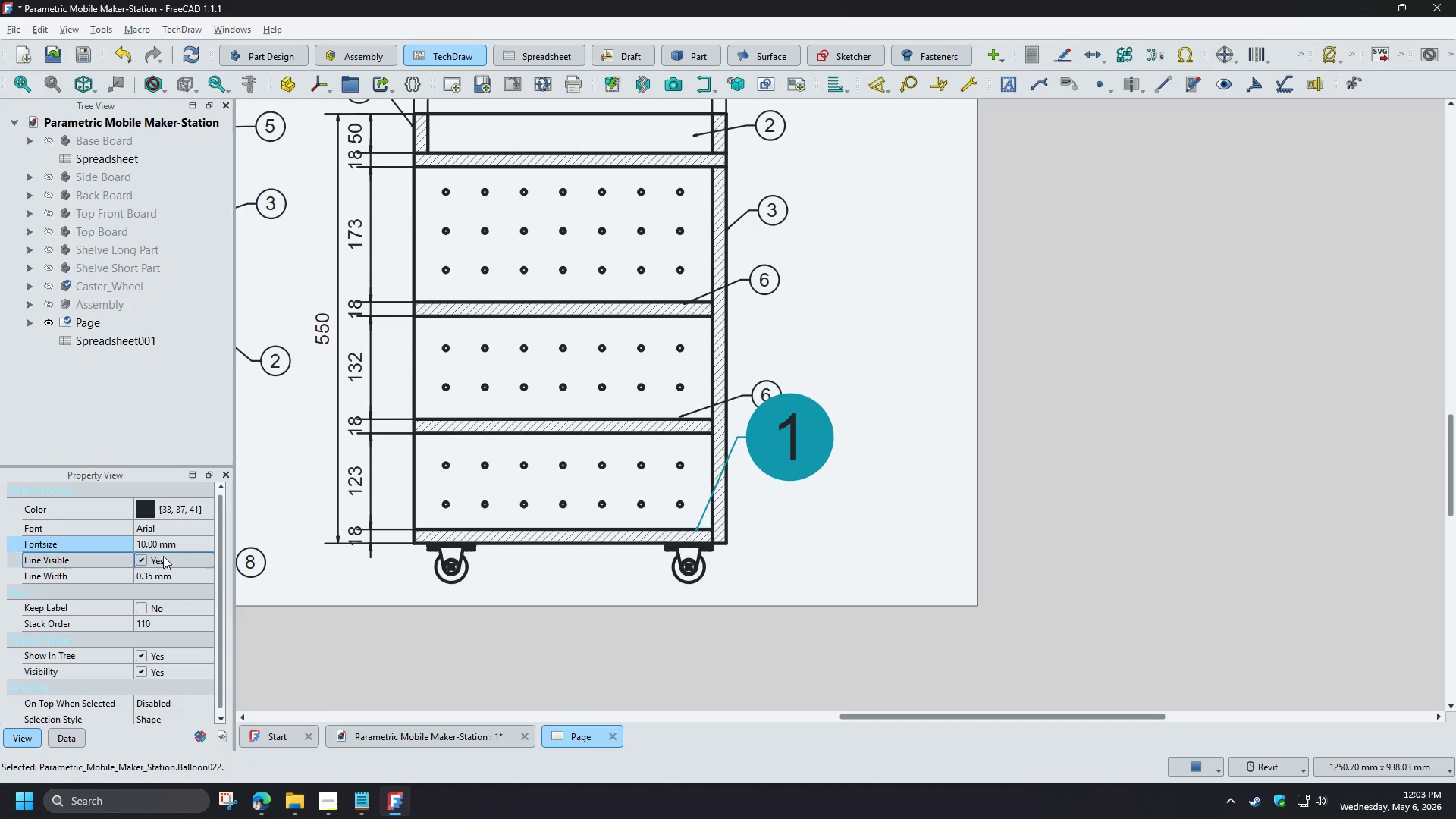 
left_click([169, 544])
 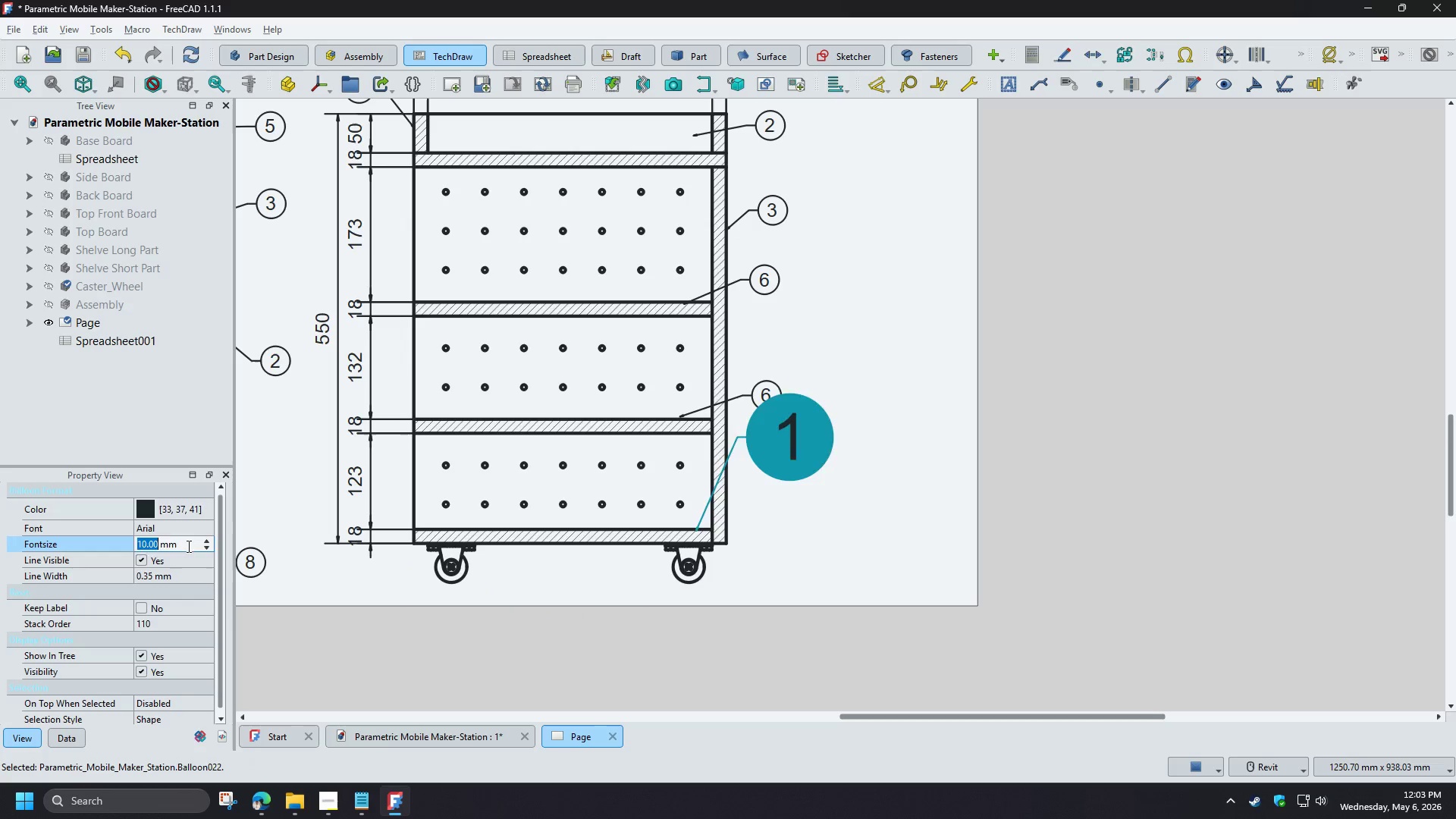 
key(3)
 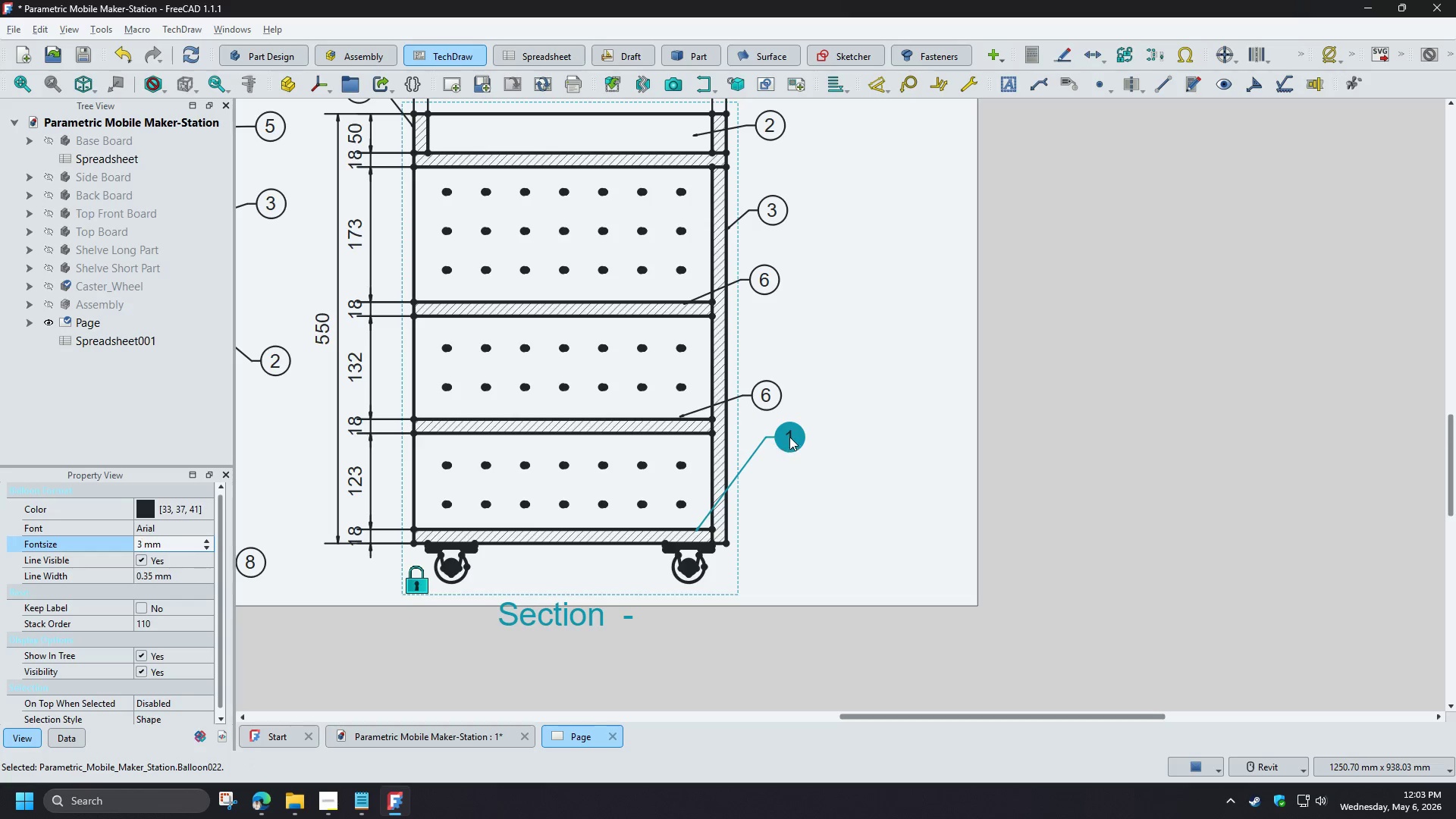 
left_click_drag(start_coordinate=[789, 437], to_coordinate=[762, 507])
 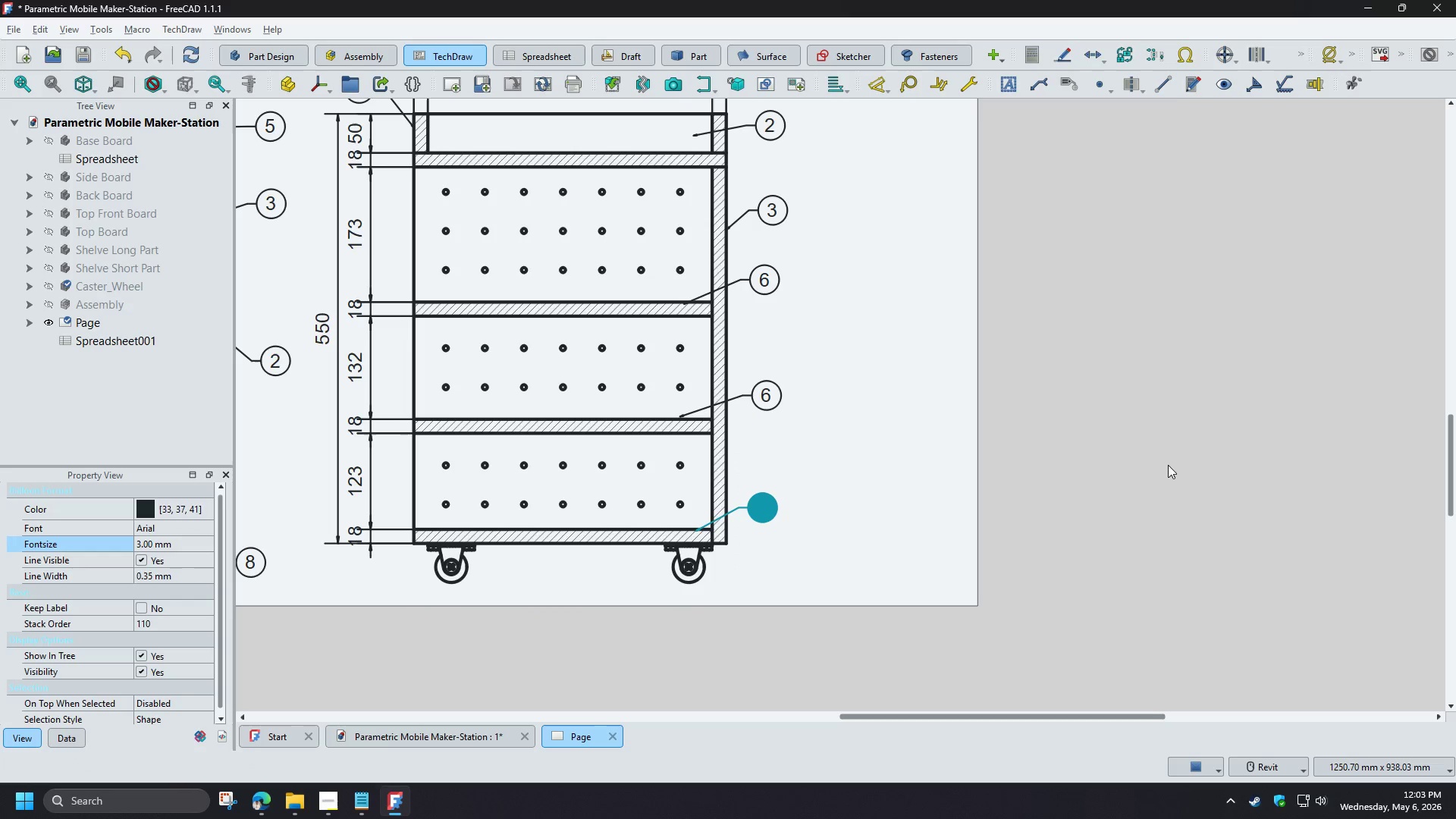 
left_click([1165, 461])
 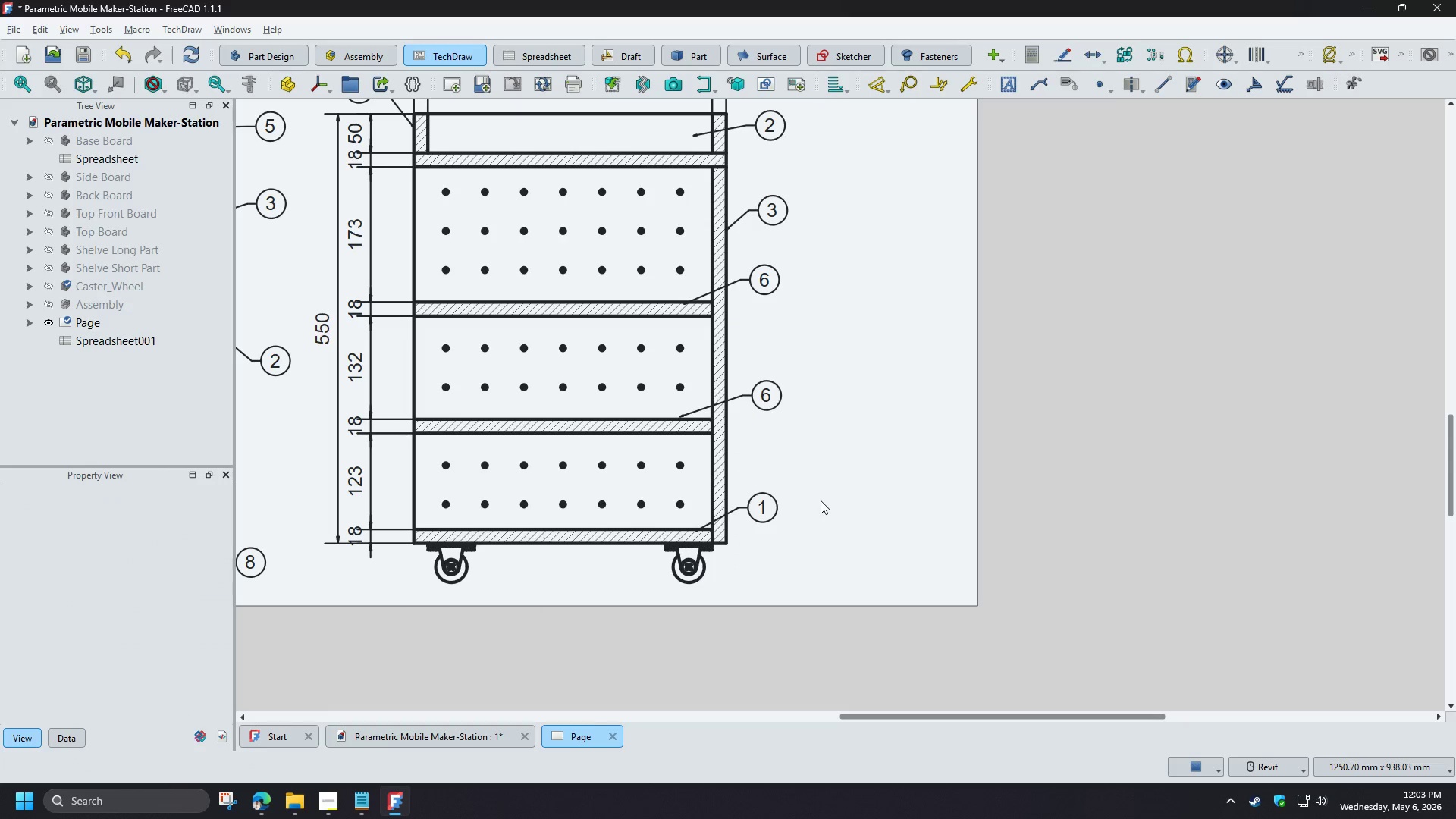 
scroll: coordinate [821, 500], scroll_direction: up, amount: 2.0
 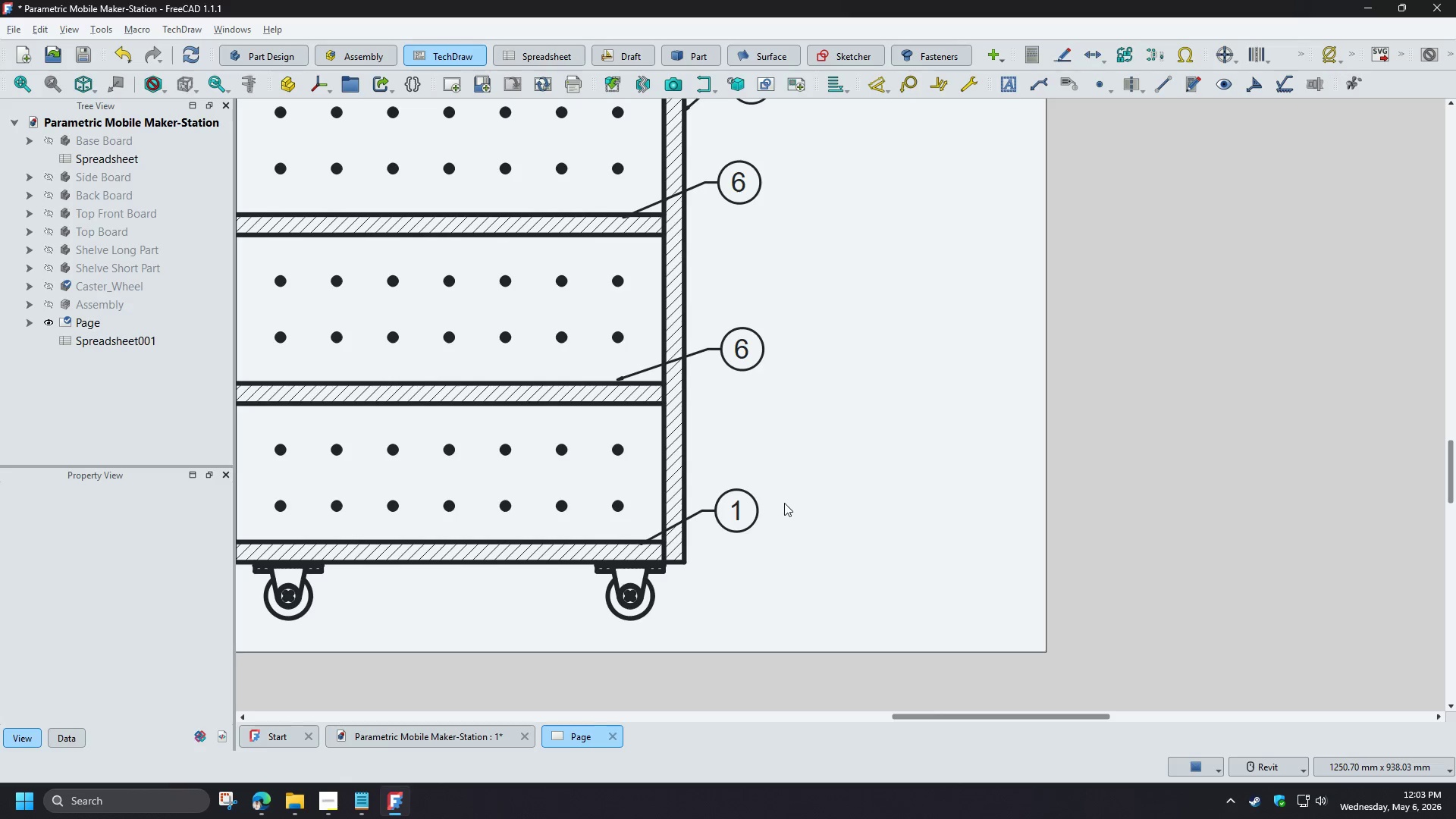 
scroll: coordinate [784, 503], scroll_direction: down, amount: 3.0
 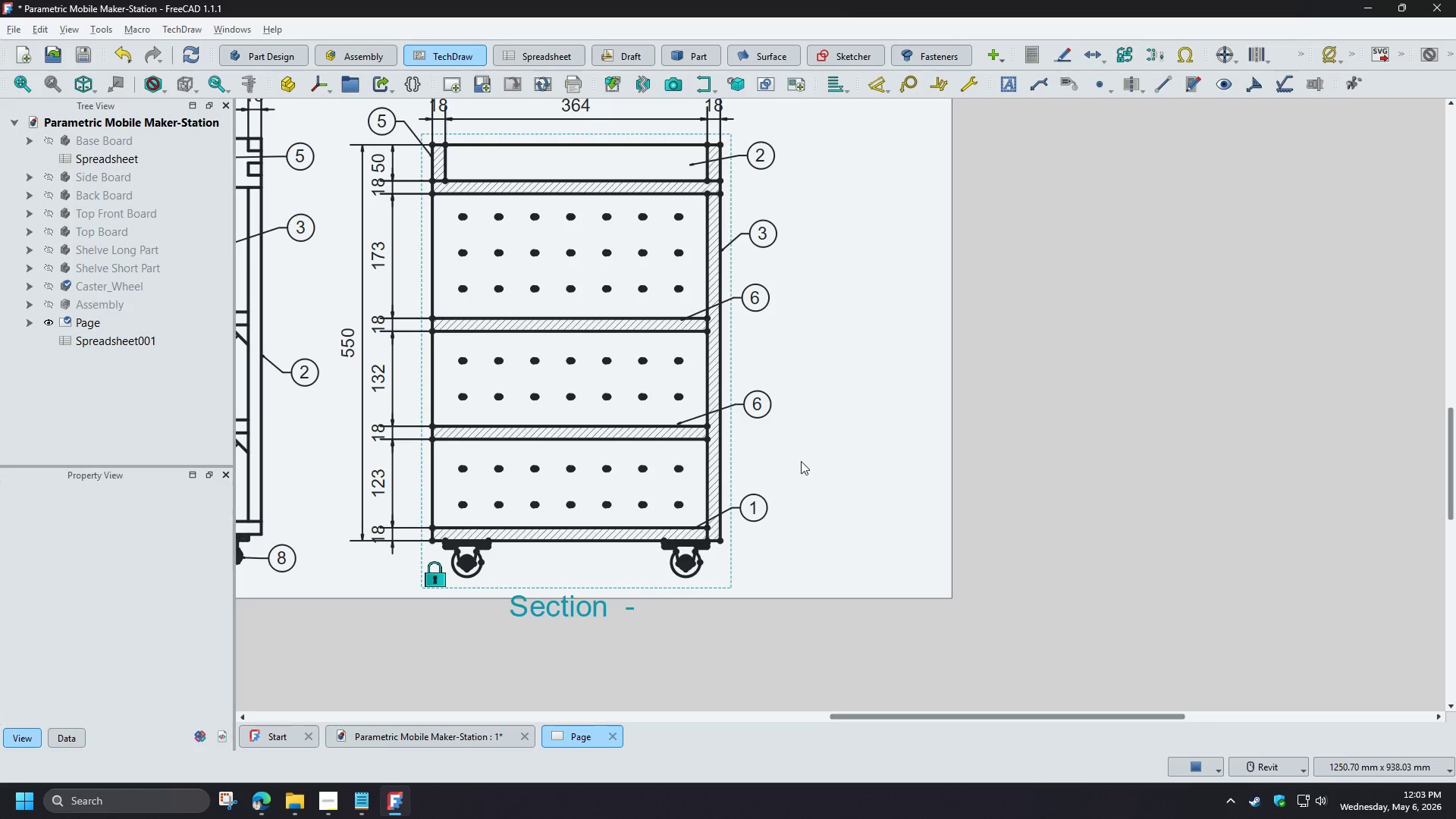 
scroll: coordinate [794, 473], scroll_direction: up, amount: 1.0
 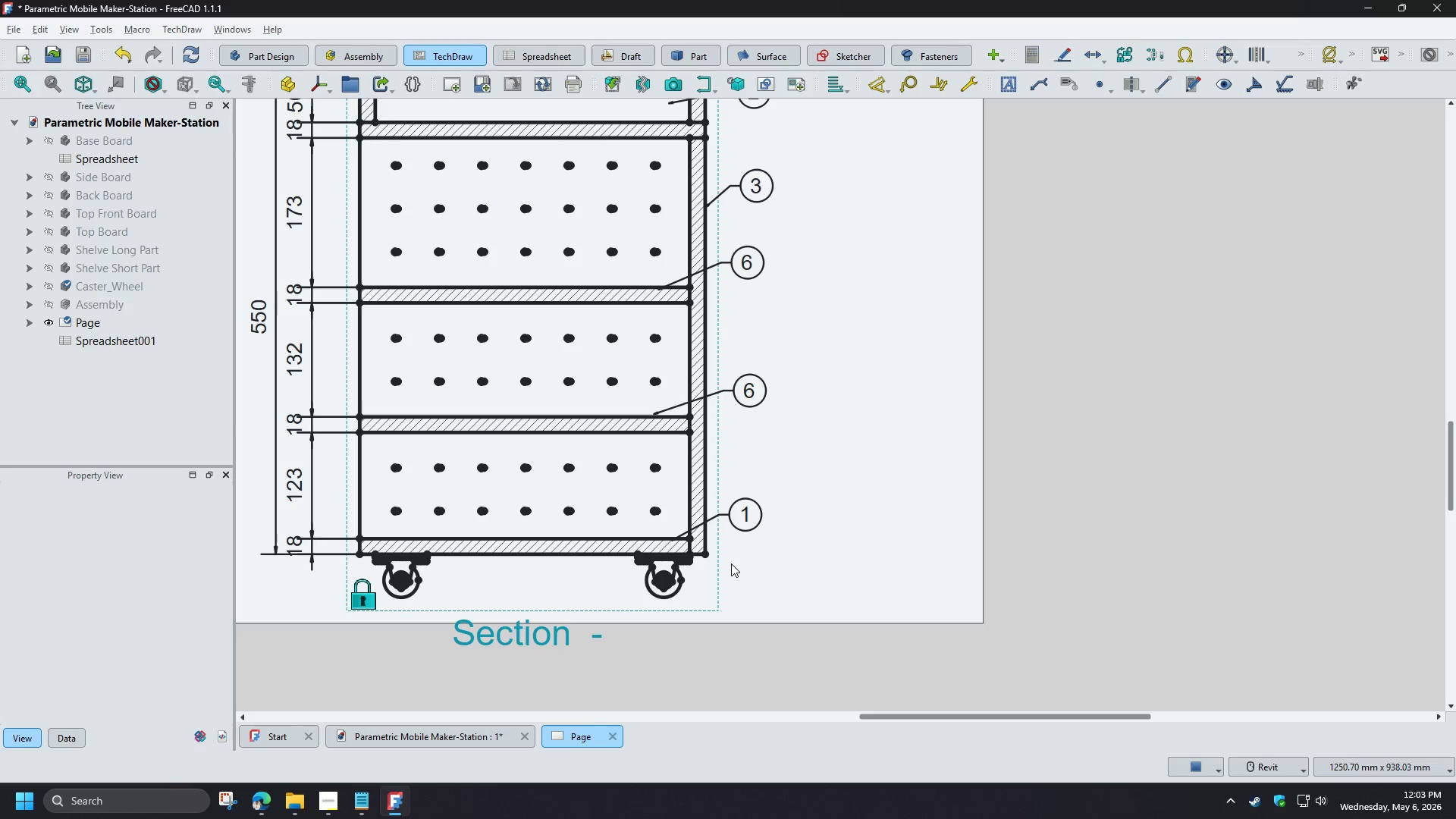 
left_click([718, 578])
 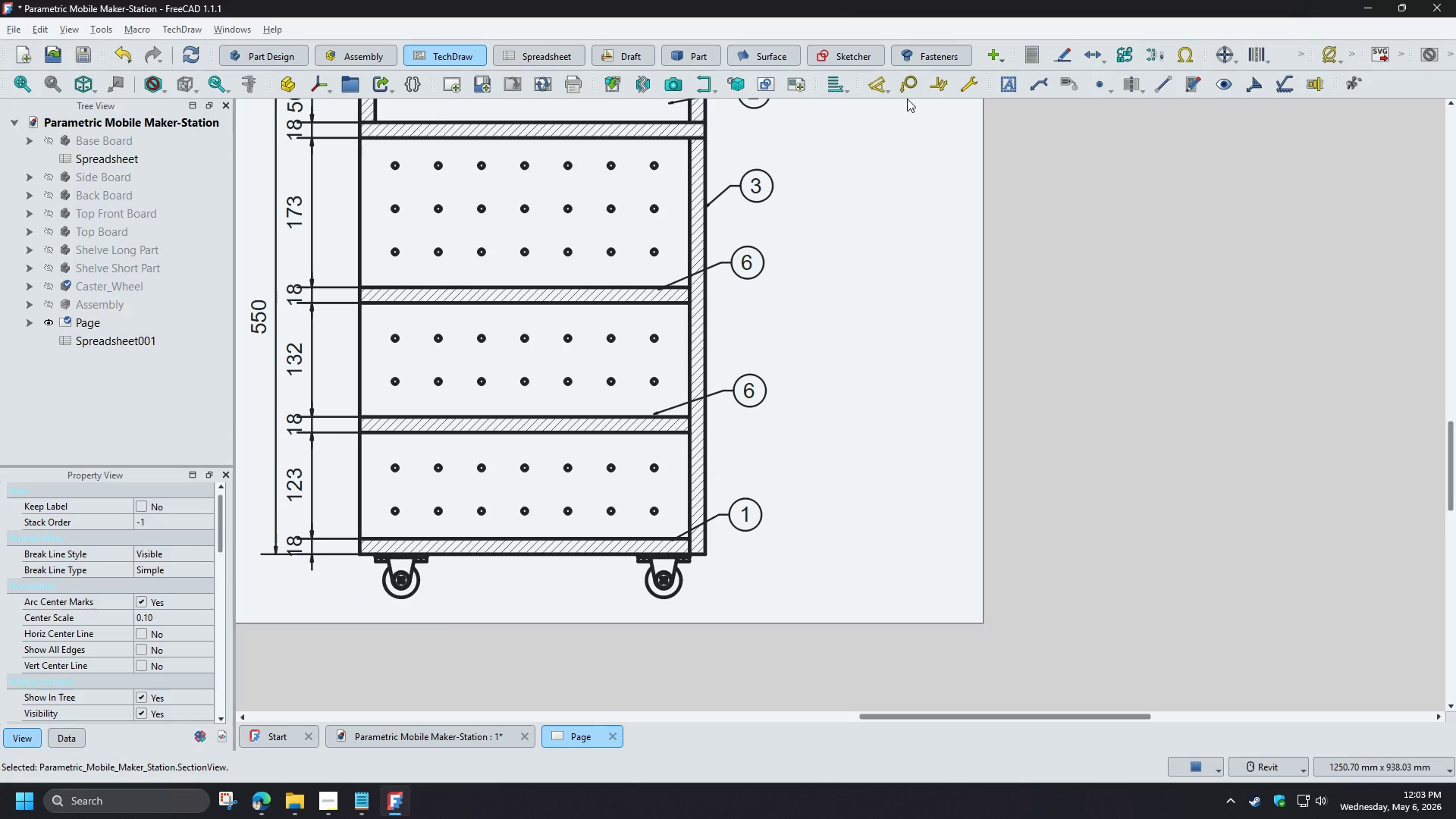 
left_click([906, 89])
 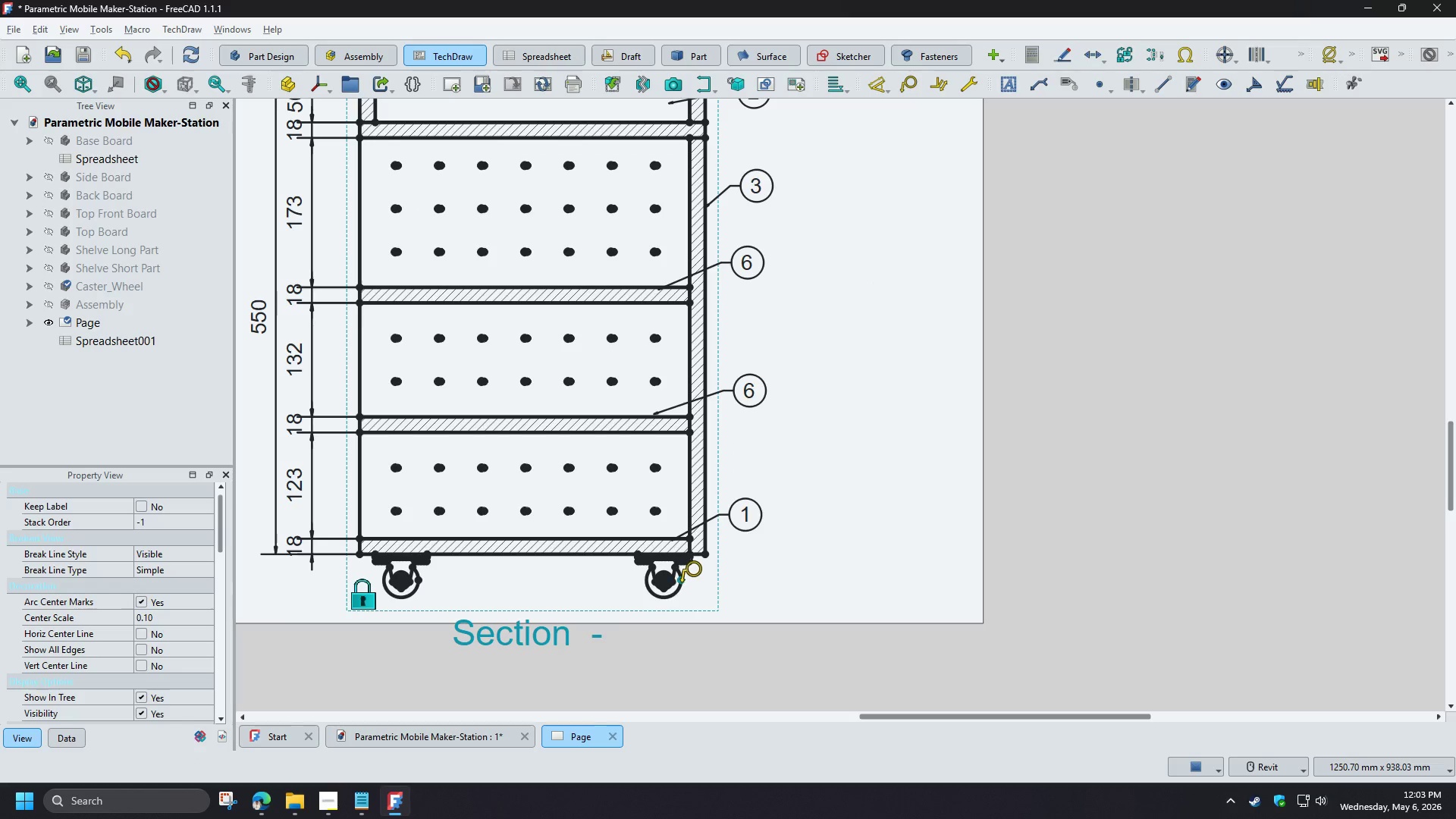 
left_click([682, 582])
 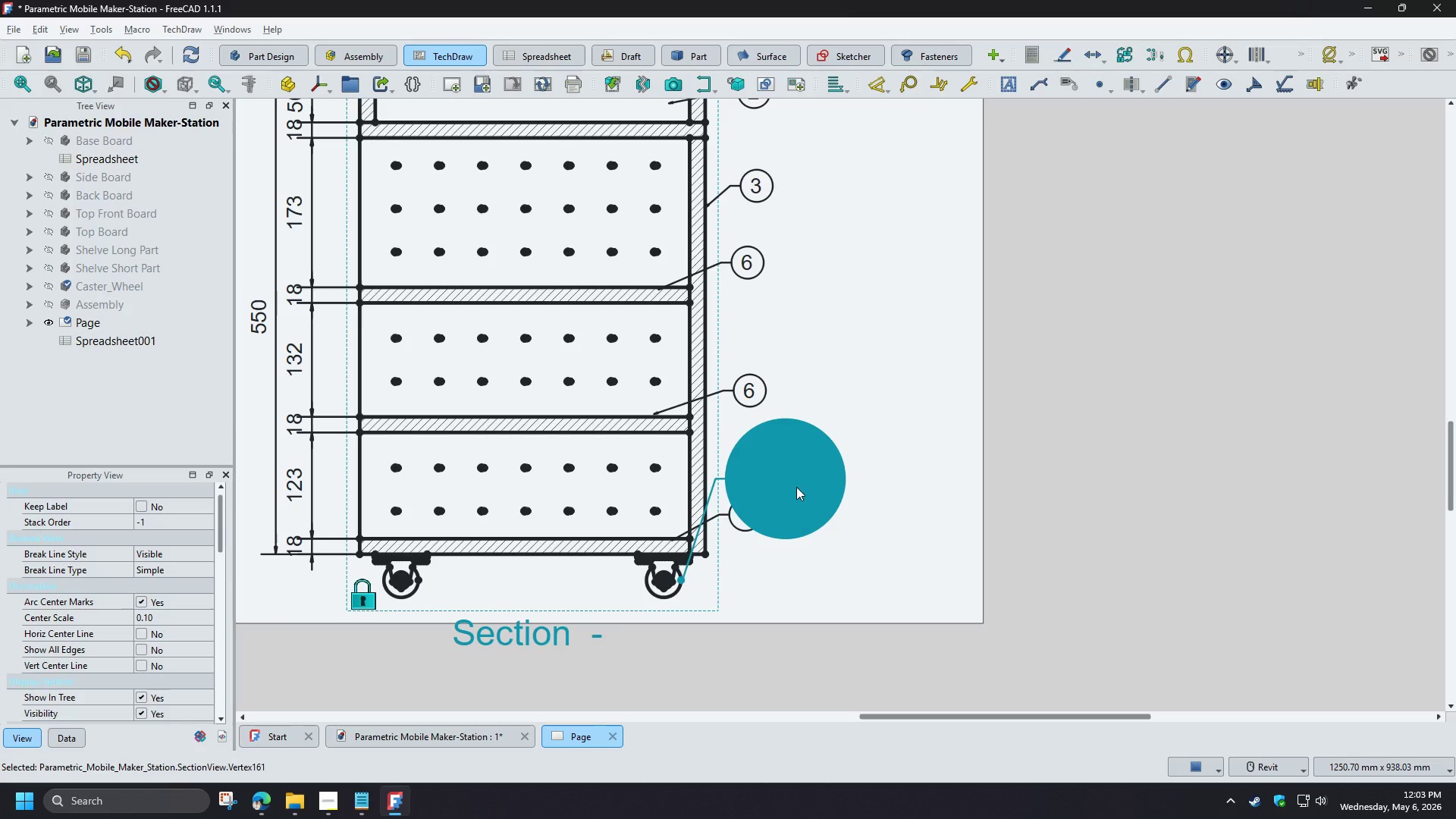 
left_click([796, 487])
 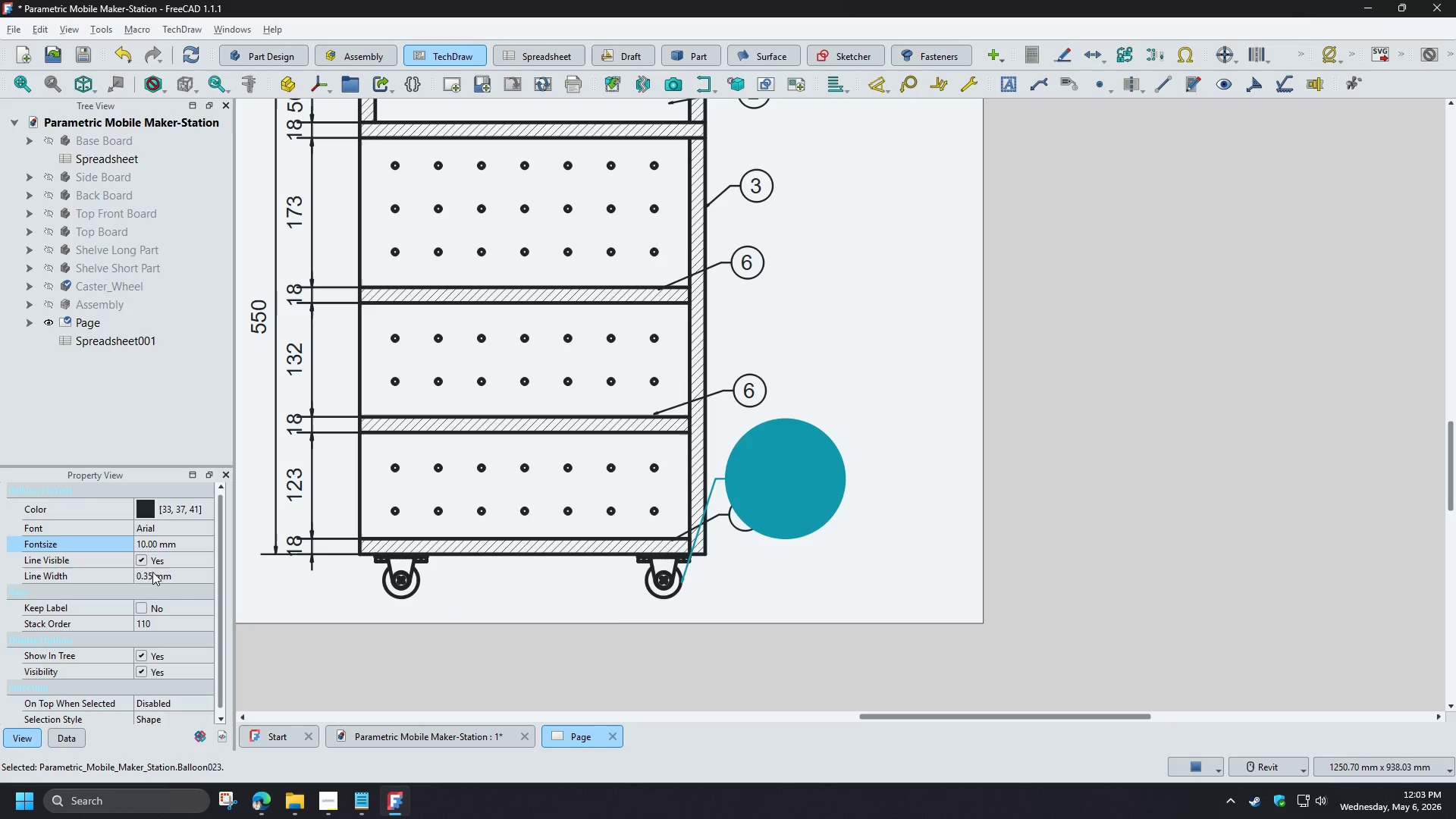 
left_click([177, 542])
 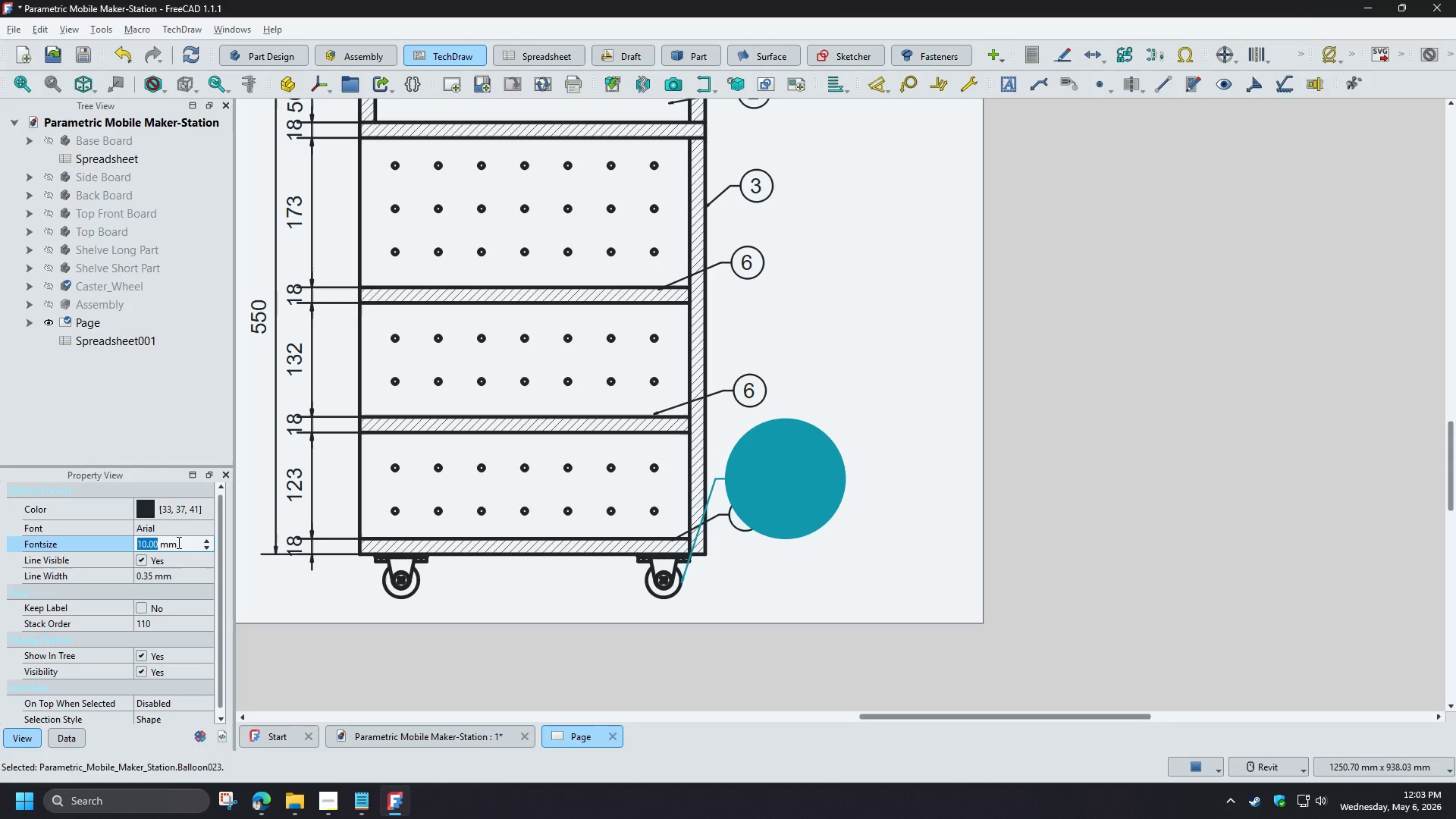 
key(3)
 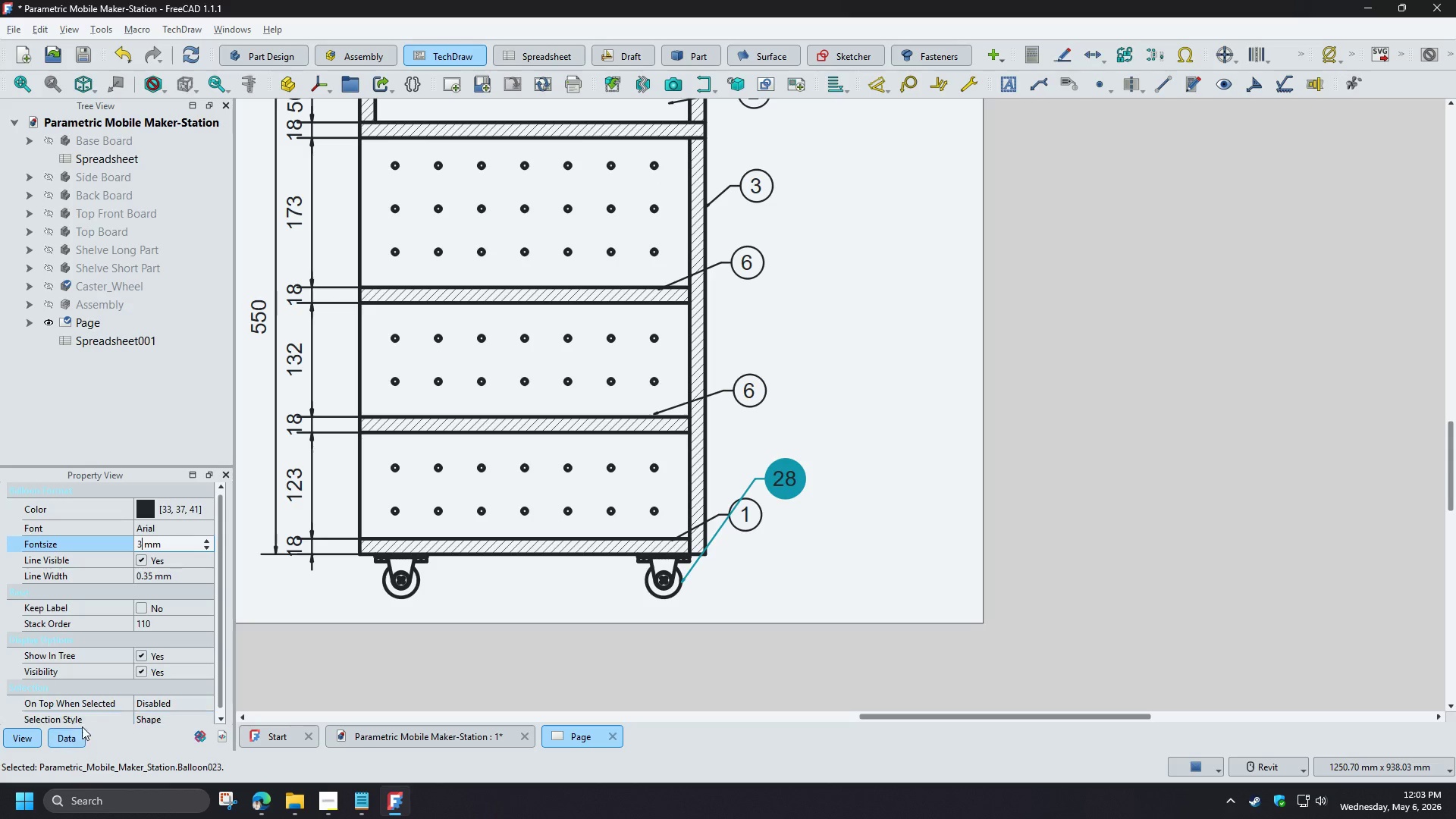 
left_click([71, 736])
 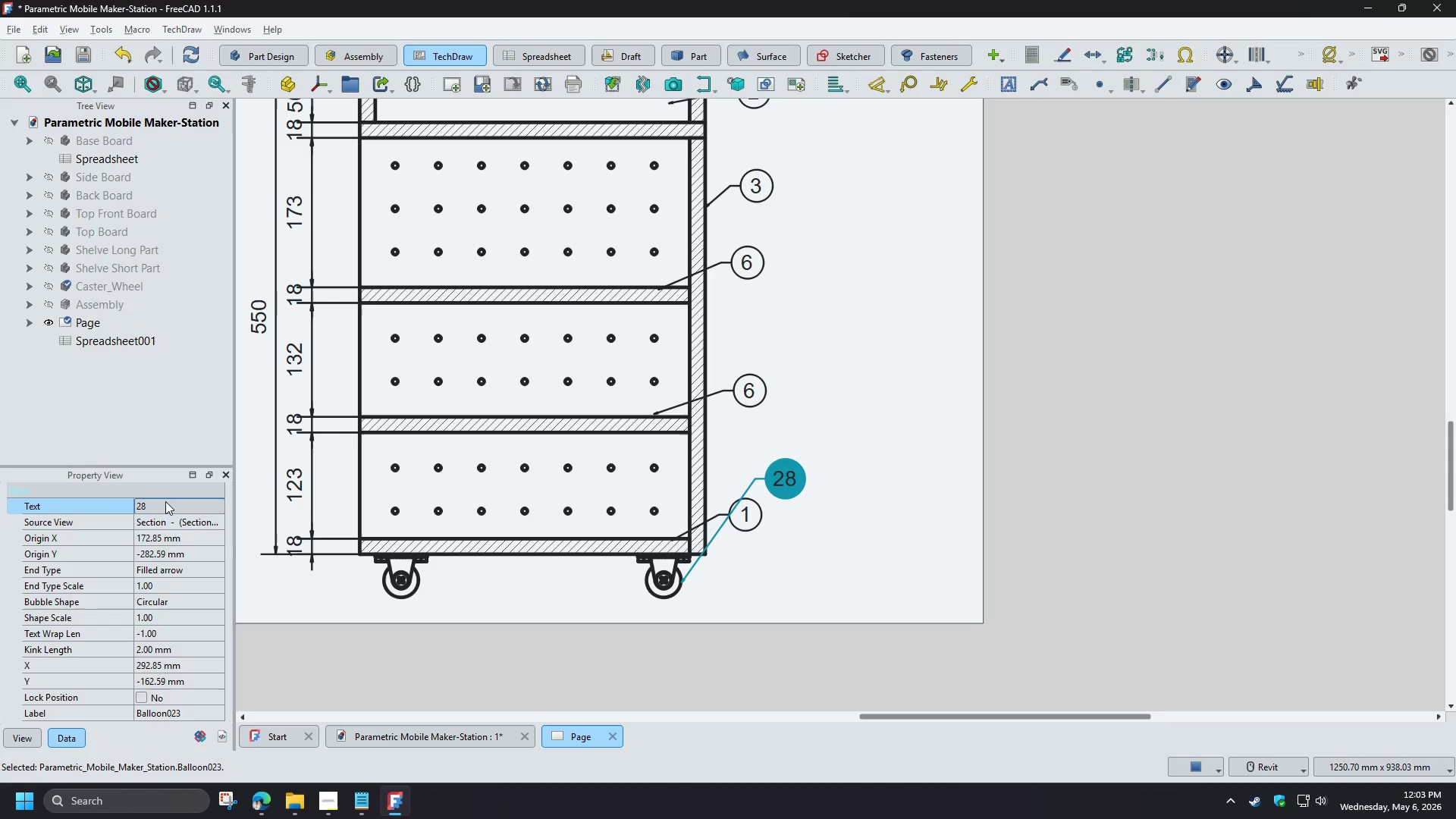 
left_click([165, 501])
 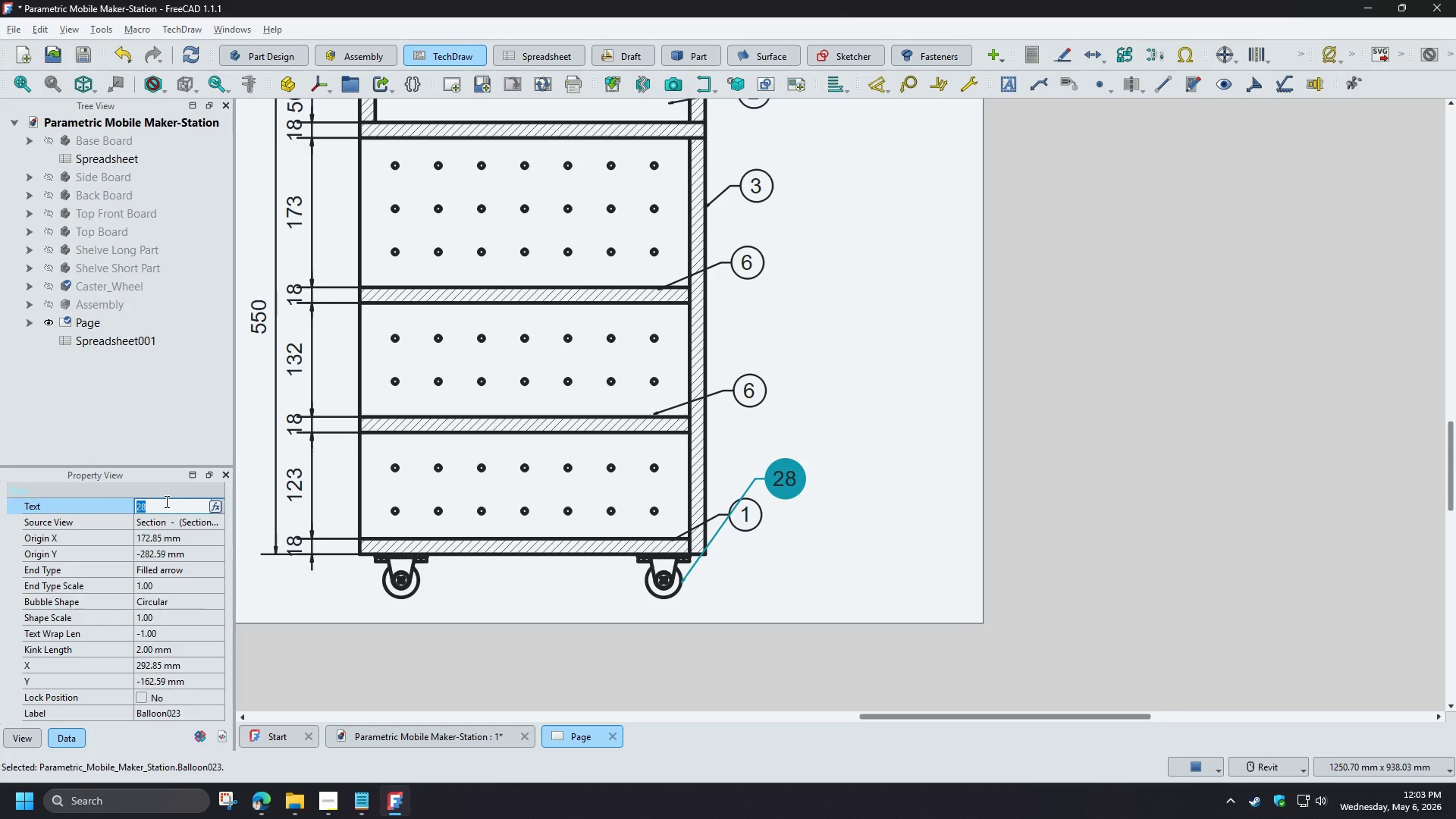 
key(8)
 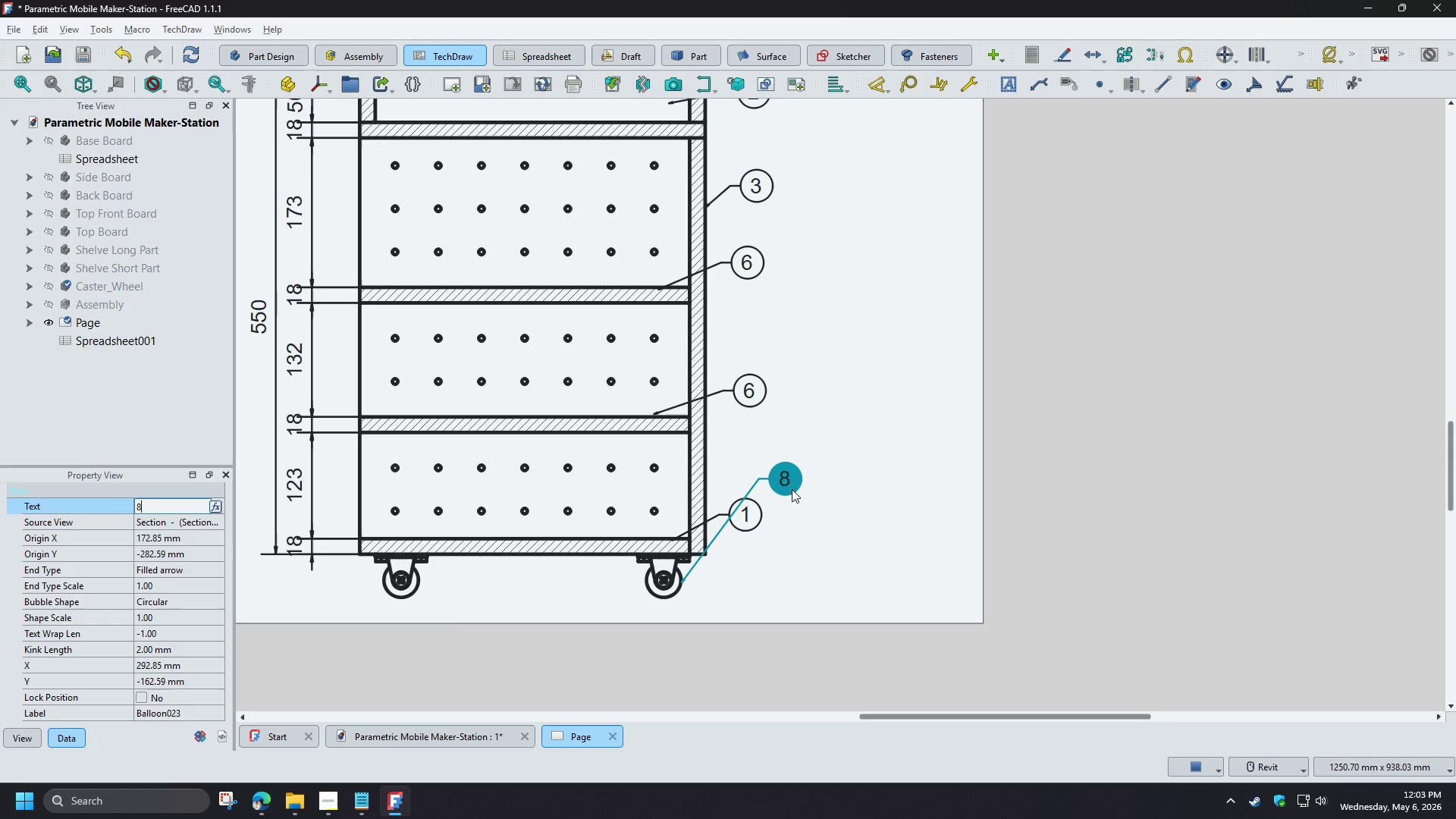 
left_click_drag(start_coordinate=[788, 476], to_coordinate=[740, 568])
 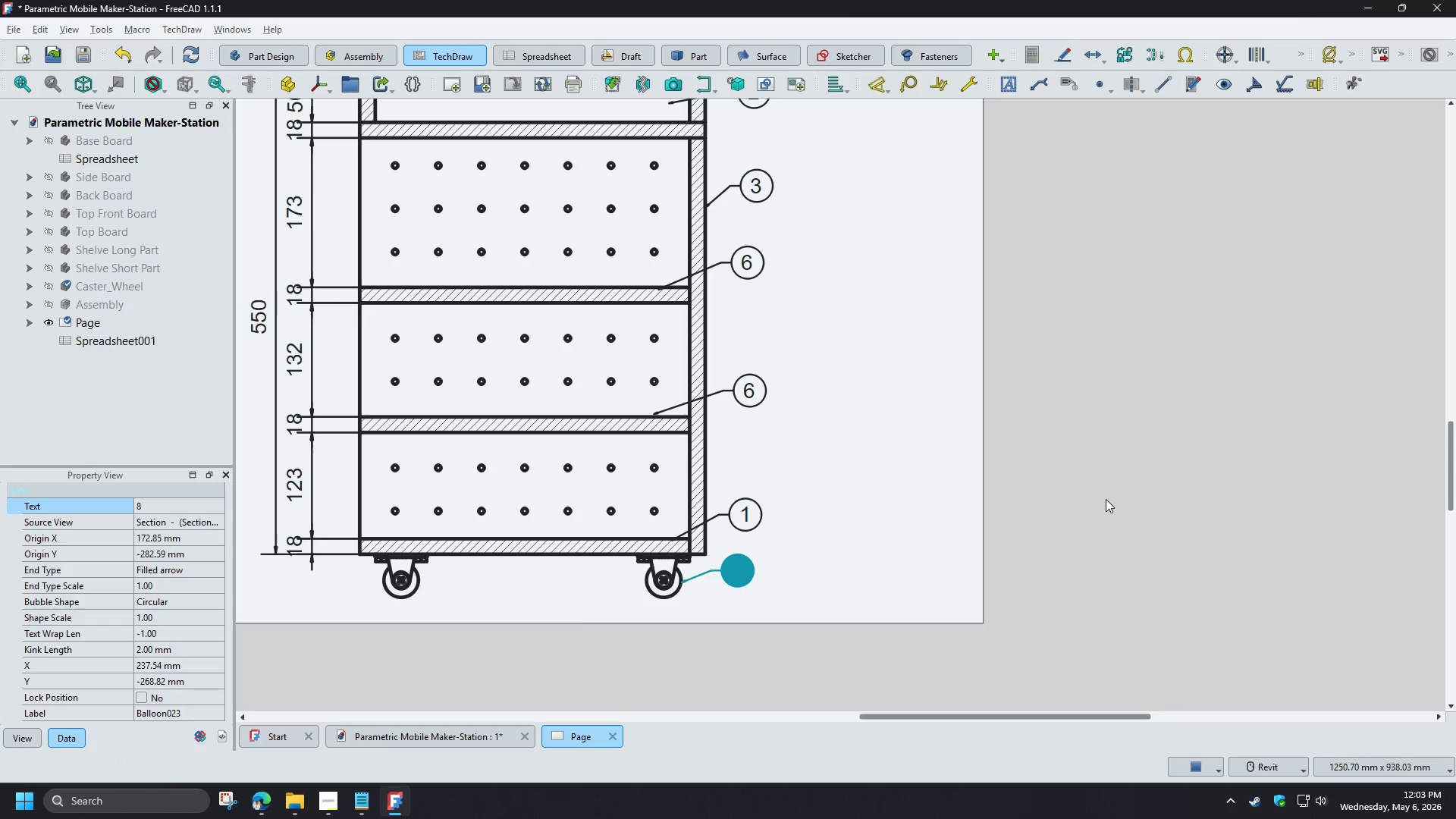 
left_click([1106, 499])
 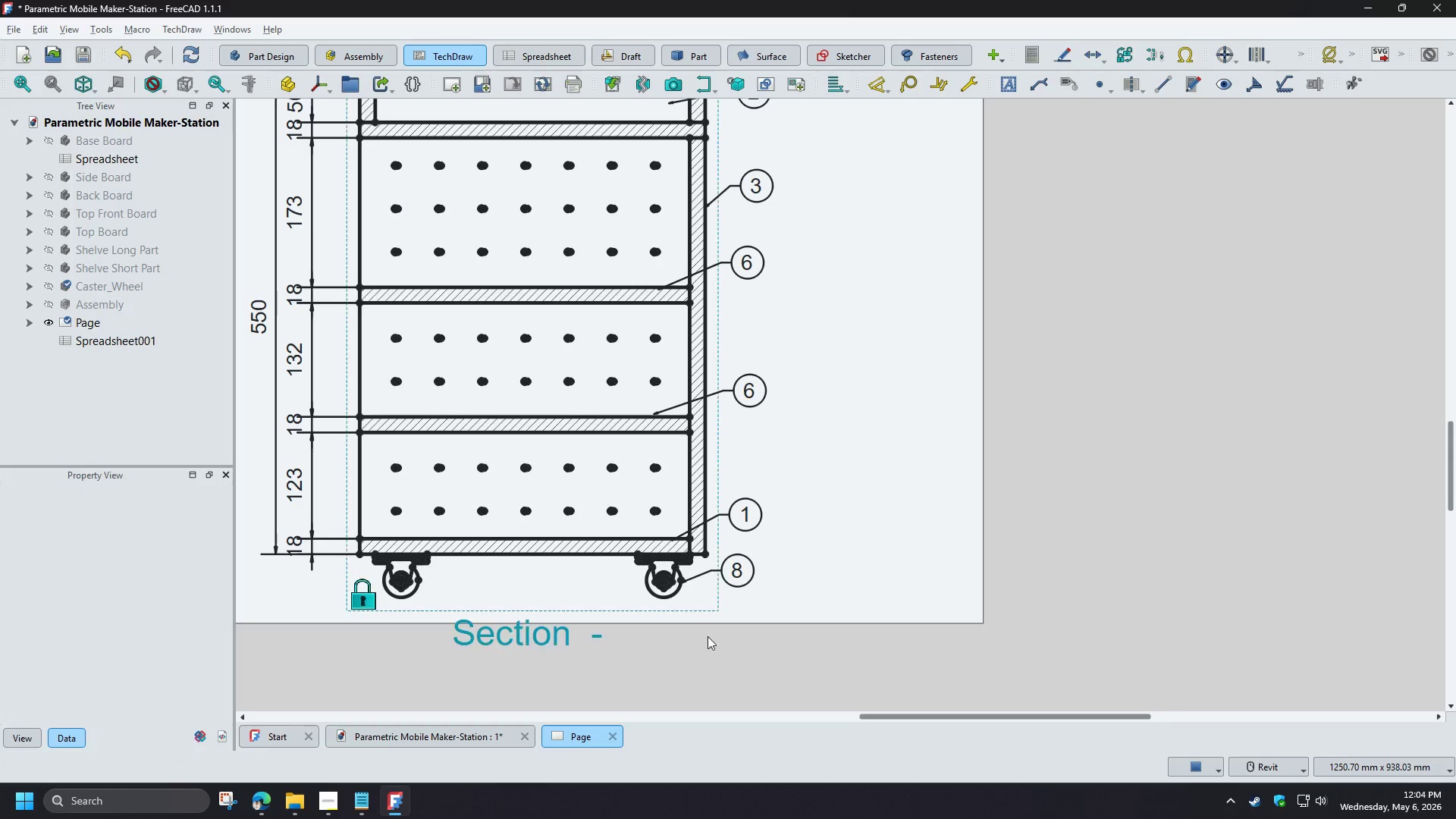 
scroll: coordinate [698, 646], scroll_direction: down, amount: 3.0
 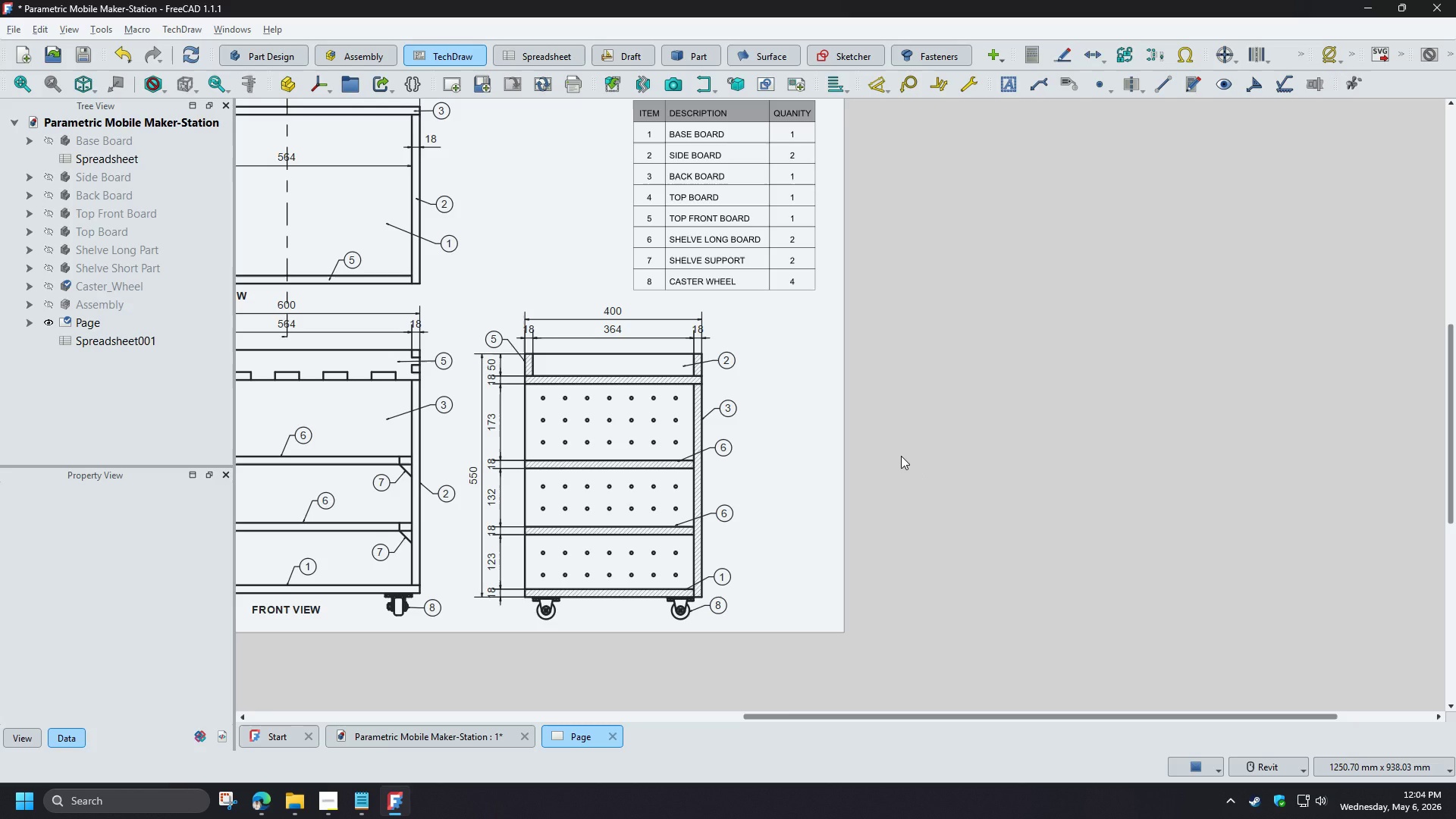 
scroll: coordinate [715, 348], scroll_direction: up, amount: 4.0
 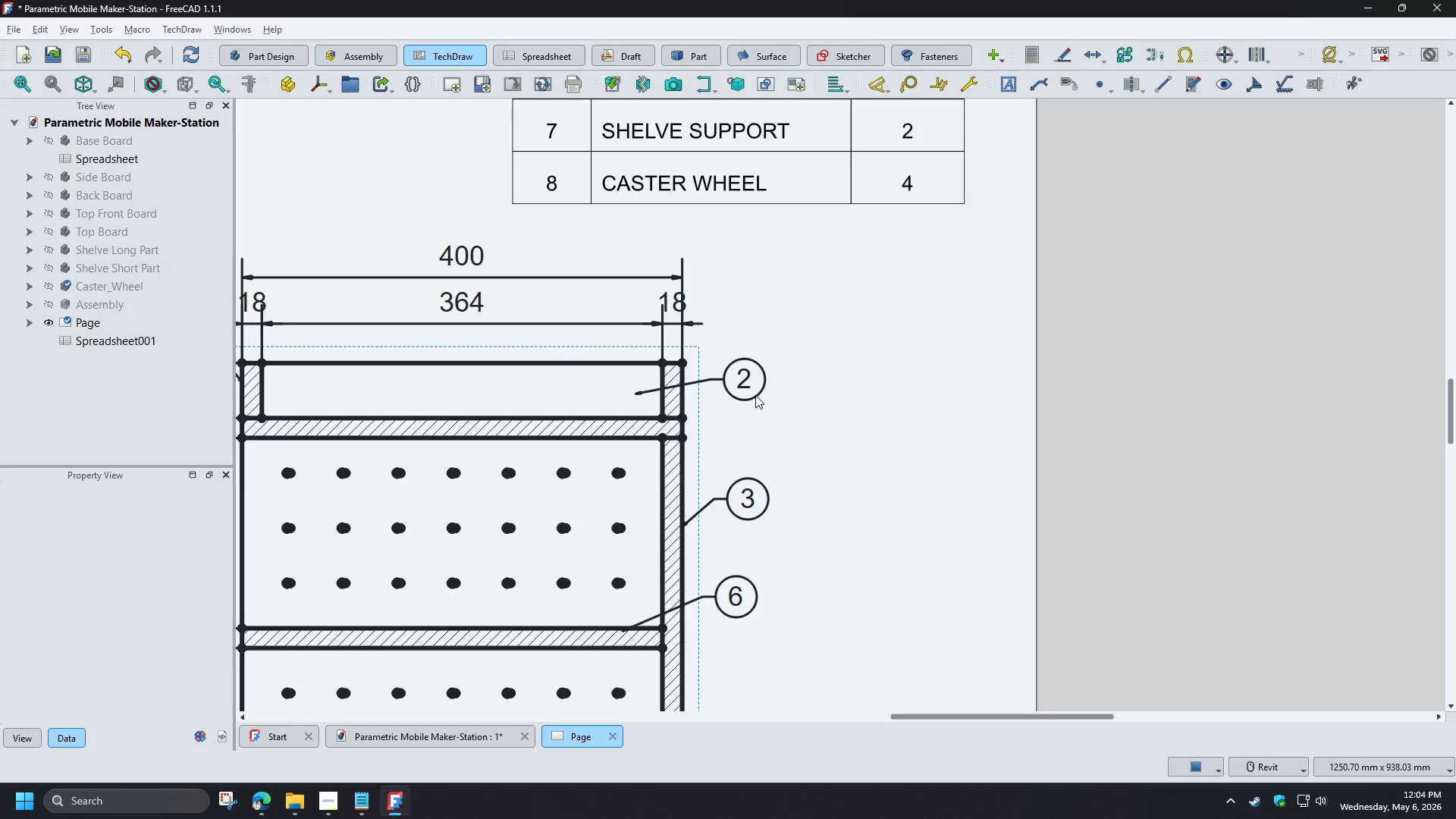 
left_click_drag(start_coordinate=[740, 373], to_coordinate=[751, 339])
 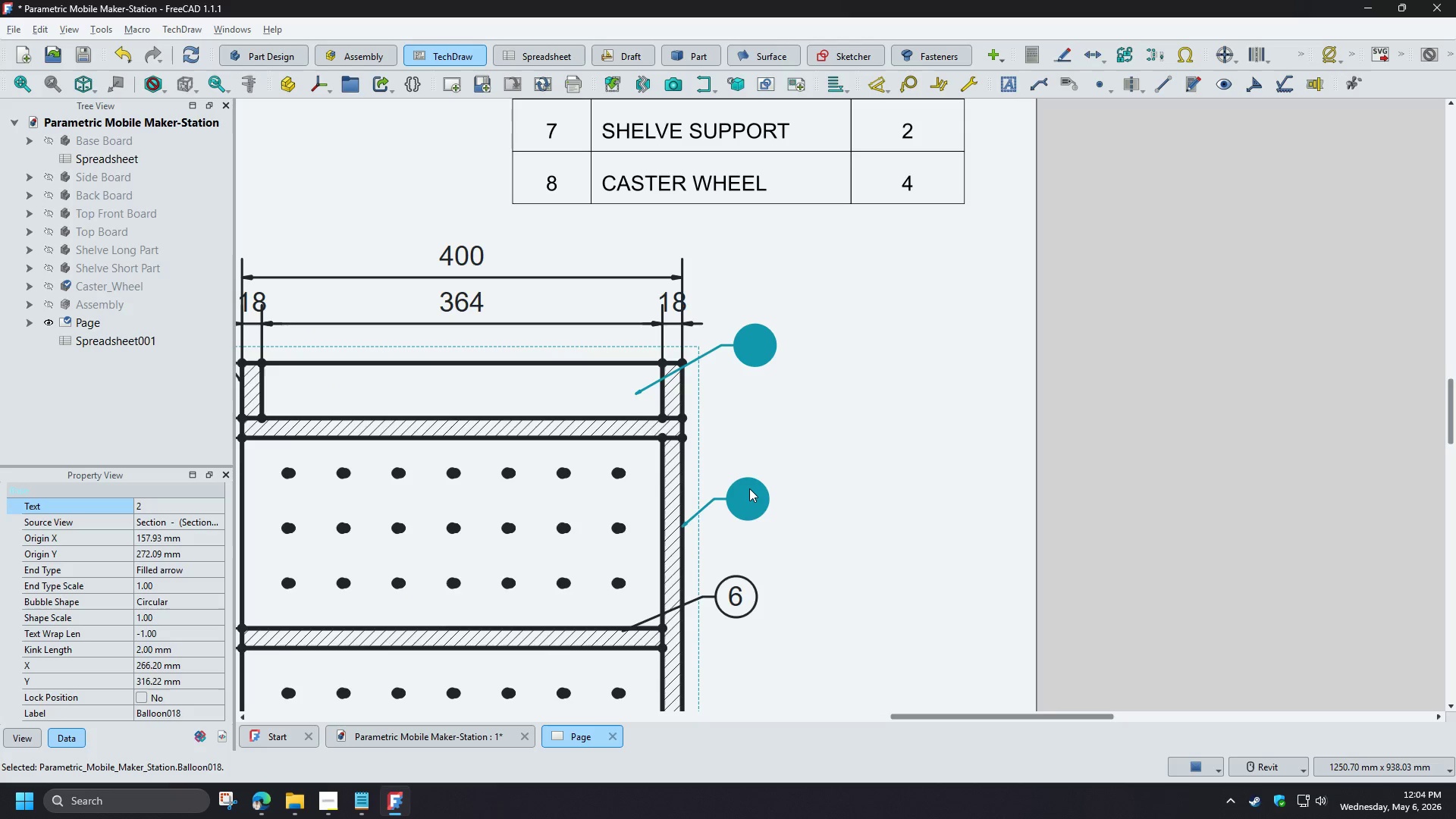 
left_click_drag(start_coordinate=[749, 491], to_coordinate=[744, 500])
 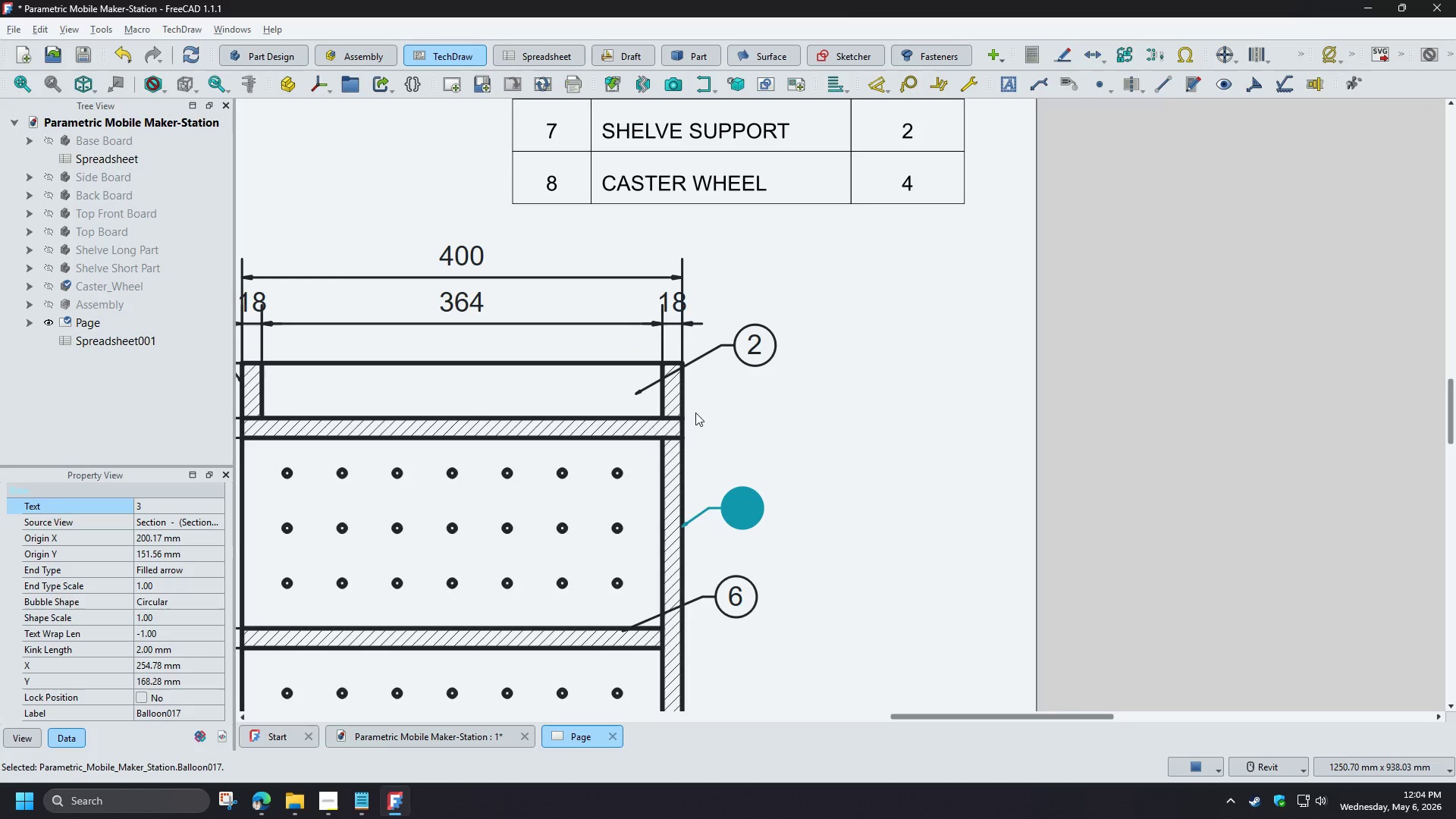 
left_click([698, 424])
 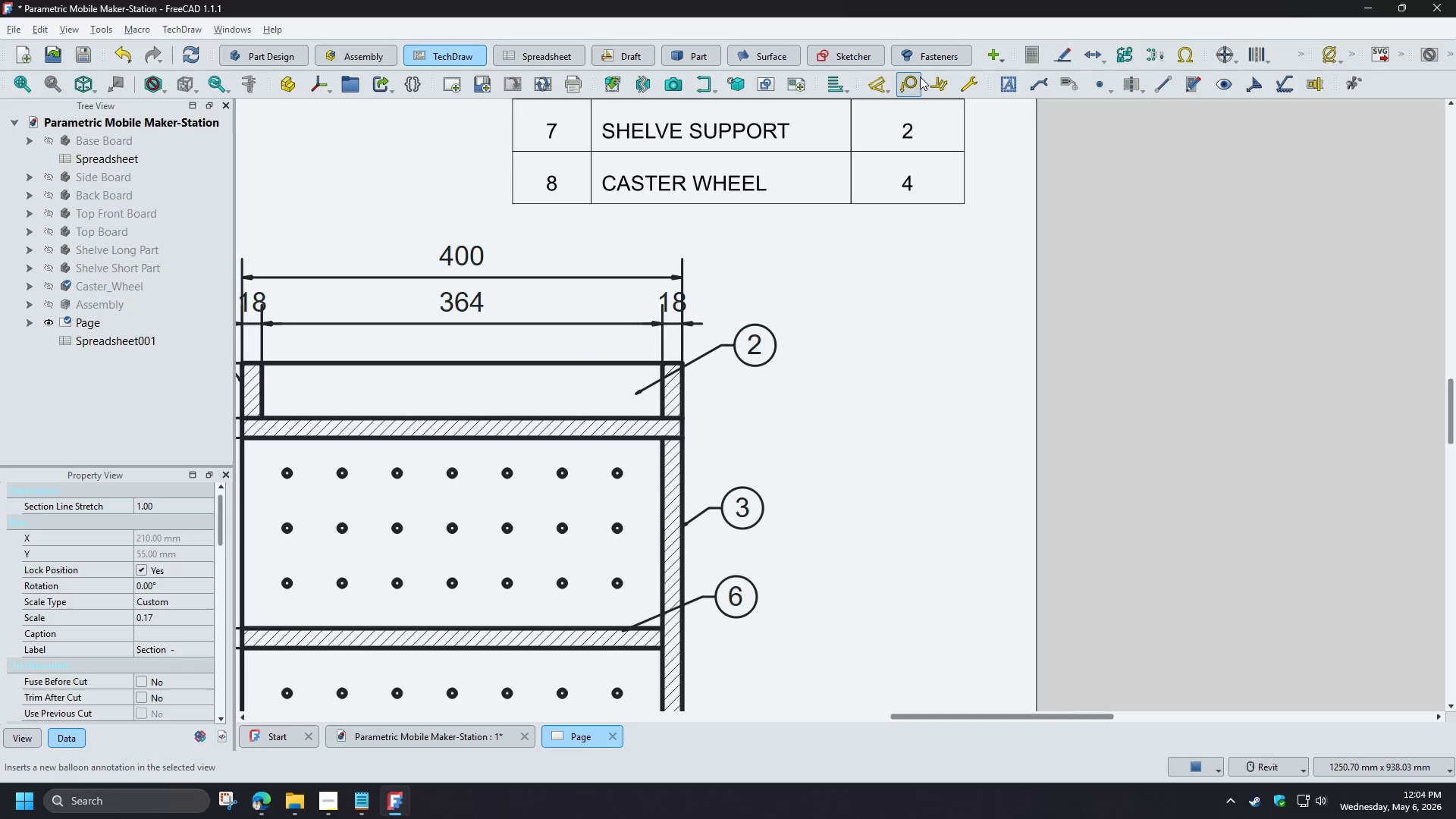 
left_click([920, 78])
 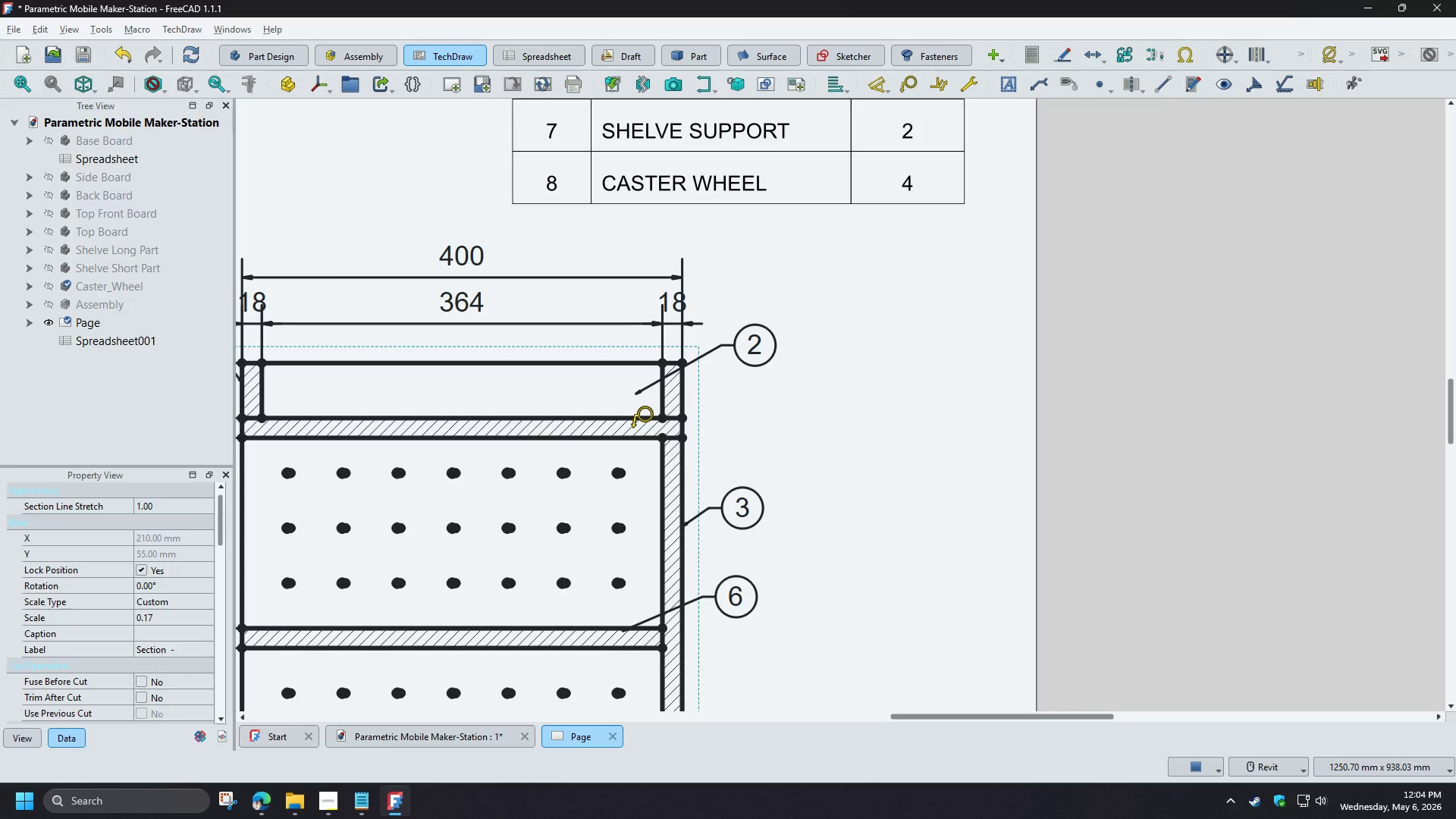 
left_click([633, 428])
 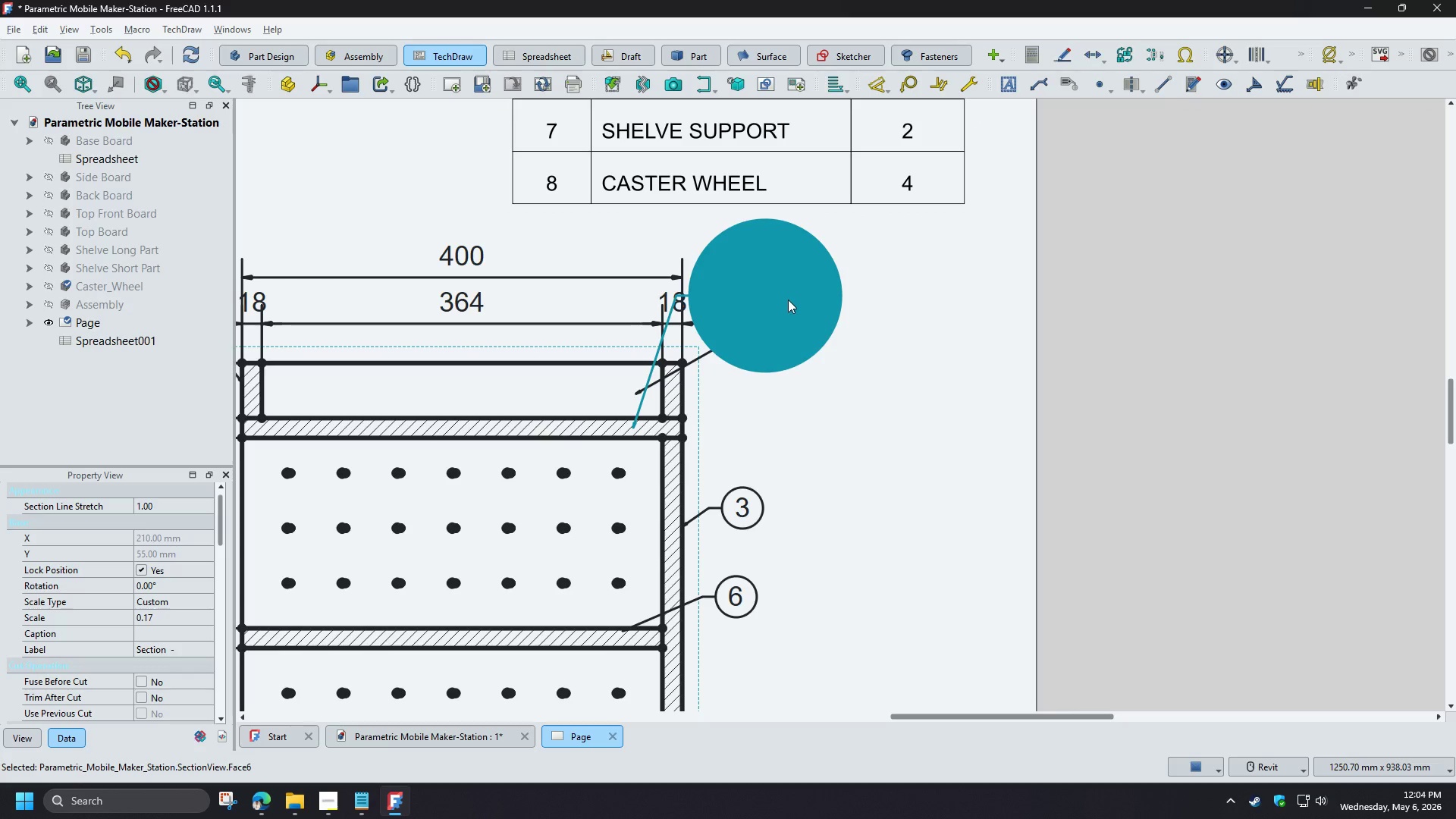 
left_click_drag(start_coordinate=[788, 300], to_coordinate=[806, 434])
 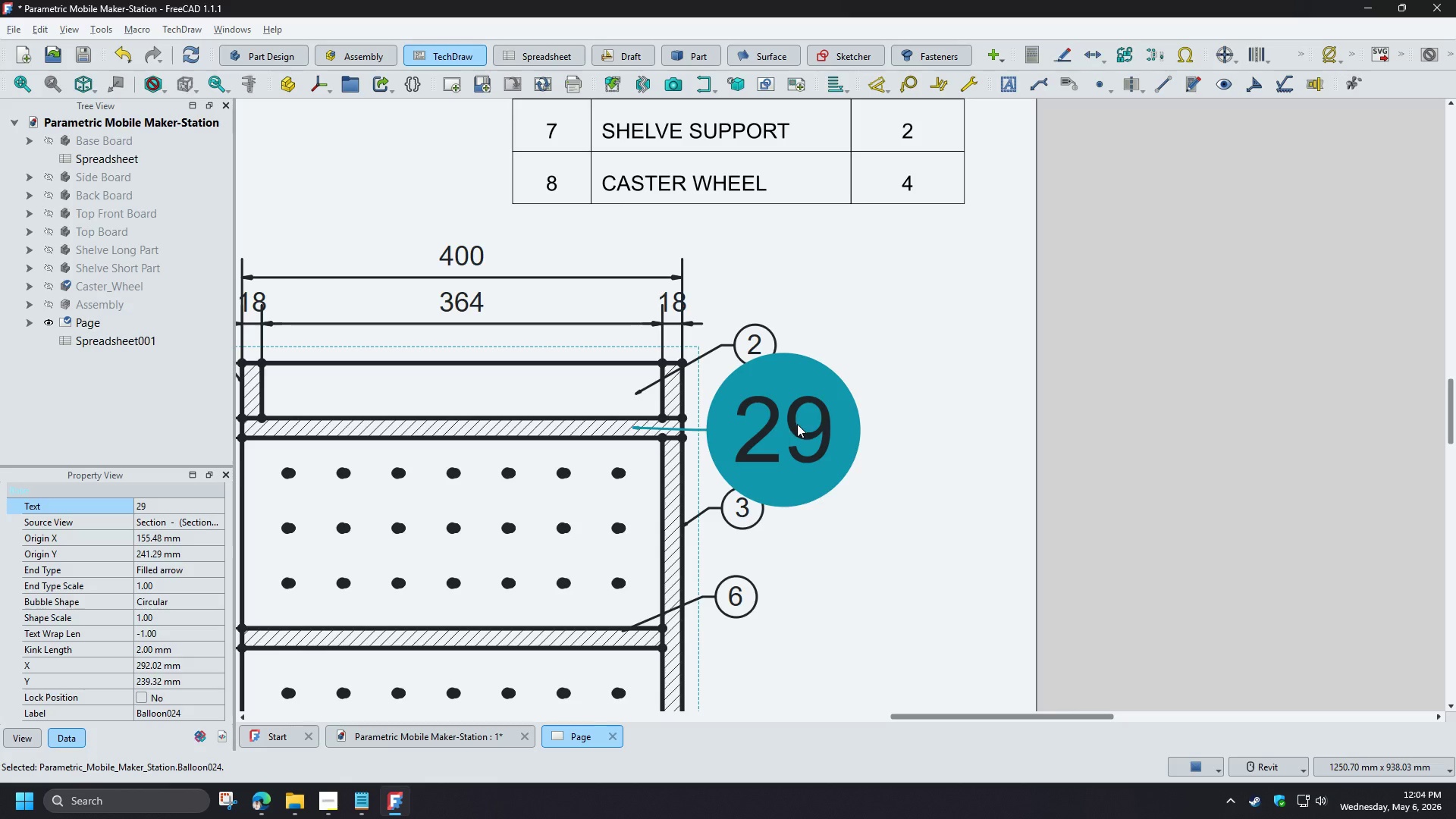 
scroll: coordinate [927, 506], scroll_direction: down, amount: 3.0
 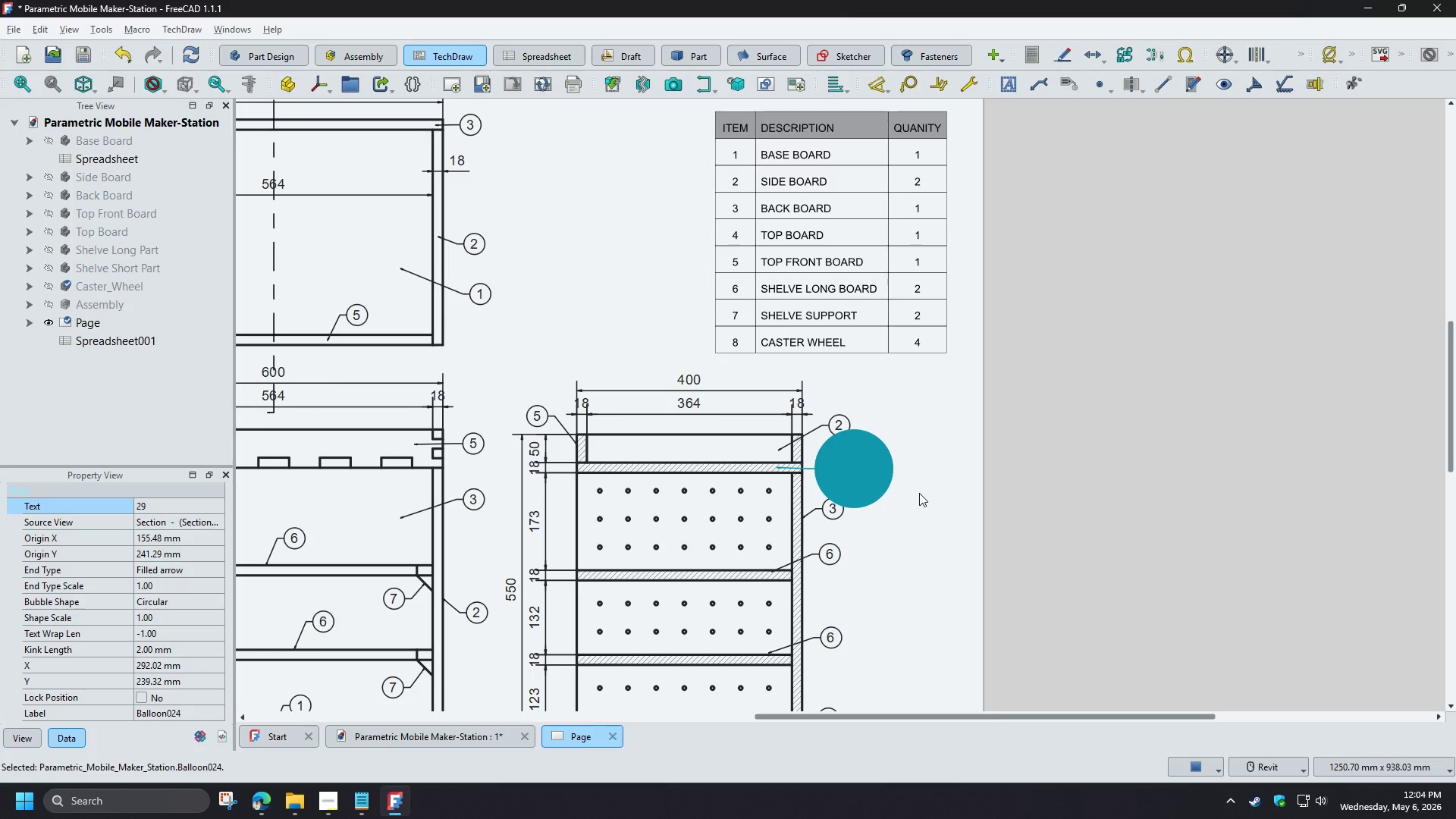 
scroll: coordinate [918, 488], scroll_direction: up, amount: 3.0
 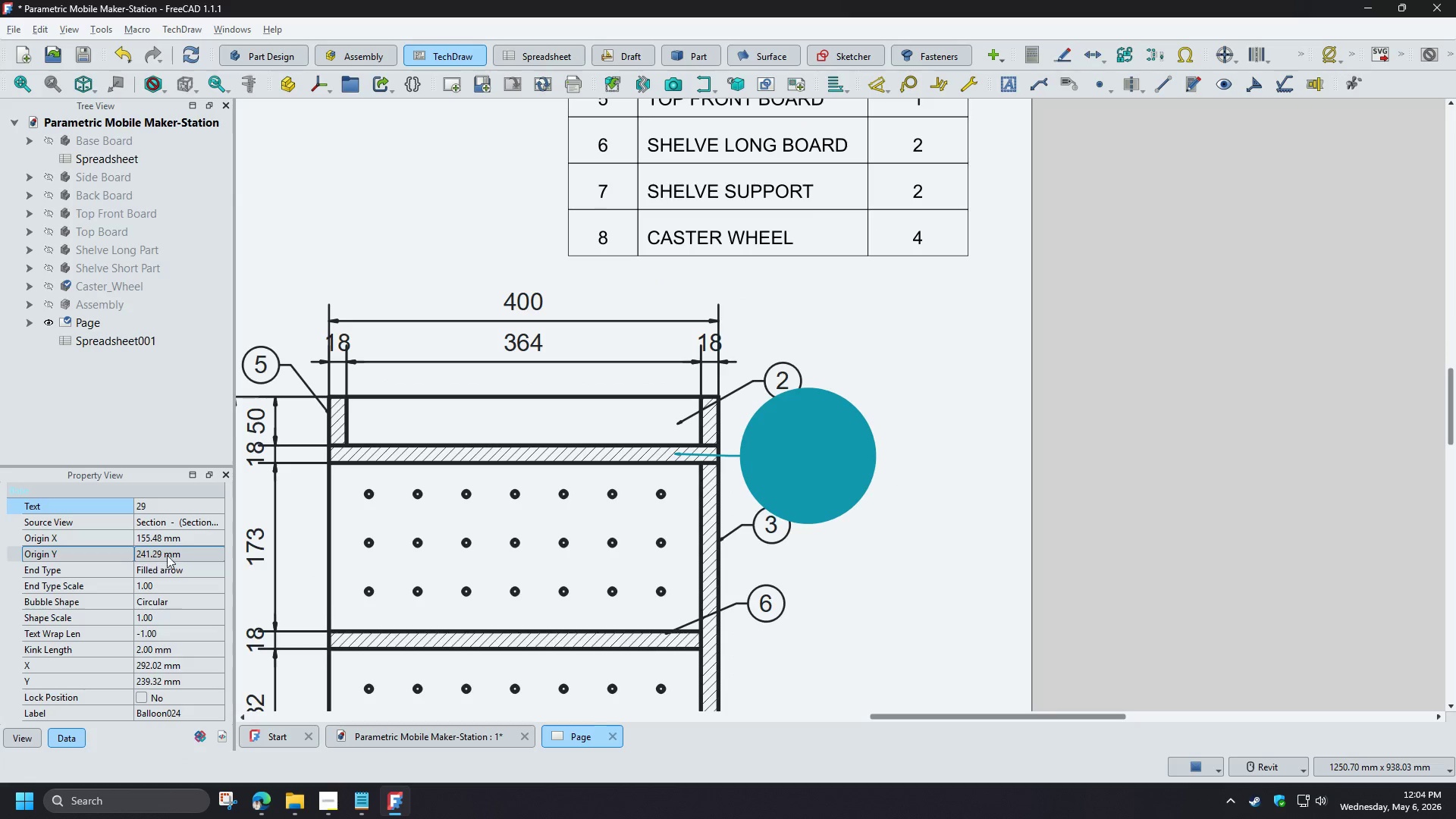 
left_click([164, 500])
 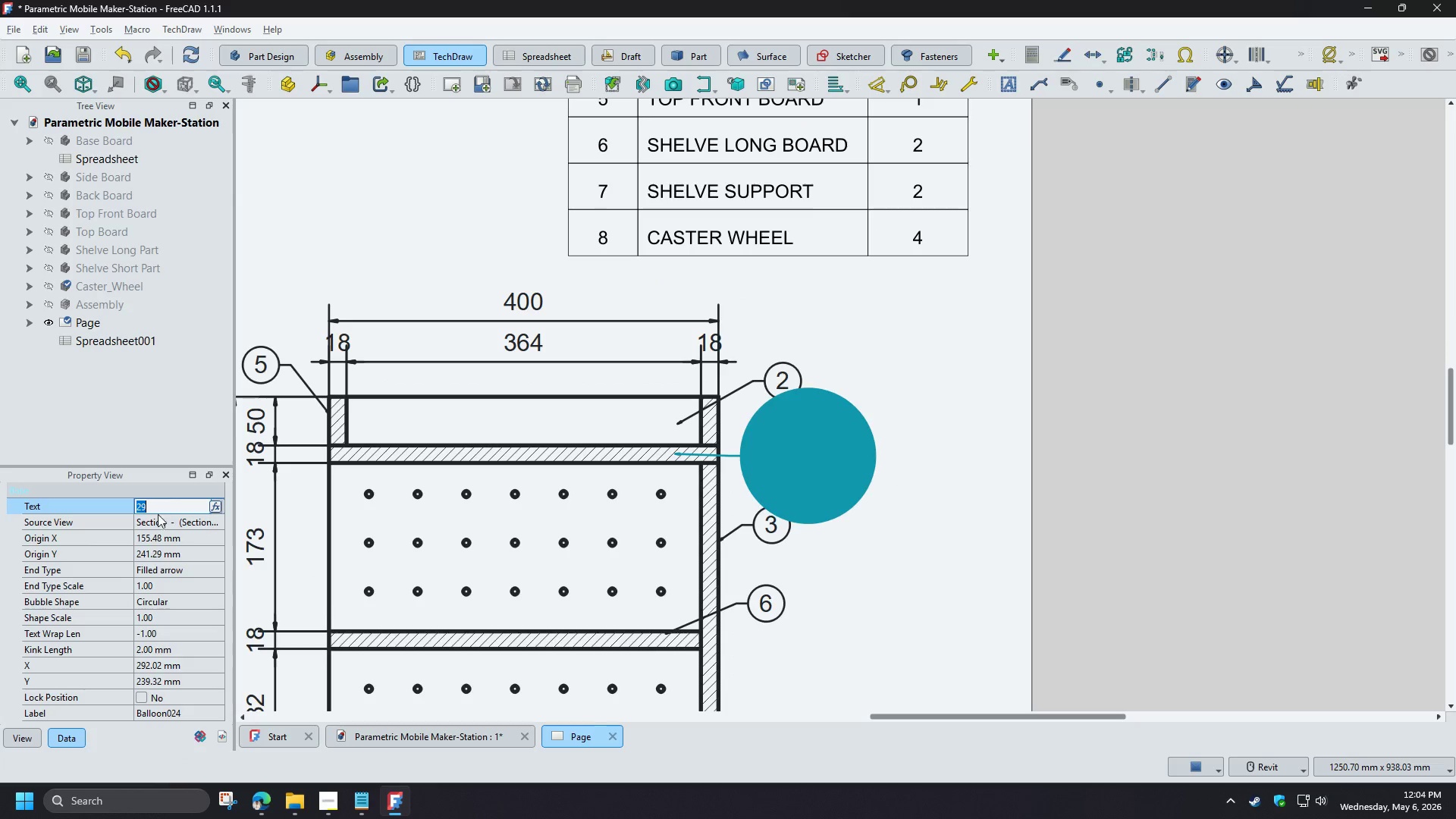 
key(4)
 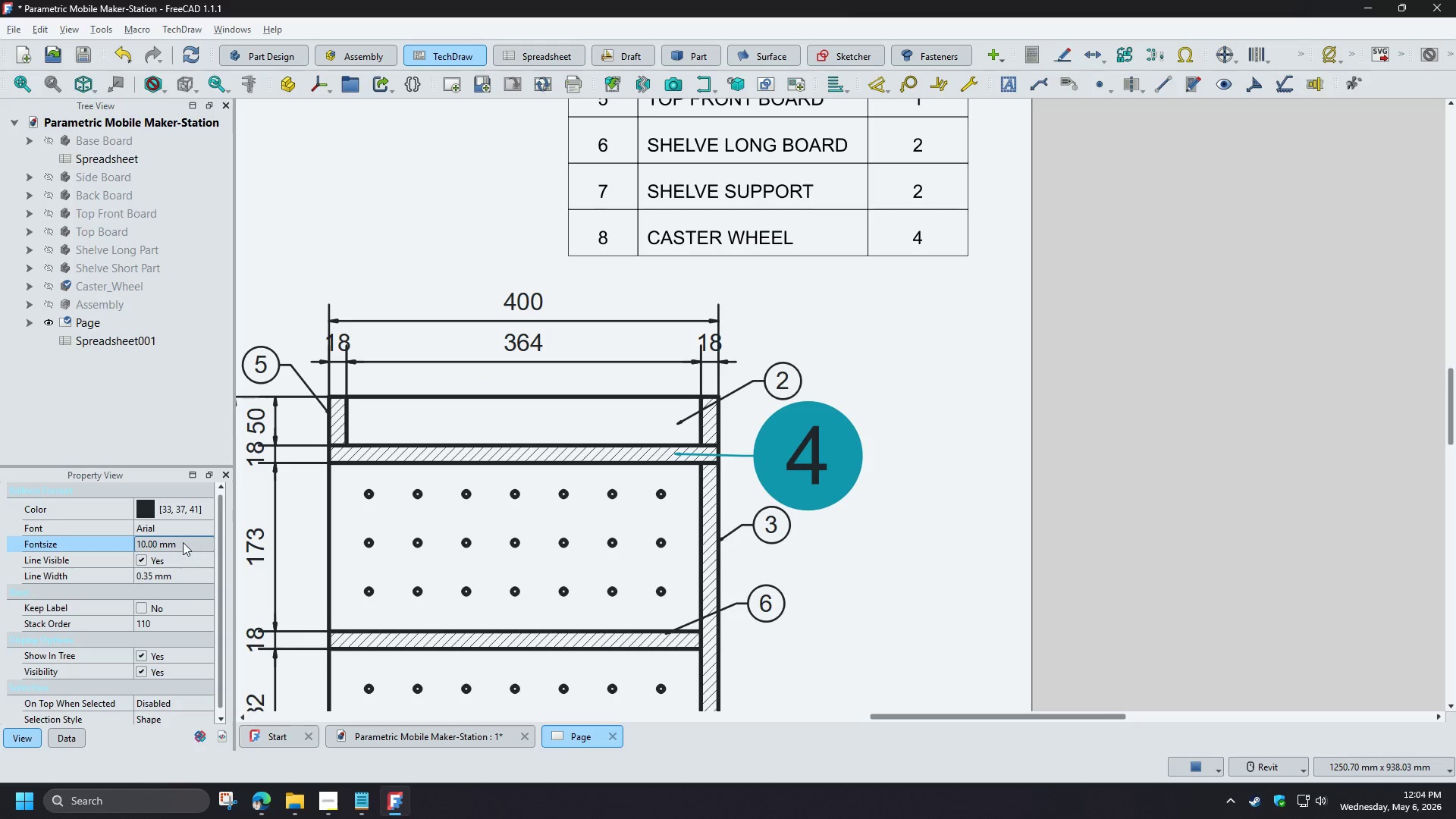 
left_click([178, 539])
 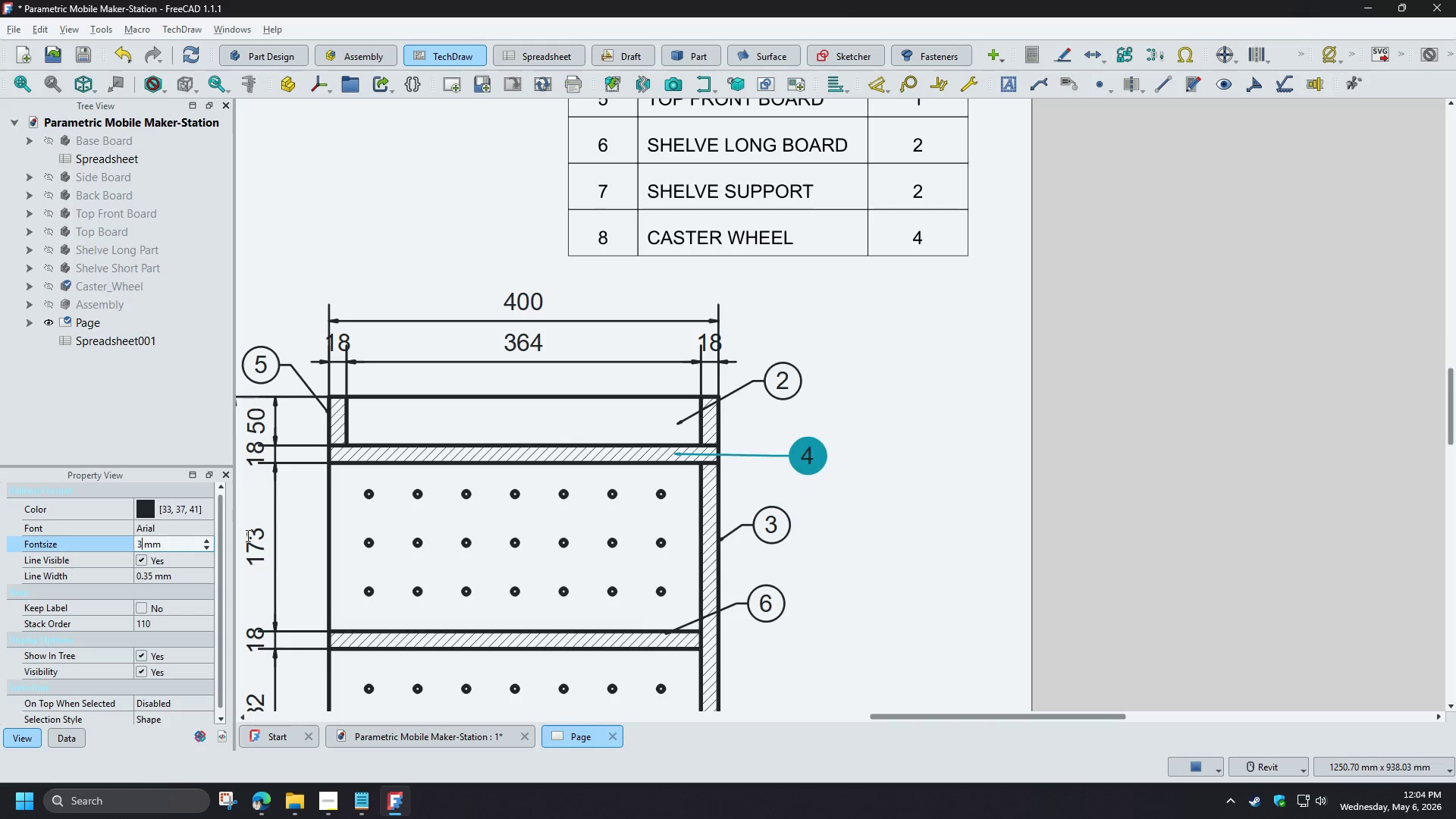 
key(3)
 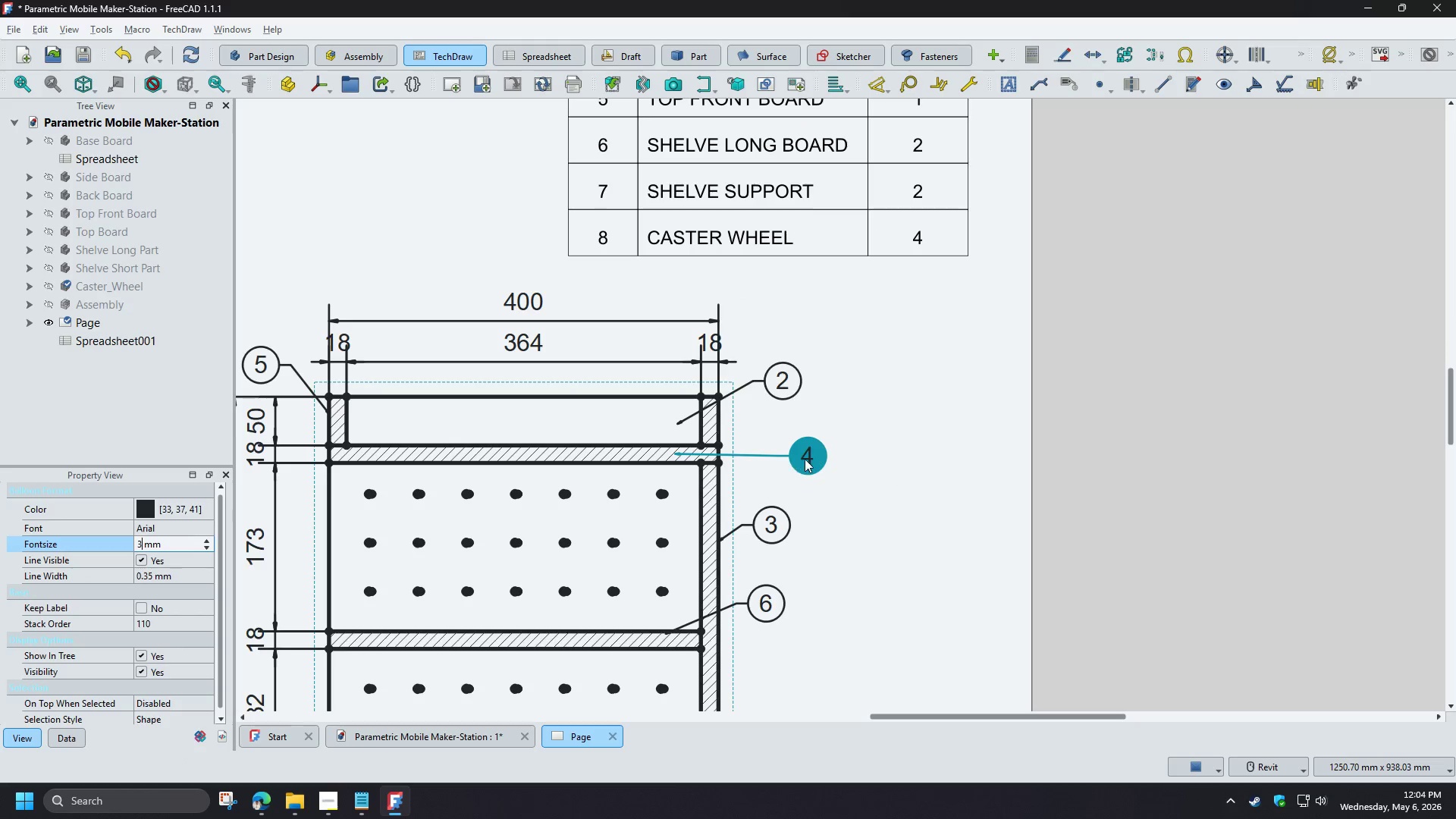 
left_click_drag(start_coordinate=[805, 459], to_coordinate=[767, 456])
 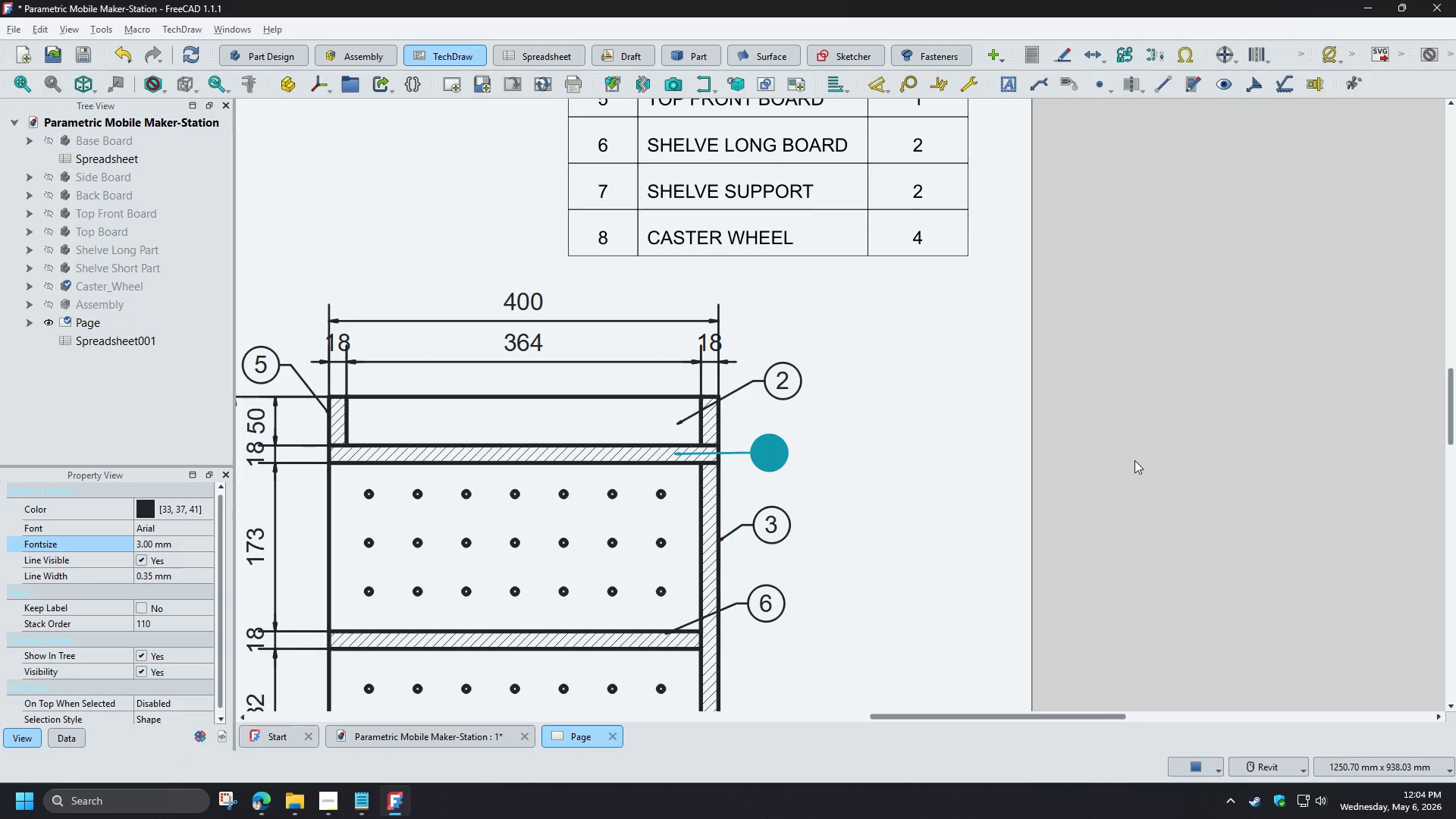 
left_click([1134, 460])
 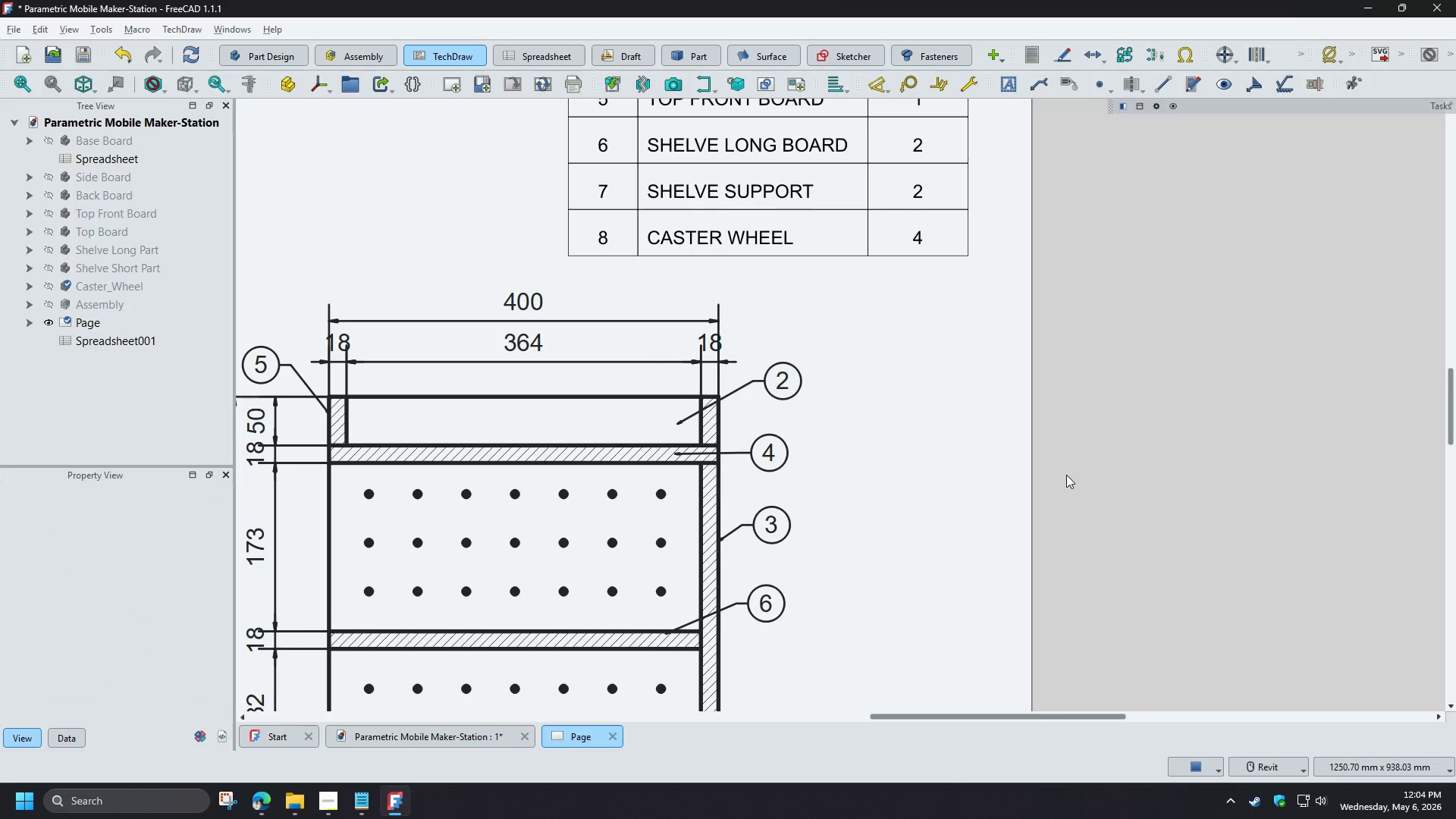 
scroll: coordinate [1066, 475], scroll_direction: down, amount: 3.0
 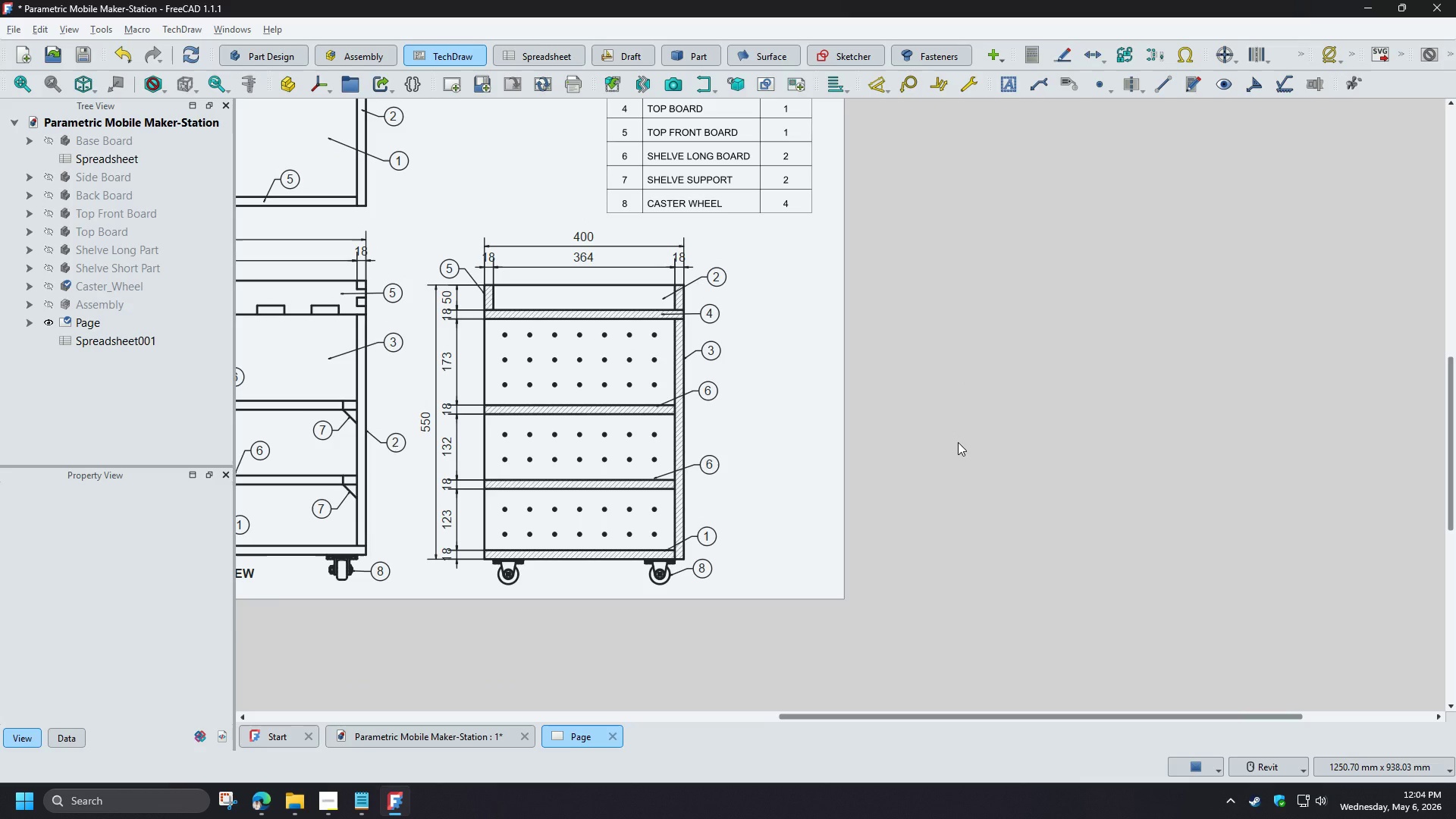 
wait(27.35)
 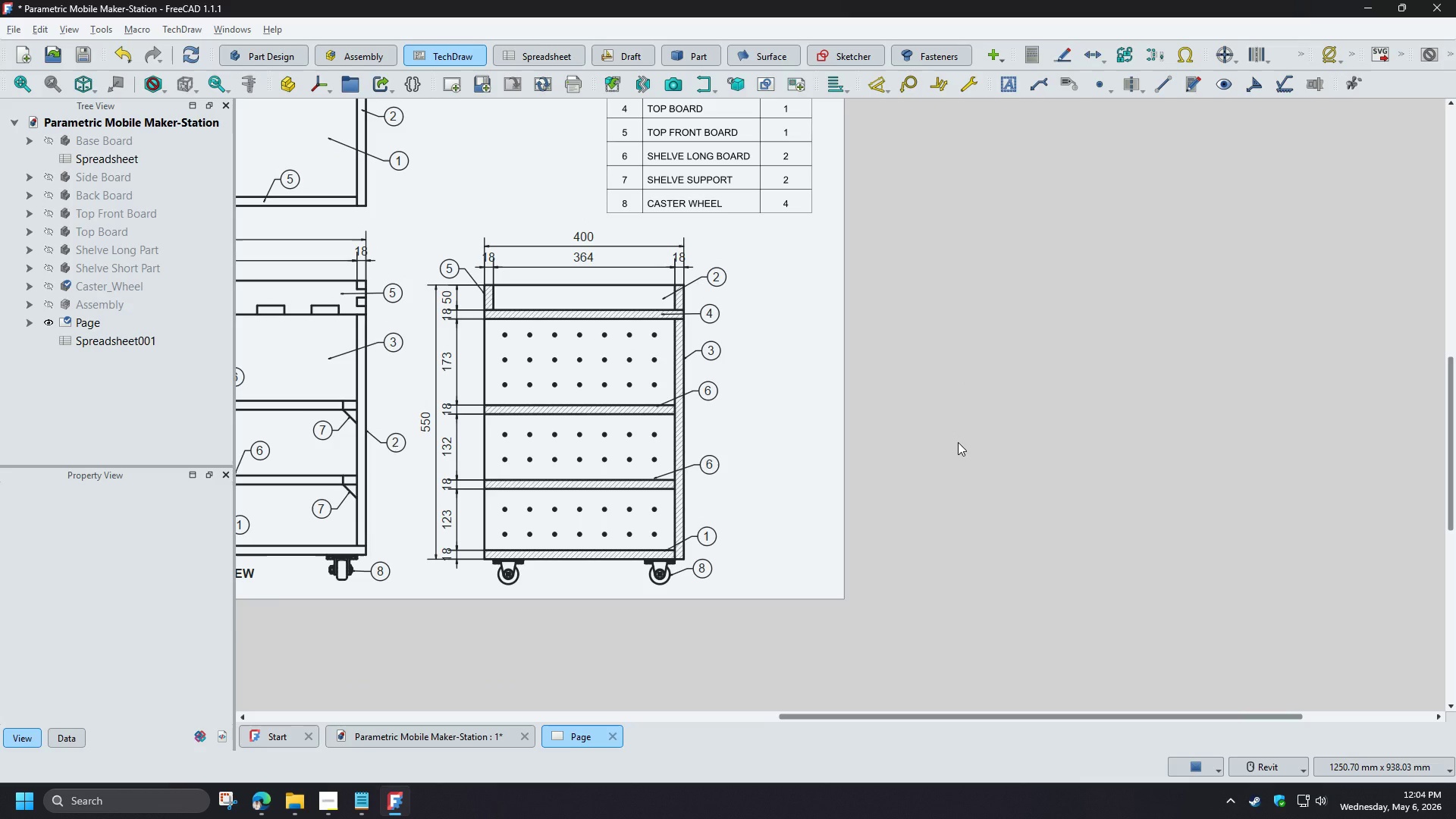 
scroll: coordinate [993, 488], scroll_direction: down, amount: 2.0
 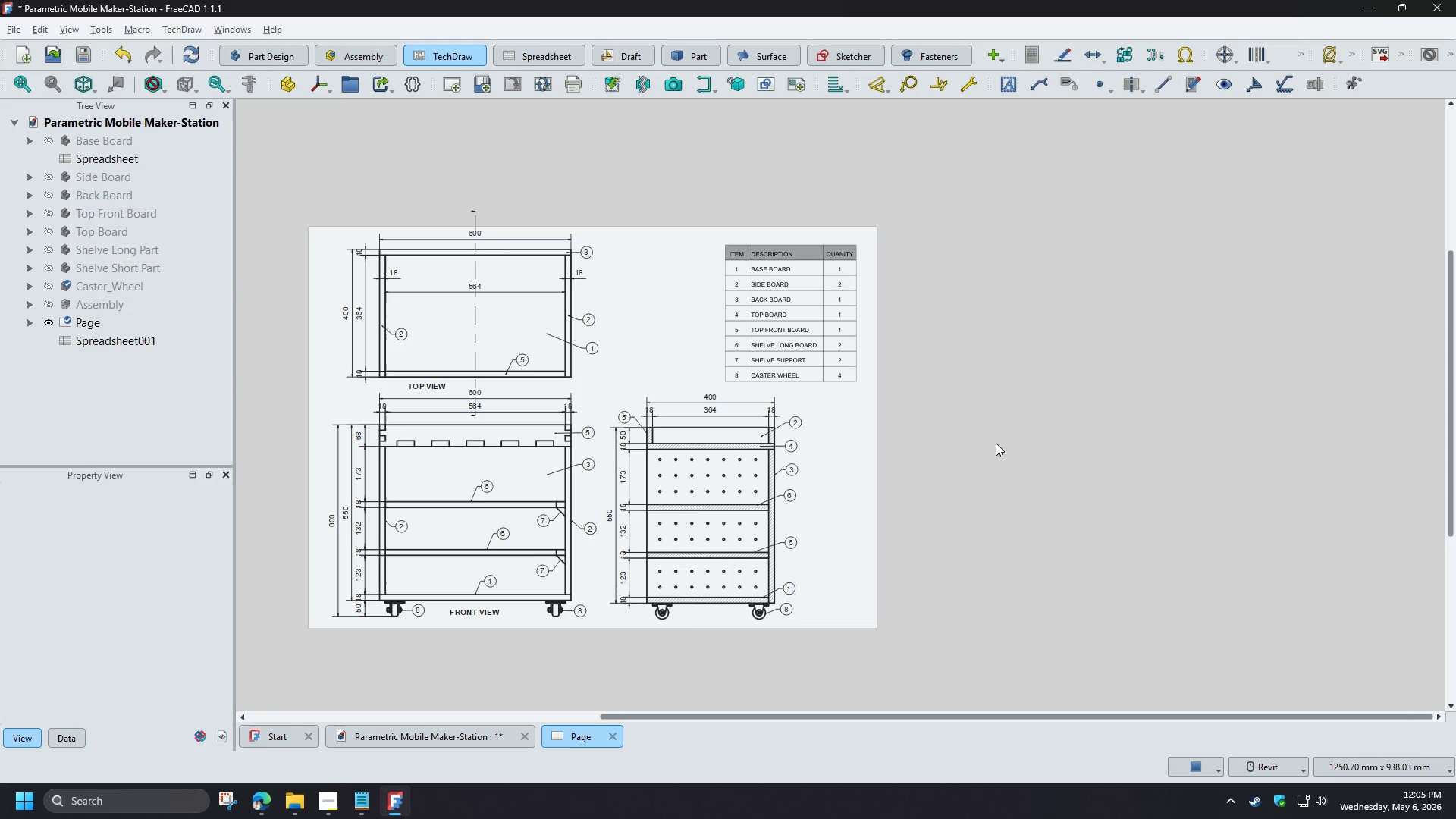 
scroll: coordinate [767, 298], scroll_direction: up, amount: 2.0
 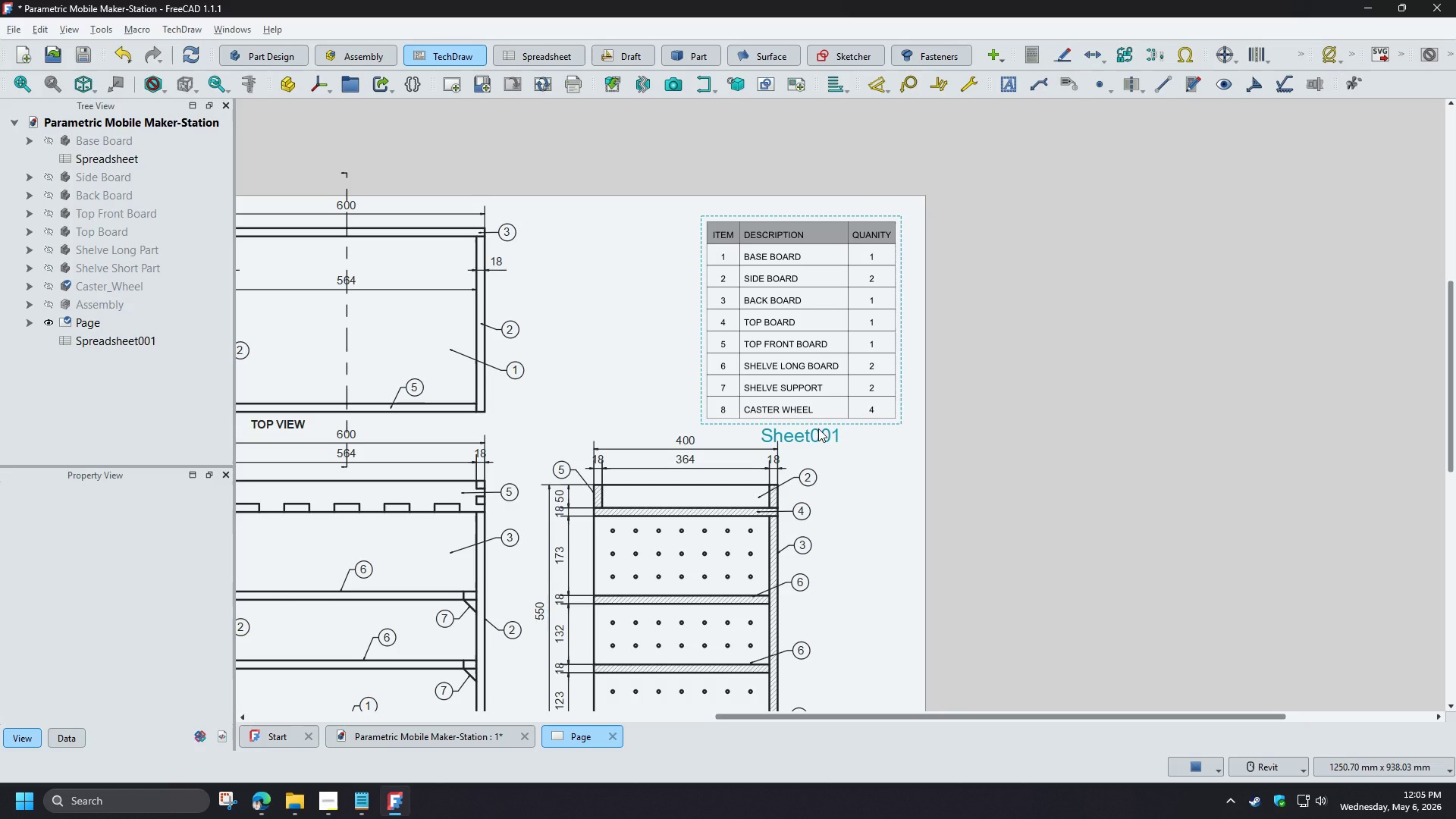 
left_click([818, 428])
 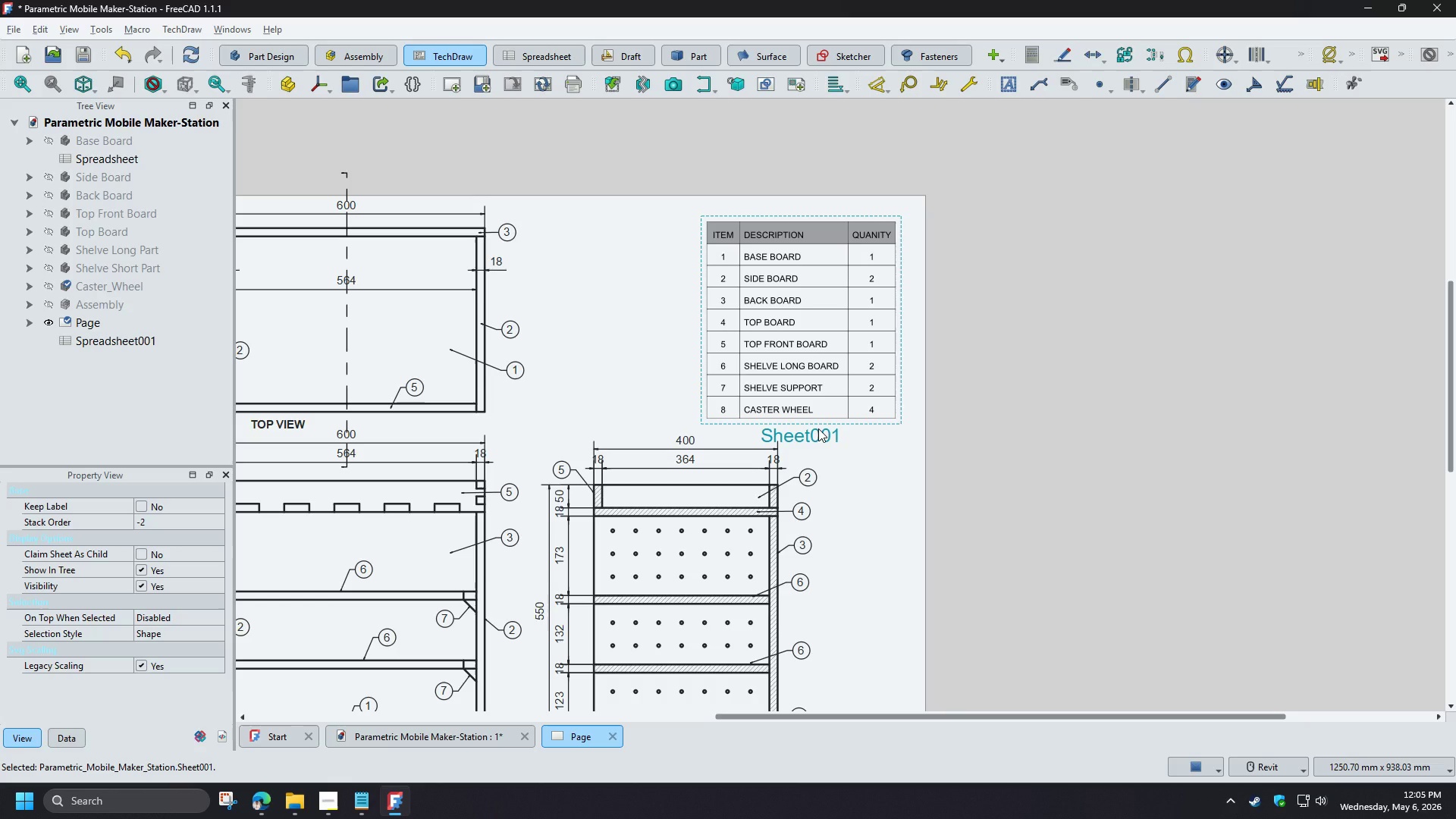 
left_click_drag(start_coordinate=[818, 428], to_coordinate=[813, 424])
 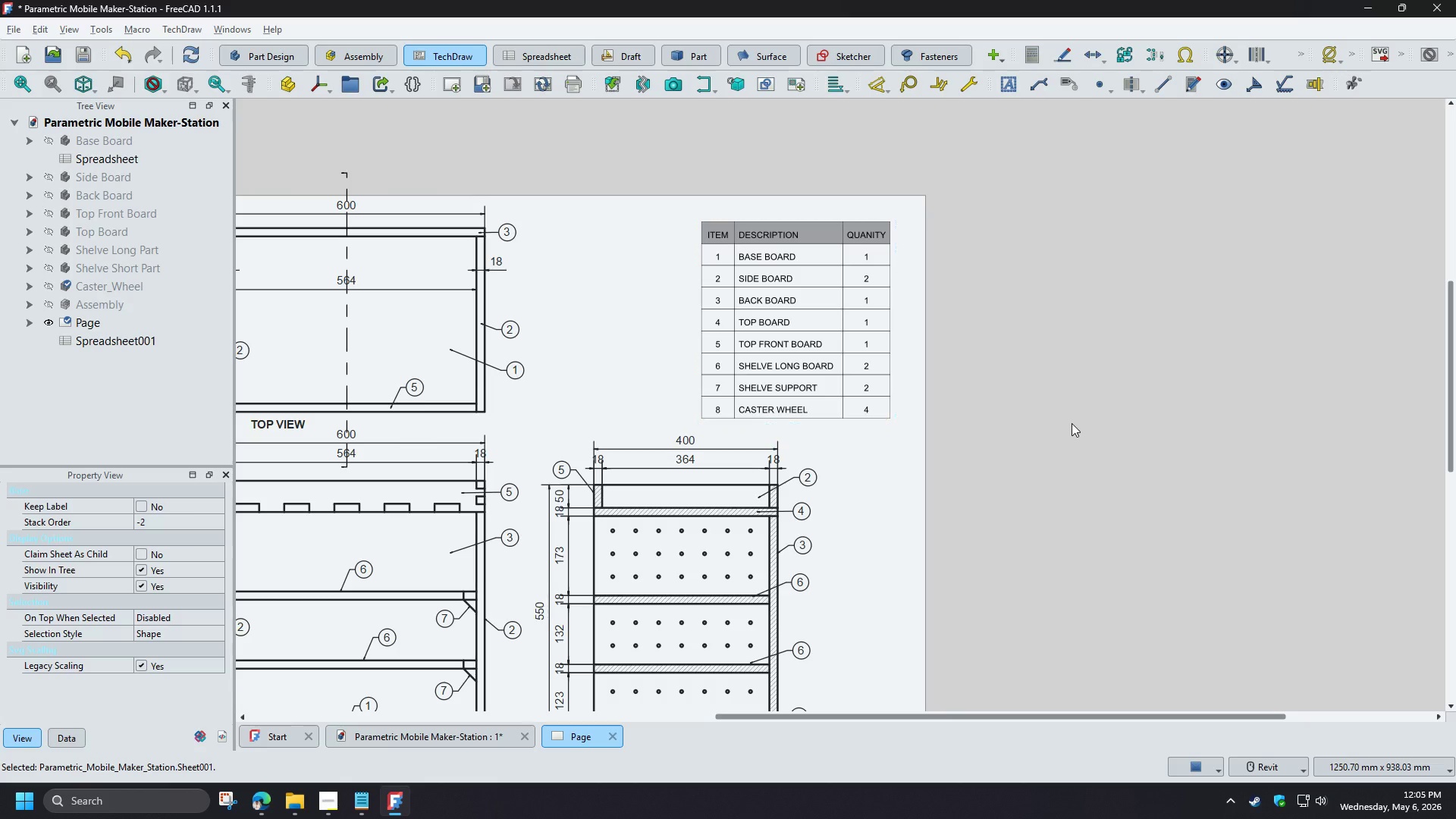 
left_click([1072, 423])
 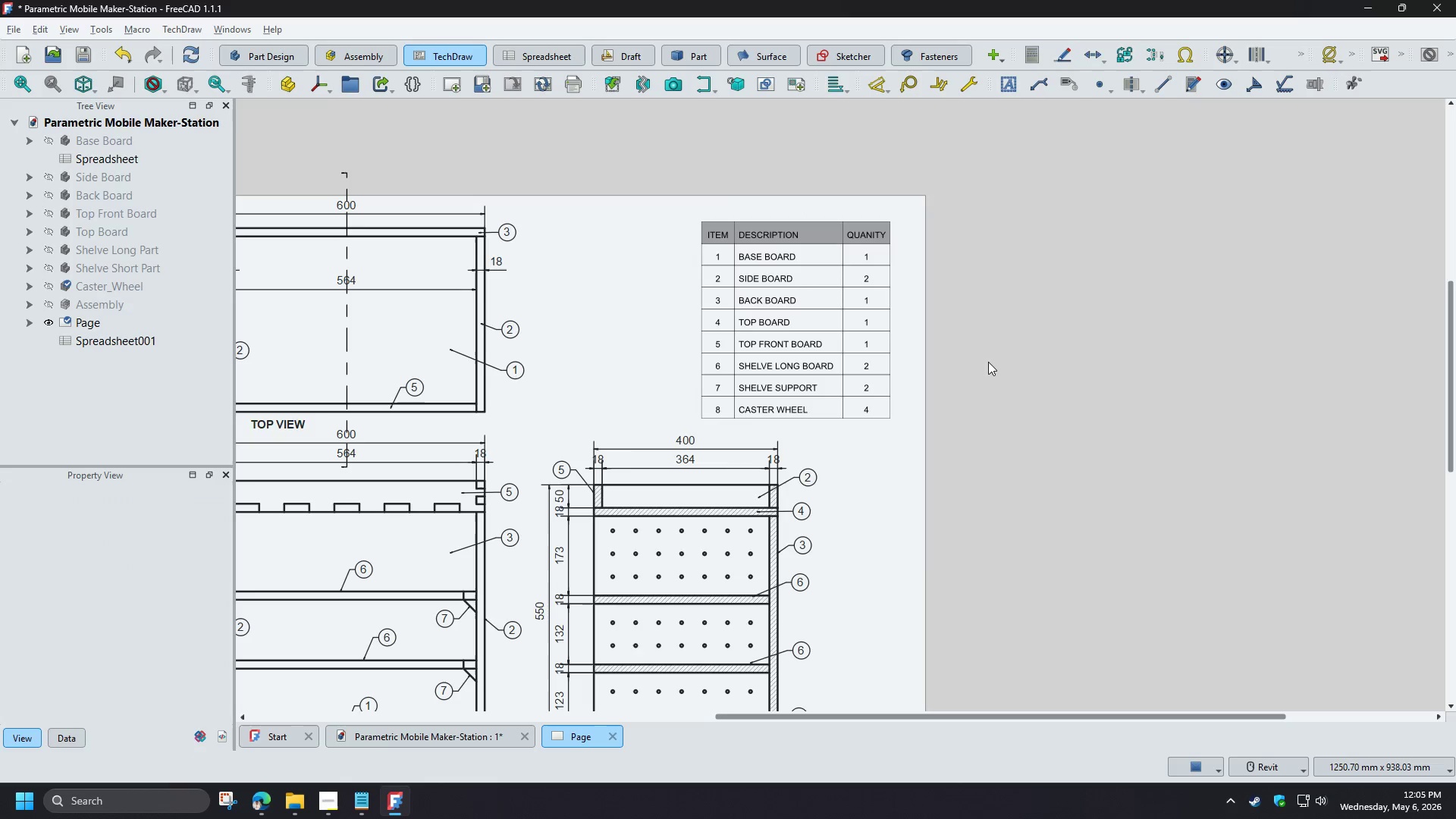 
scroll: coordinate [989, 361], scroll_direction: down, amount: 3.0
 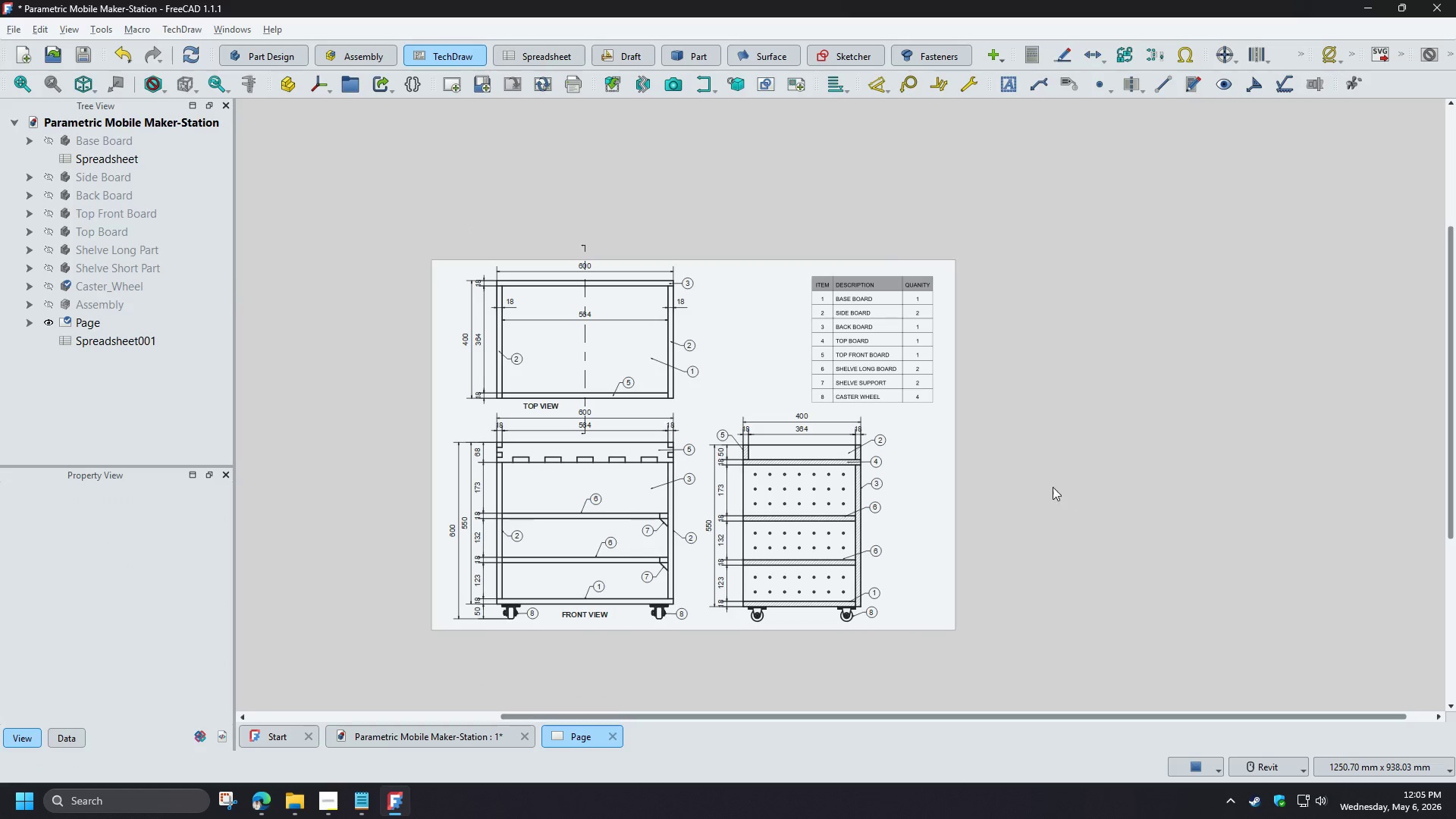 
scroll: coordinate [1041, 479], scroll_direction: up, amount: 1.0
 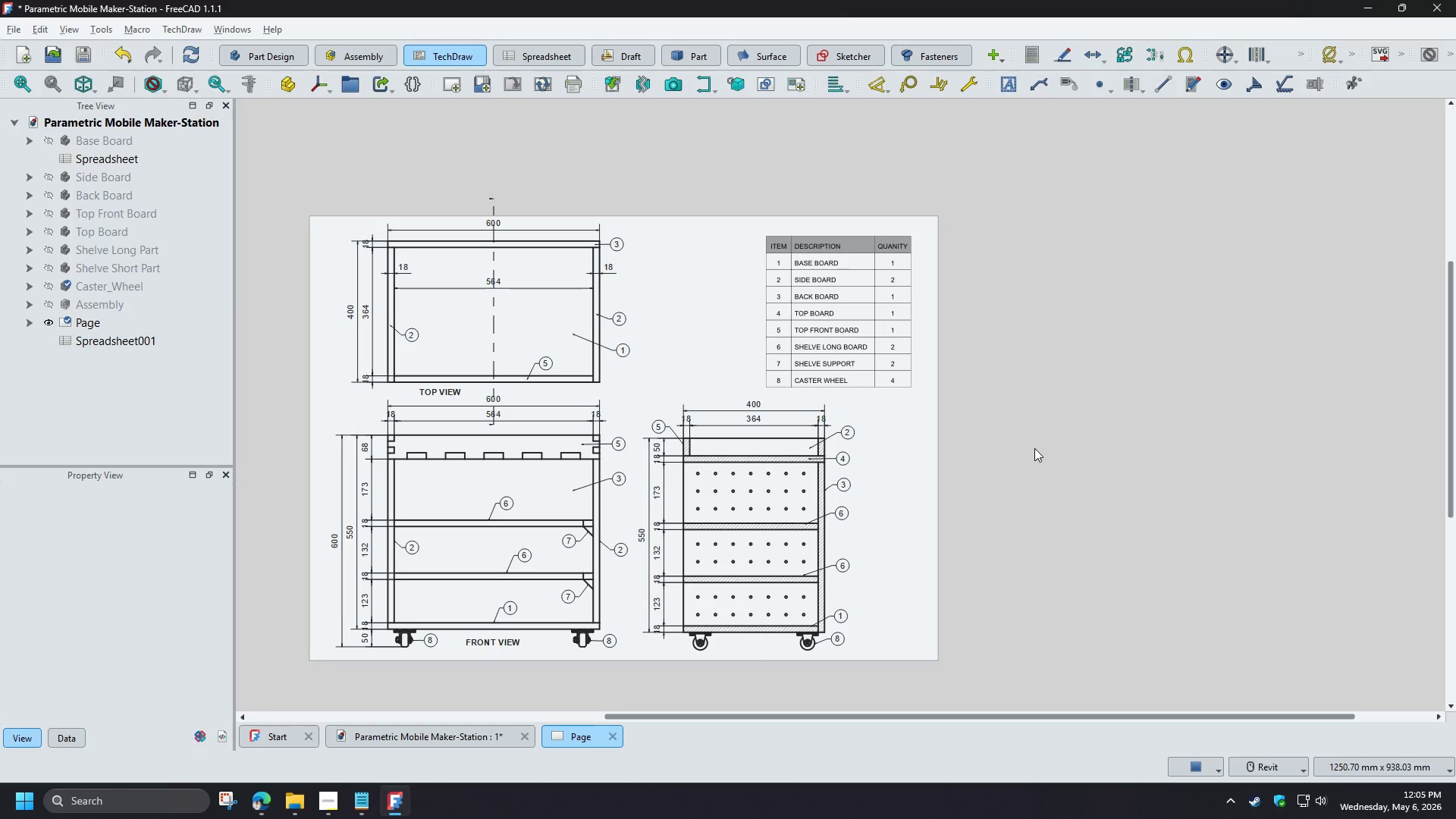 
wait(10.99)
 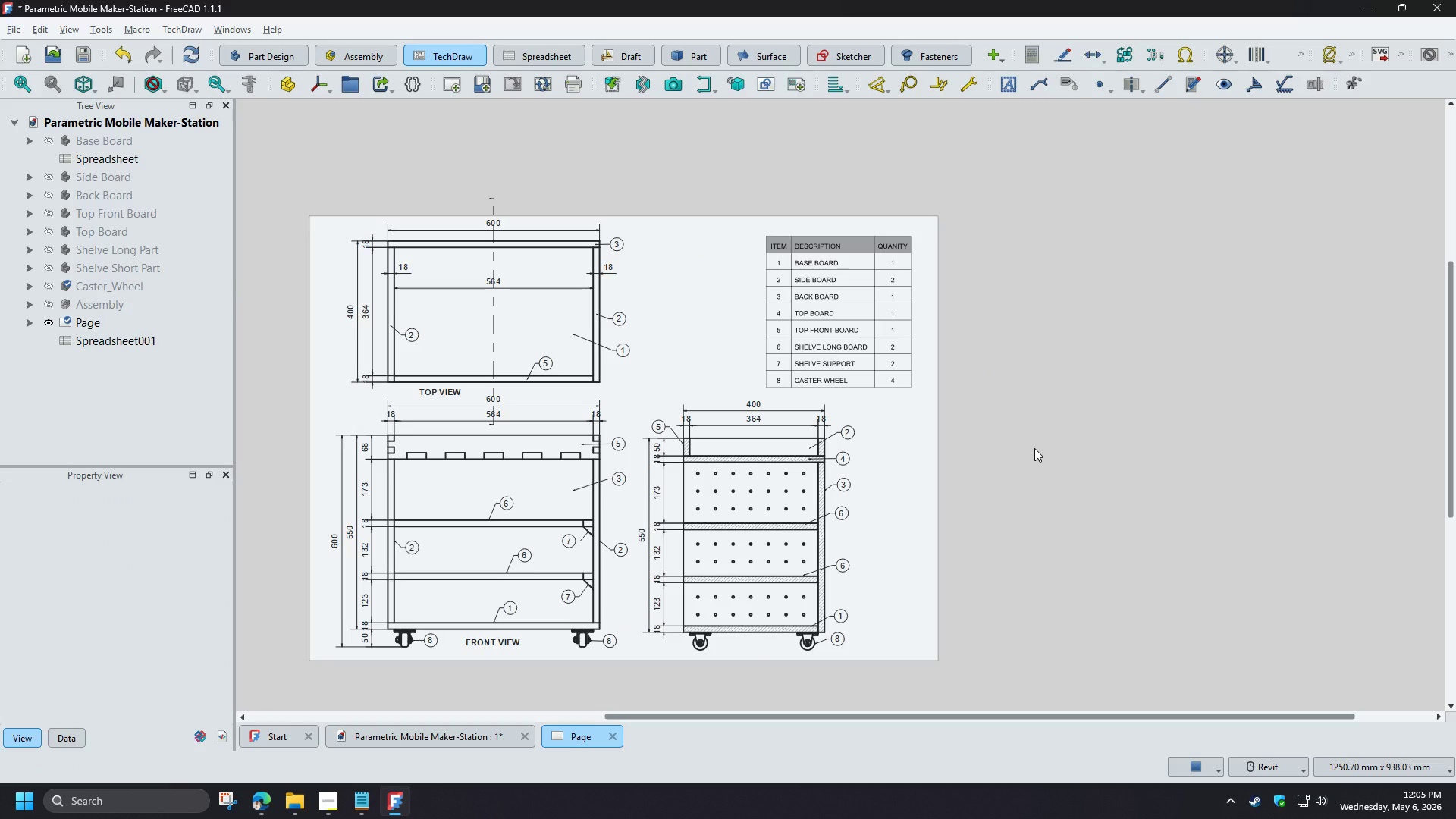 
scroll: coordinate [475, 488], scroll_direction: up, amount: 14.0
 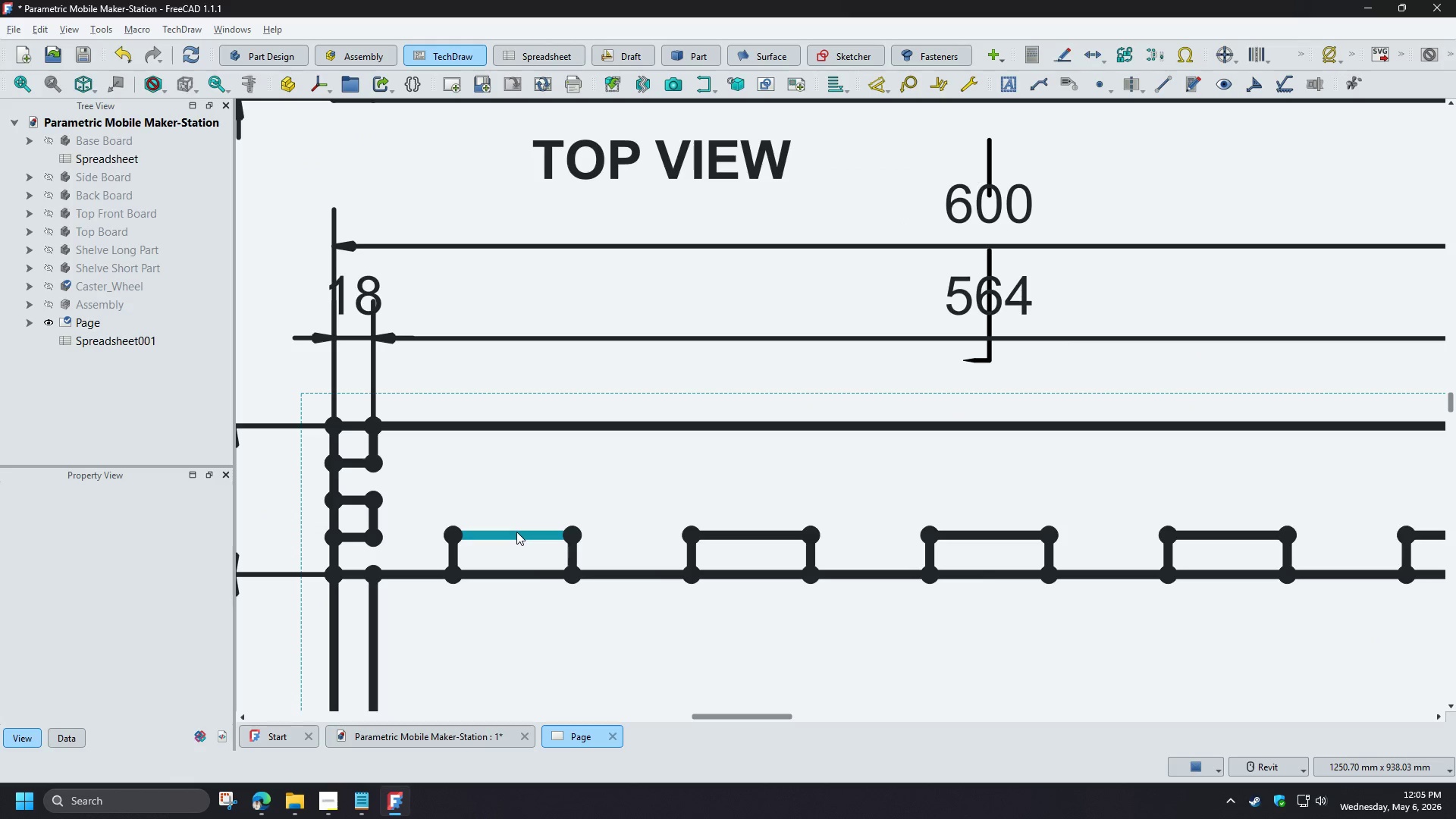 
left_click([516, 532])
 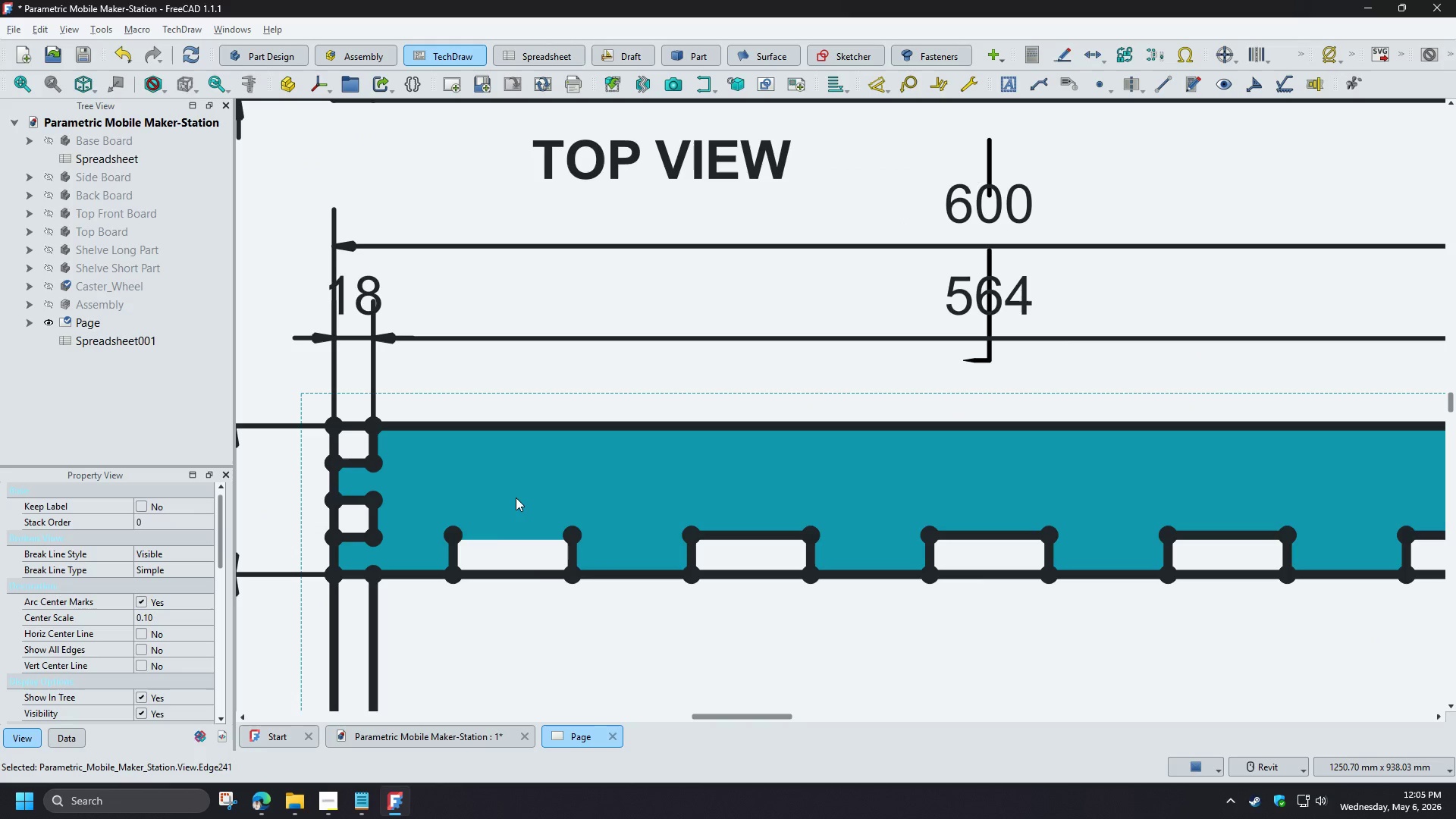 
key(D)
 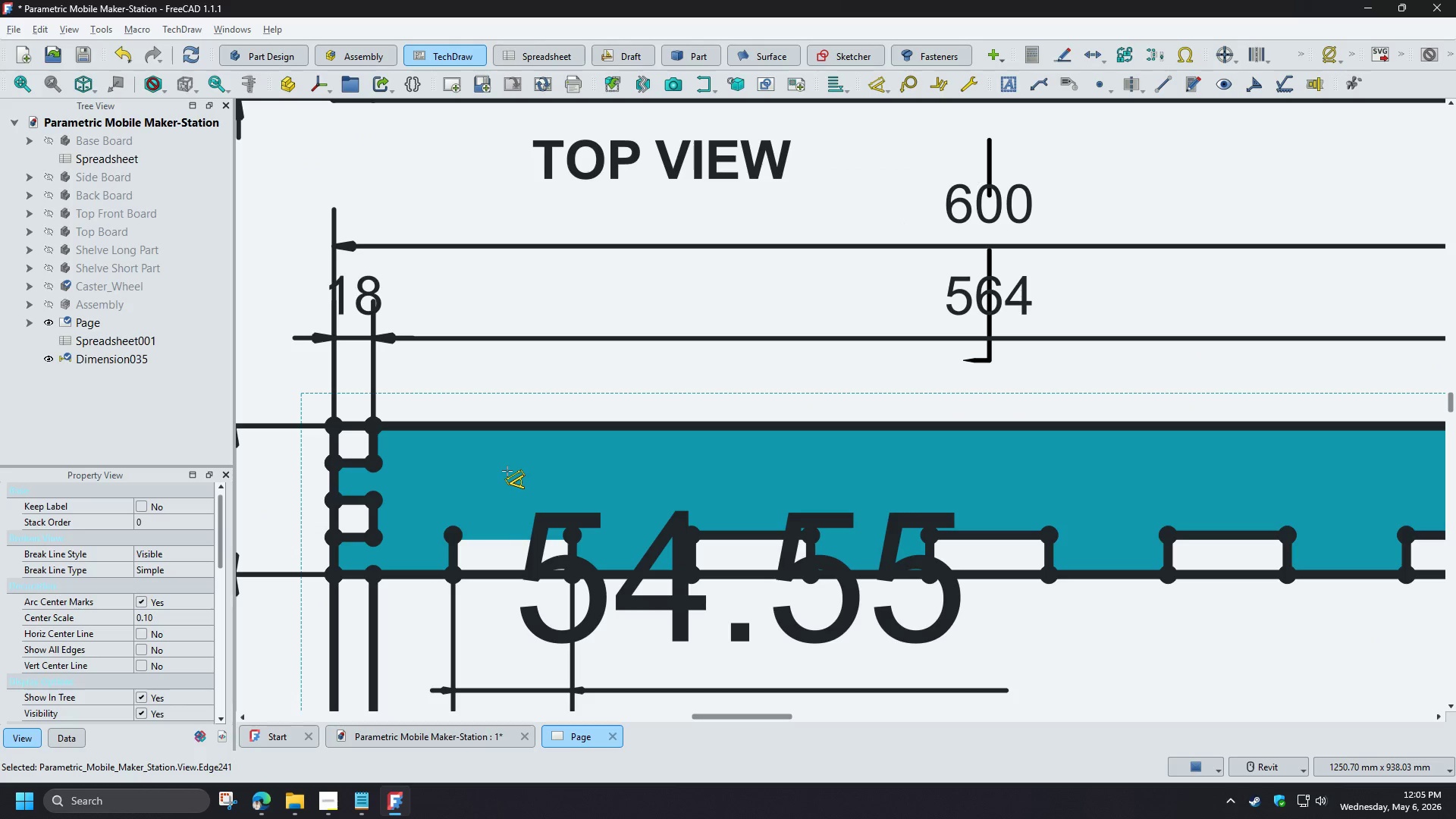 
scroll: coordinate [510, 472], scroll_direction: down, amount: 6.0
 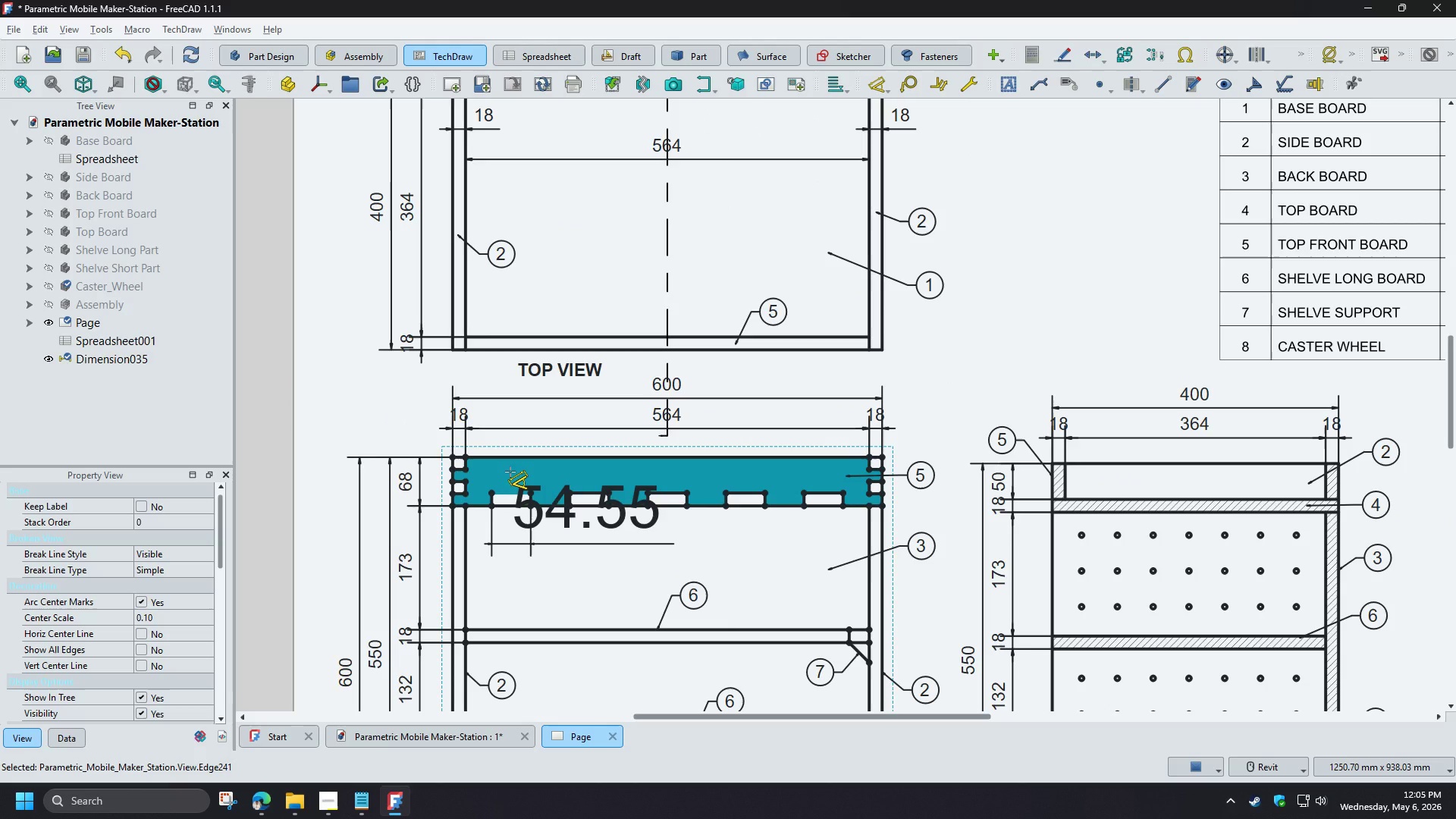 
right_click([510, 472])
 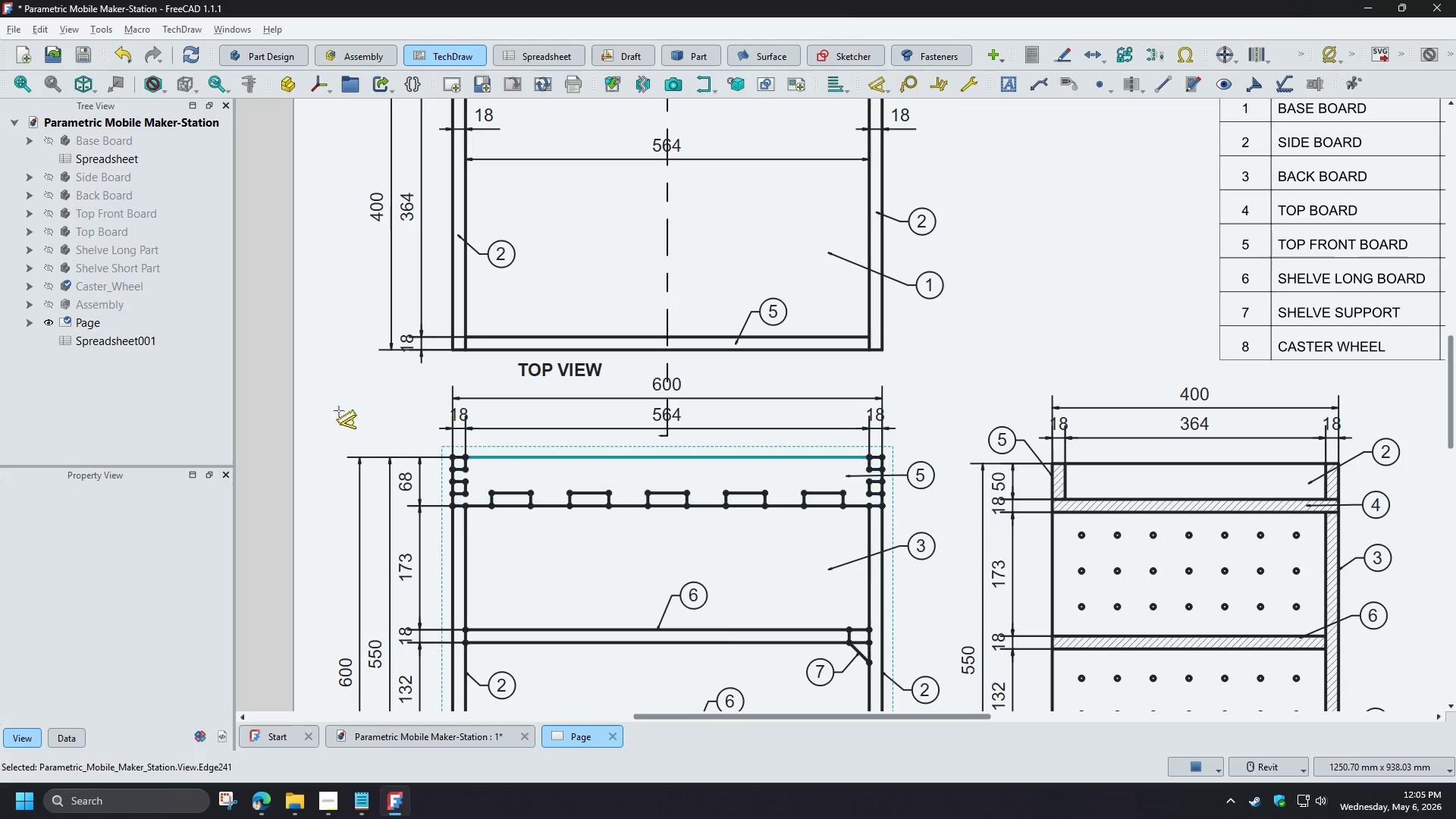 
right_click([339, 411])
 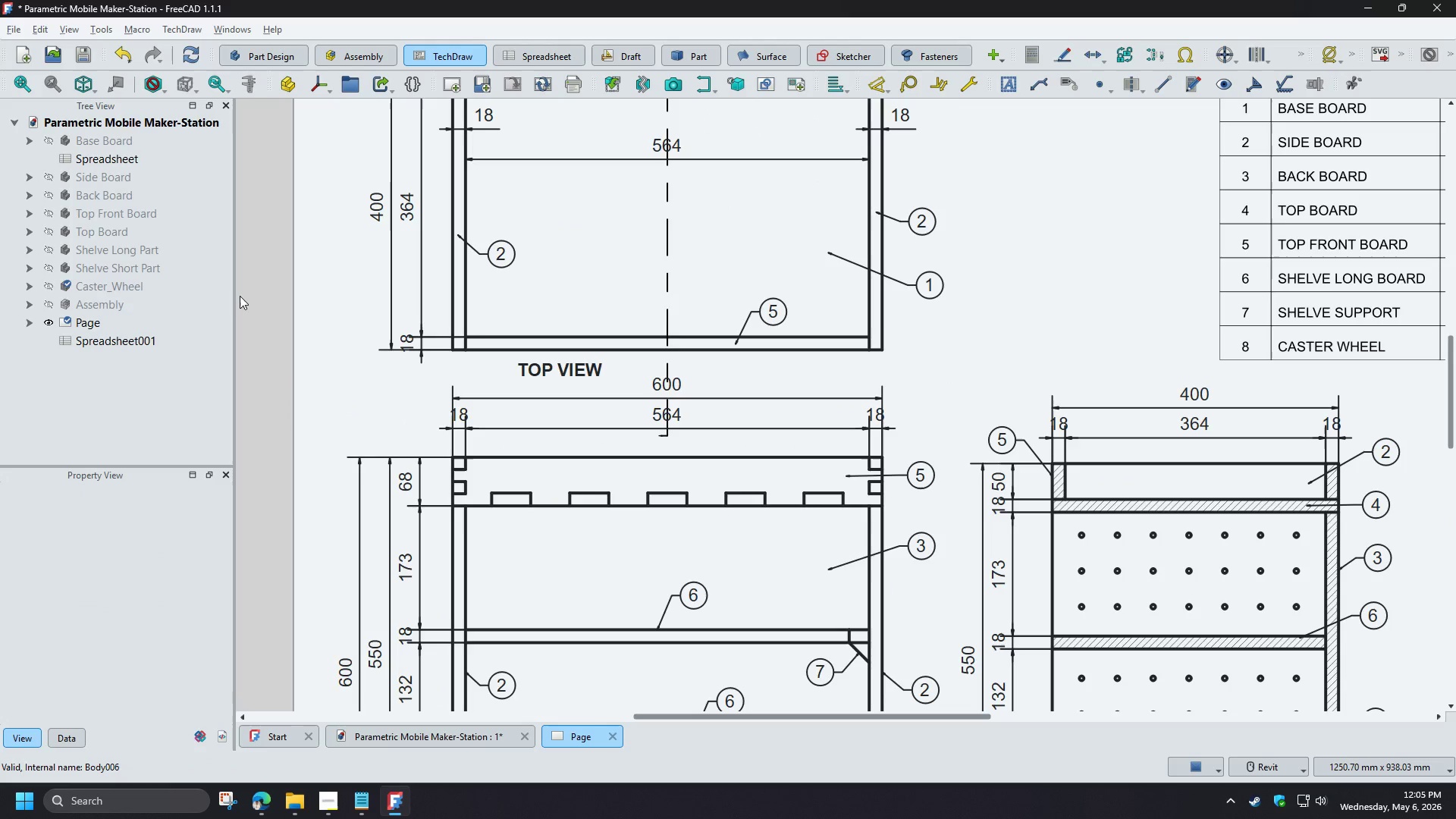 
key(Control+S)
 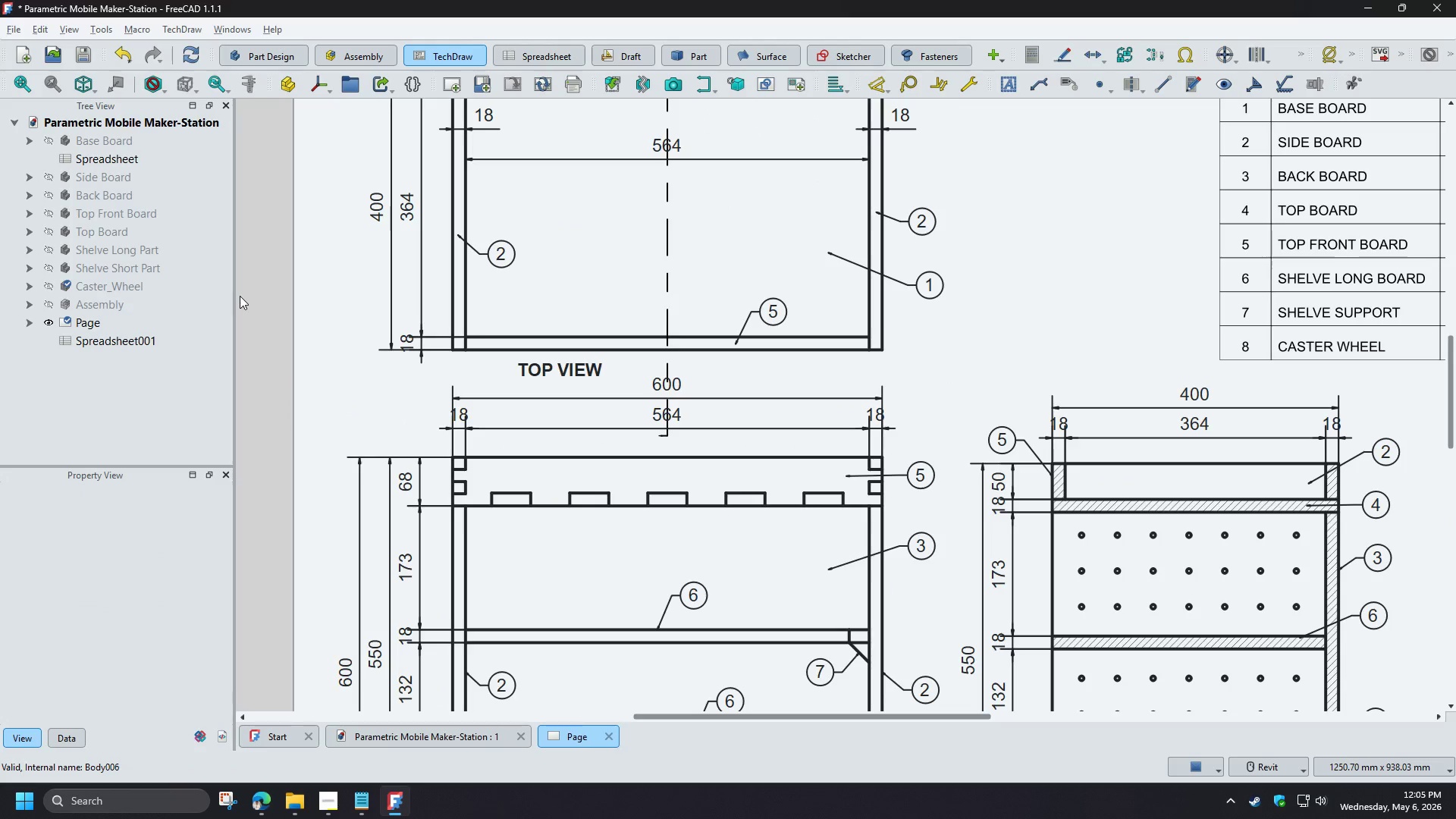 
key(Control+Comma)
 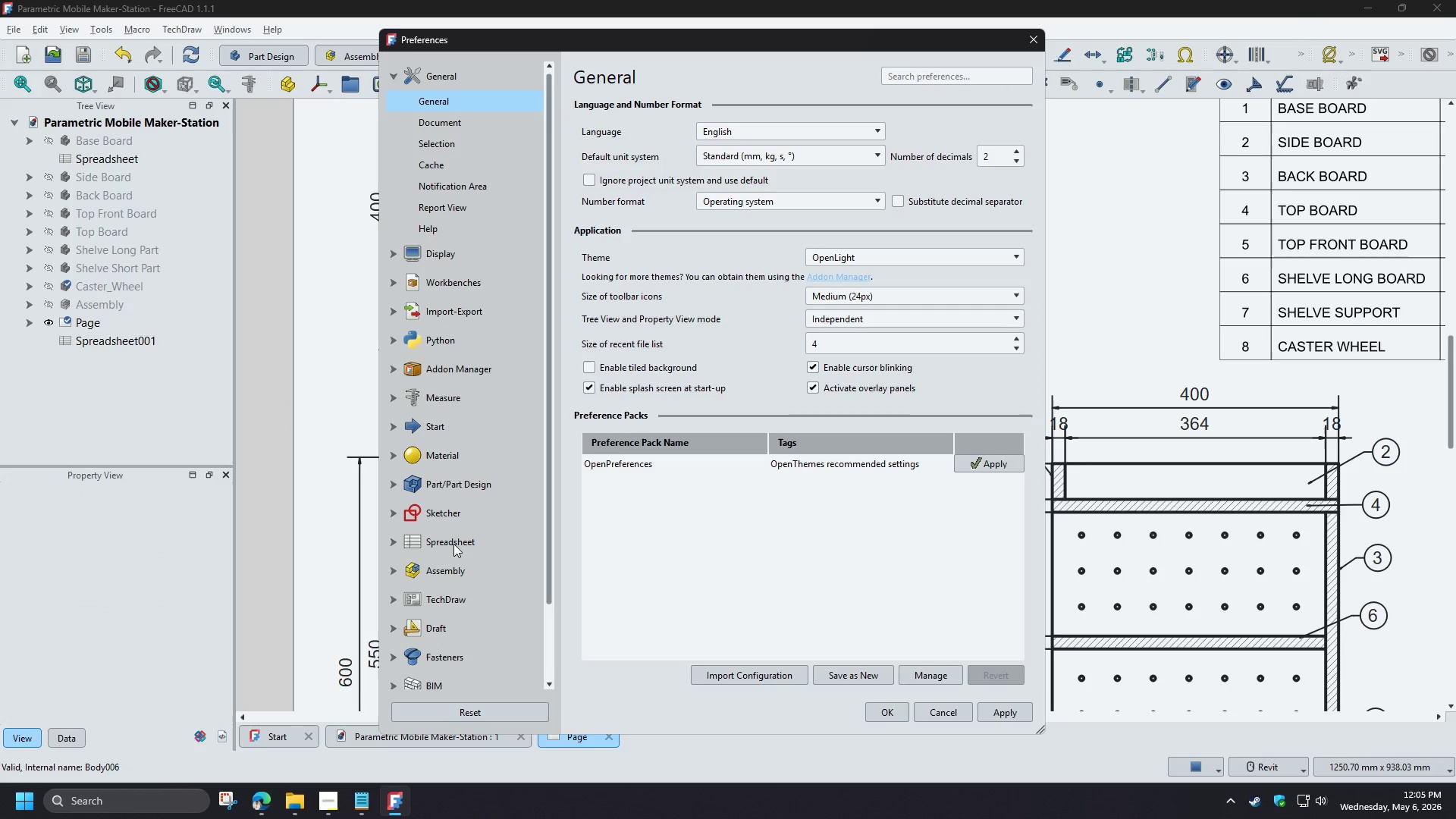 
left_click([434, 596])
 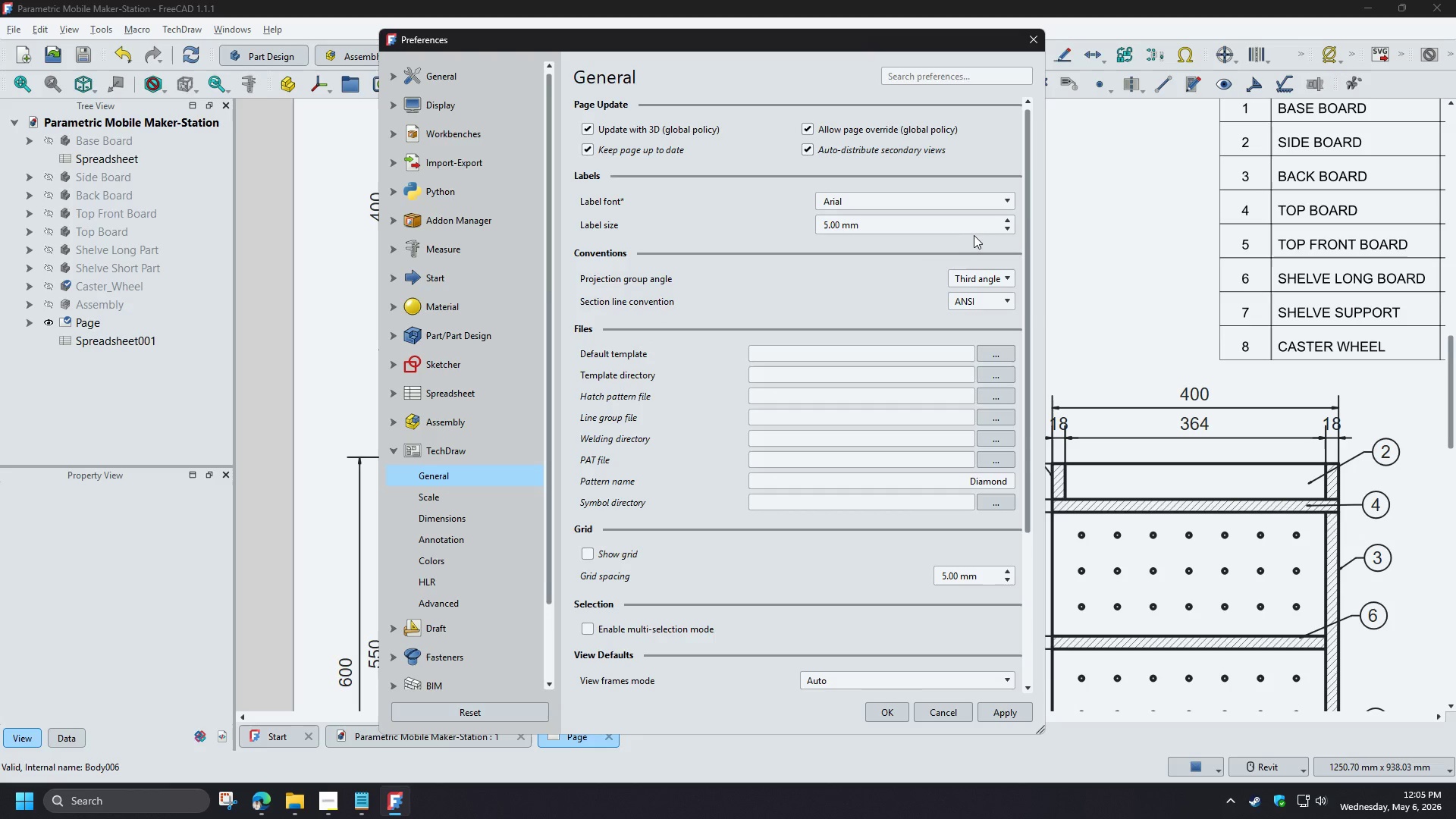 
mouse_move([990, 235])
 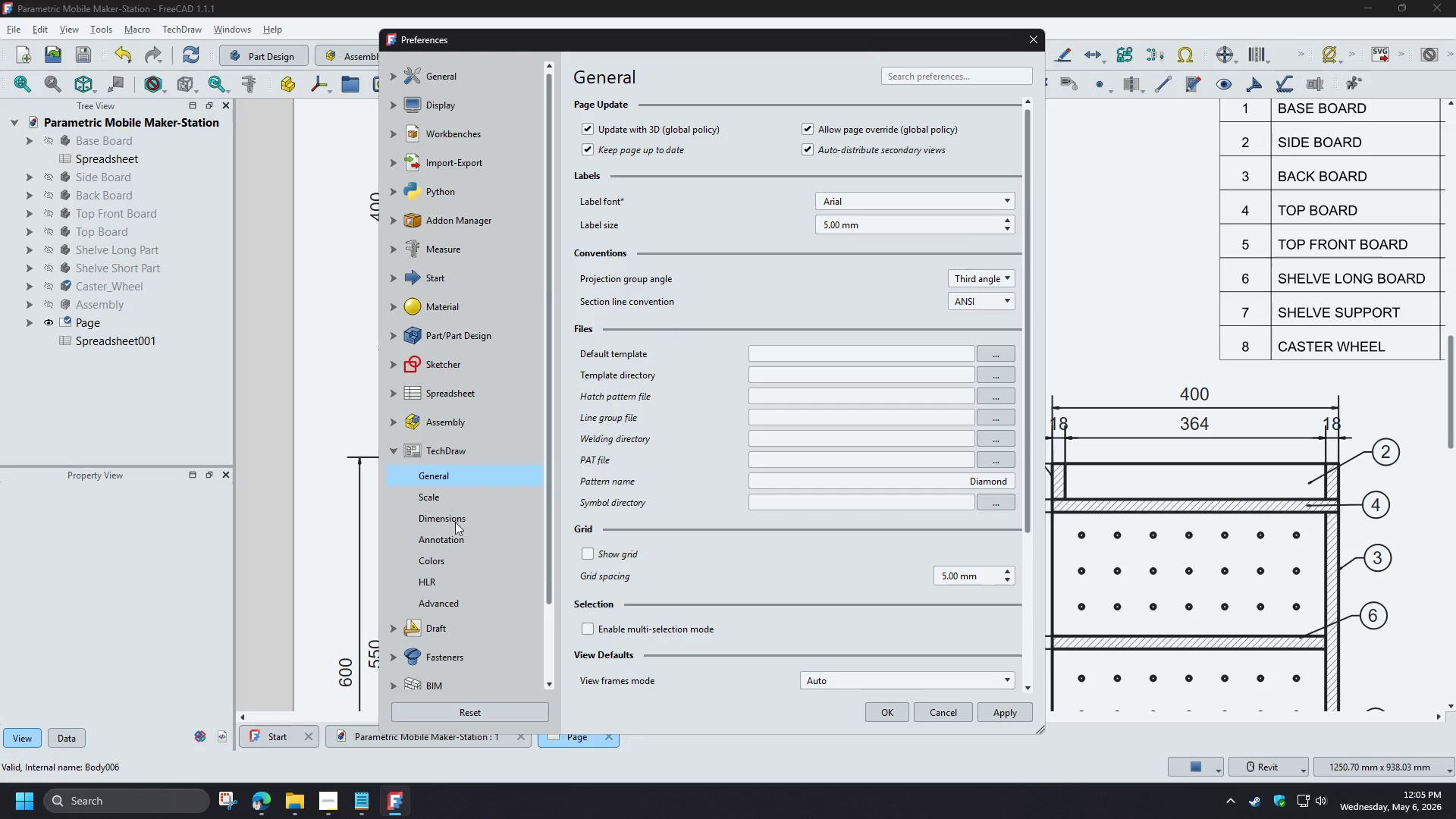 
left_click([454, 522])
 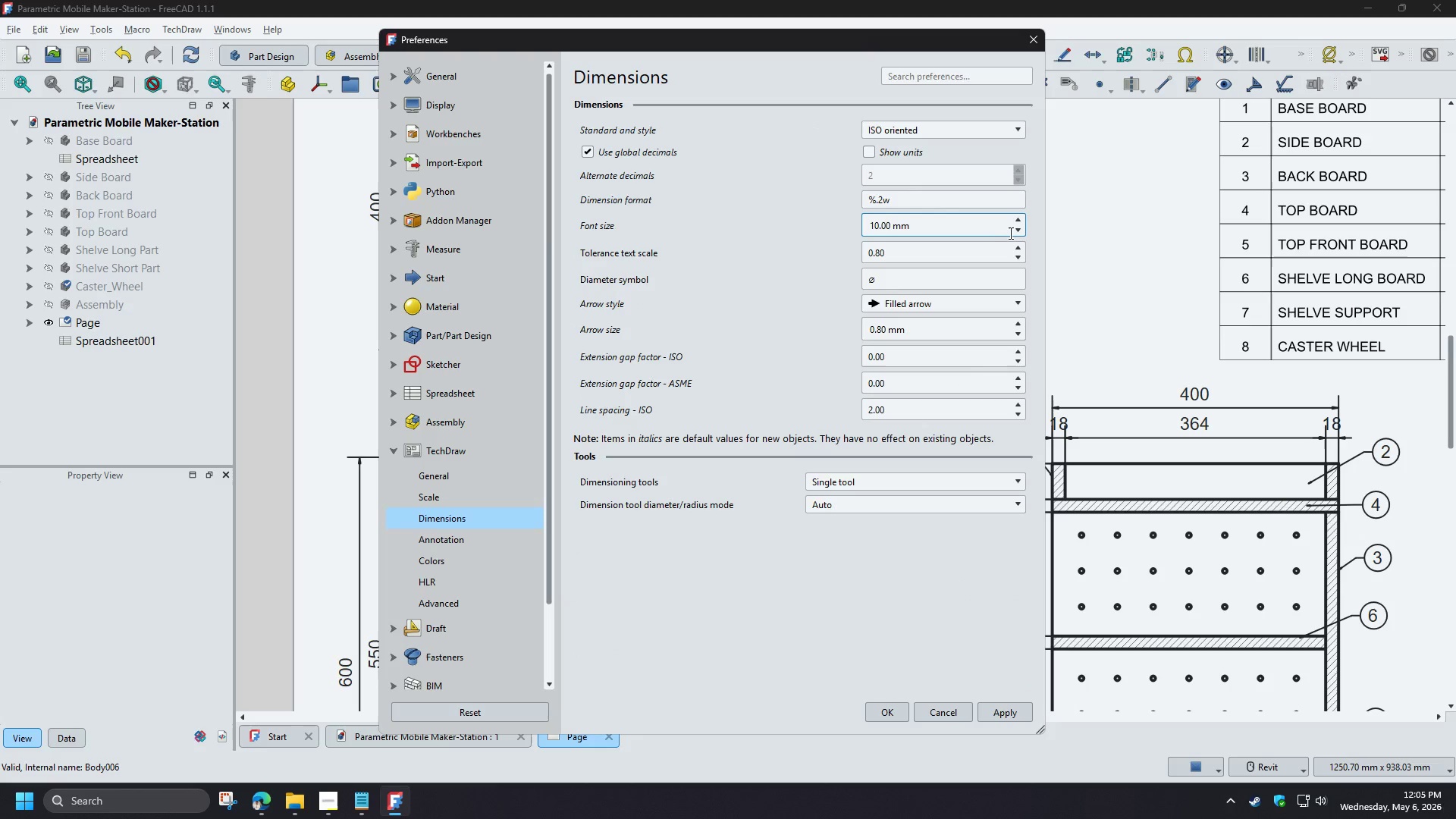 
left_click_drag(start_coordinate=[997, 228], to_coordinate=[798, 218])
 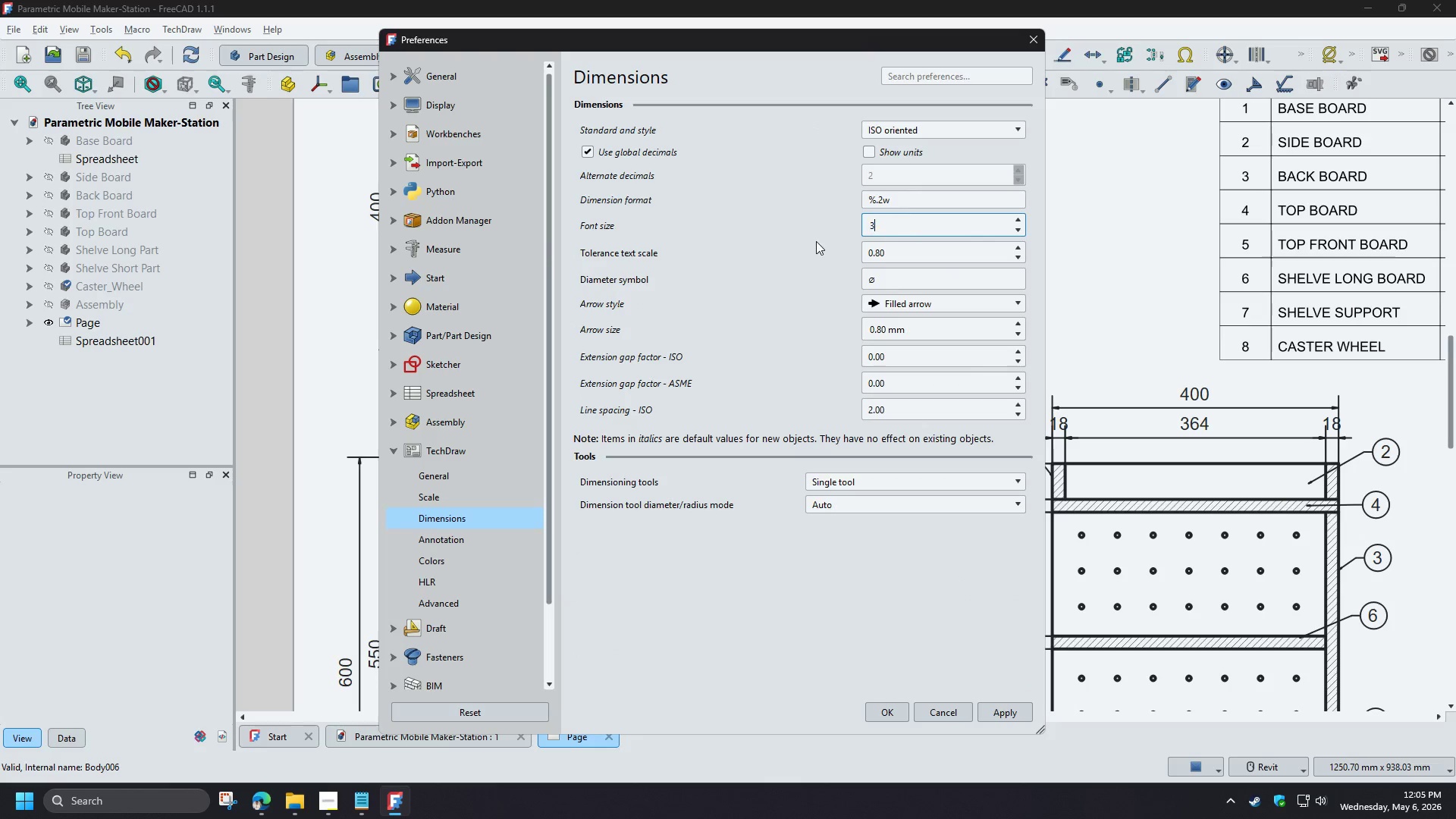 
key(3)
 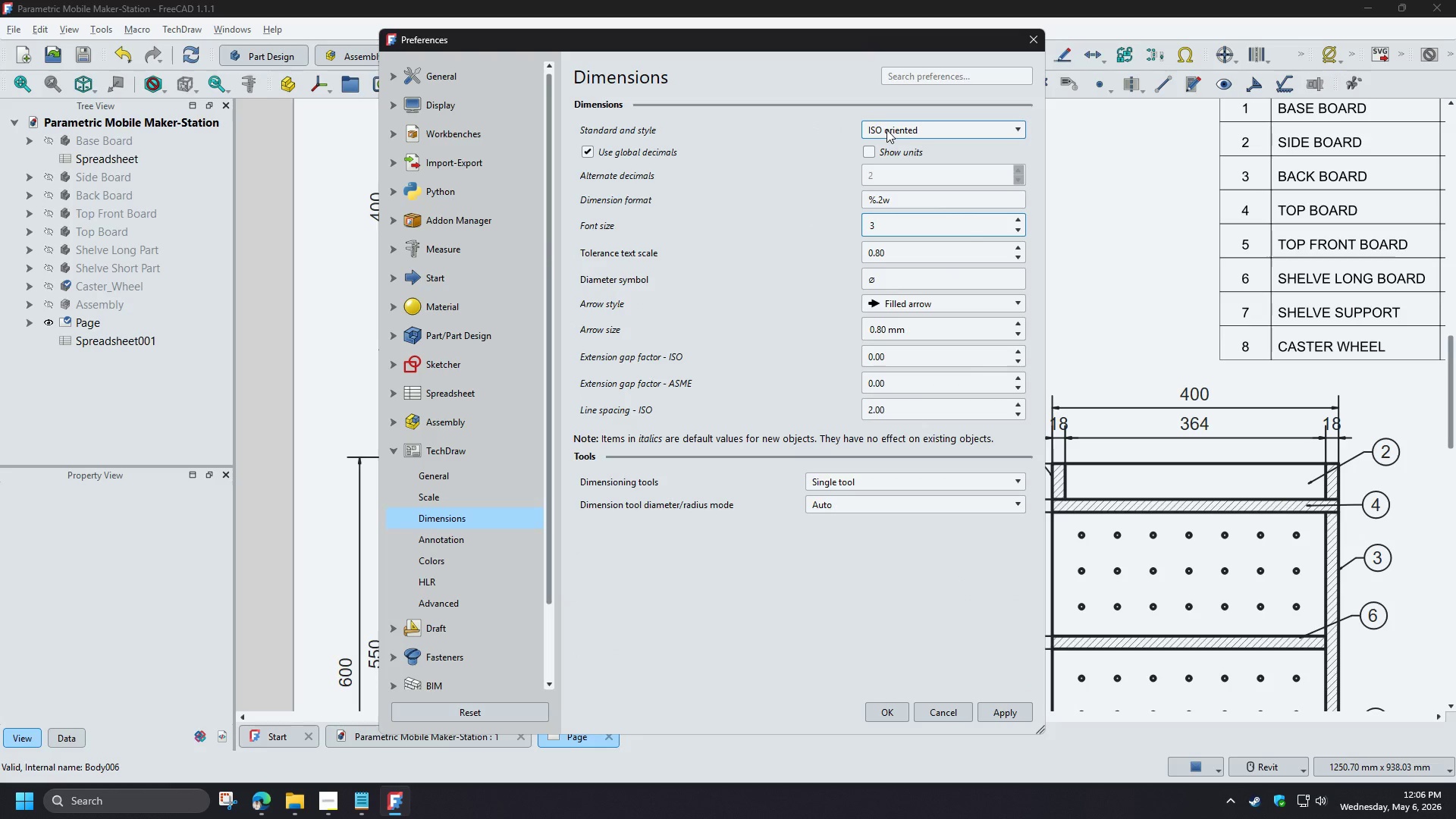 
left_click([886, 130])
 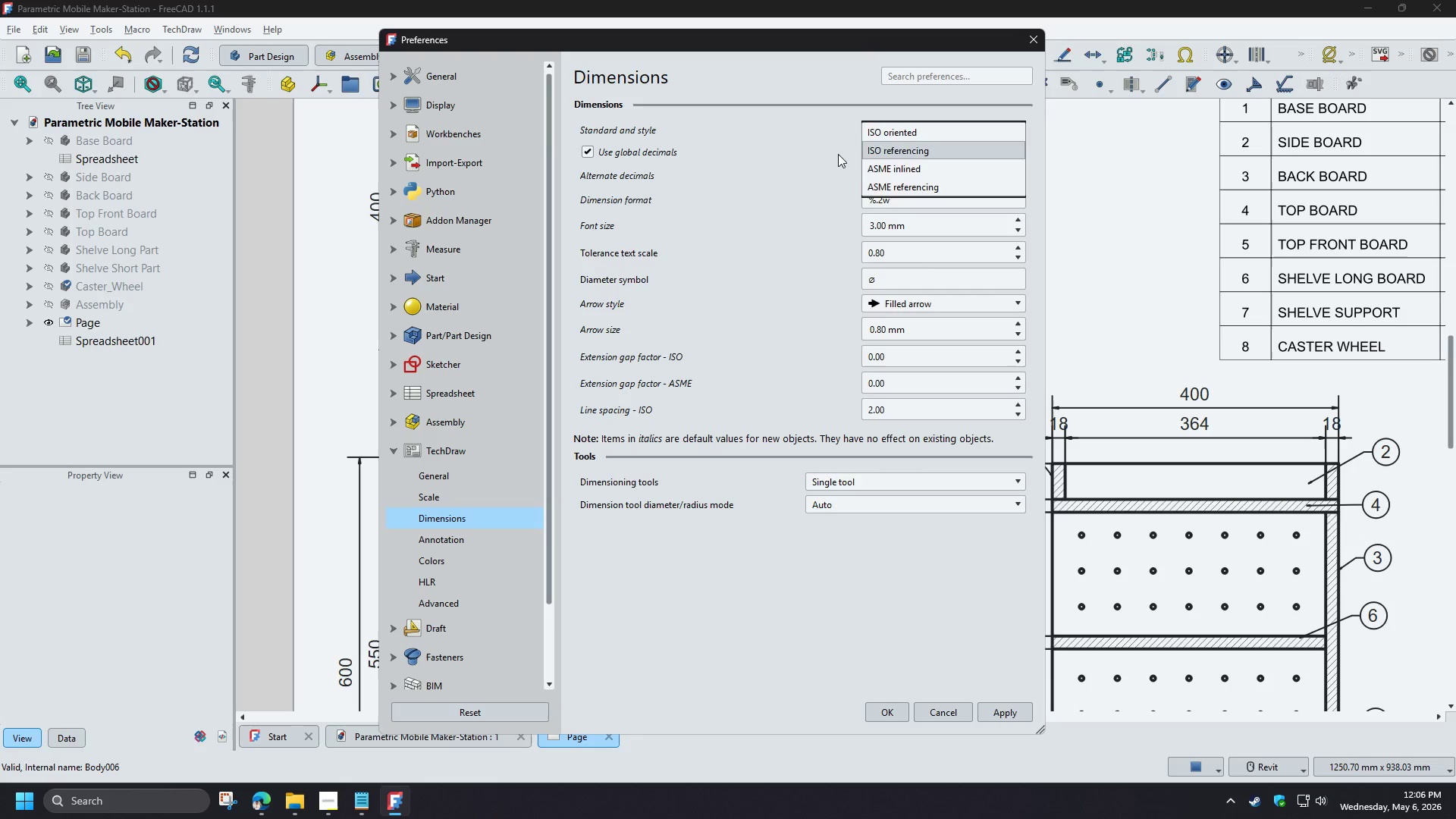 
left_click([838, 154])
 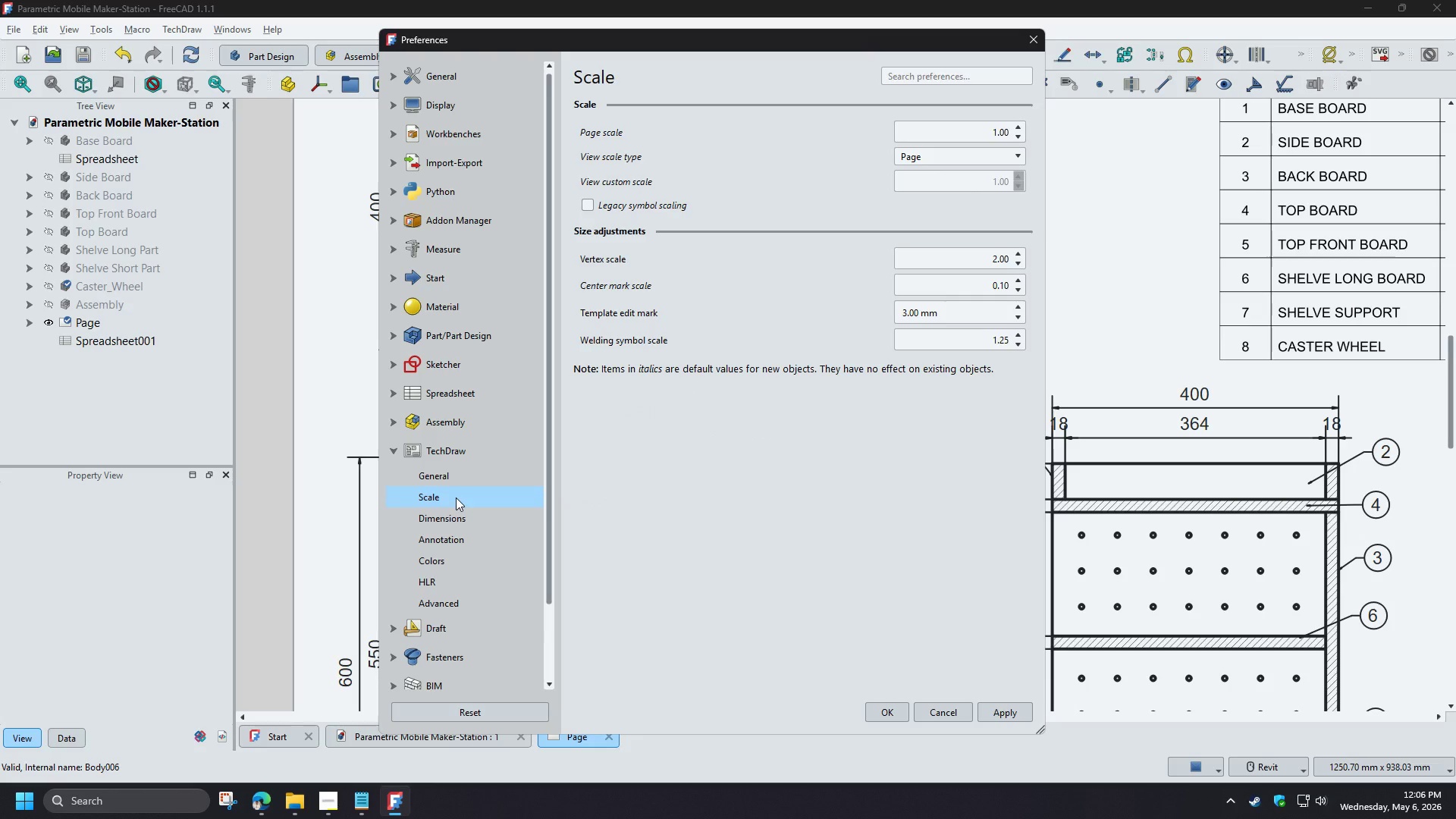 
wait(11.25)
 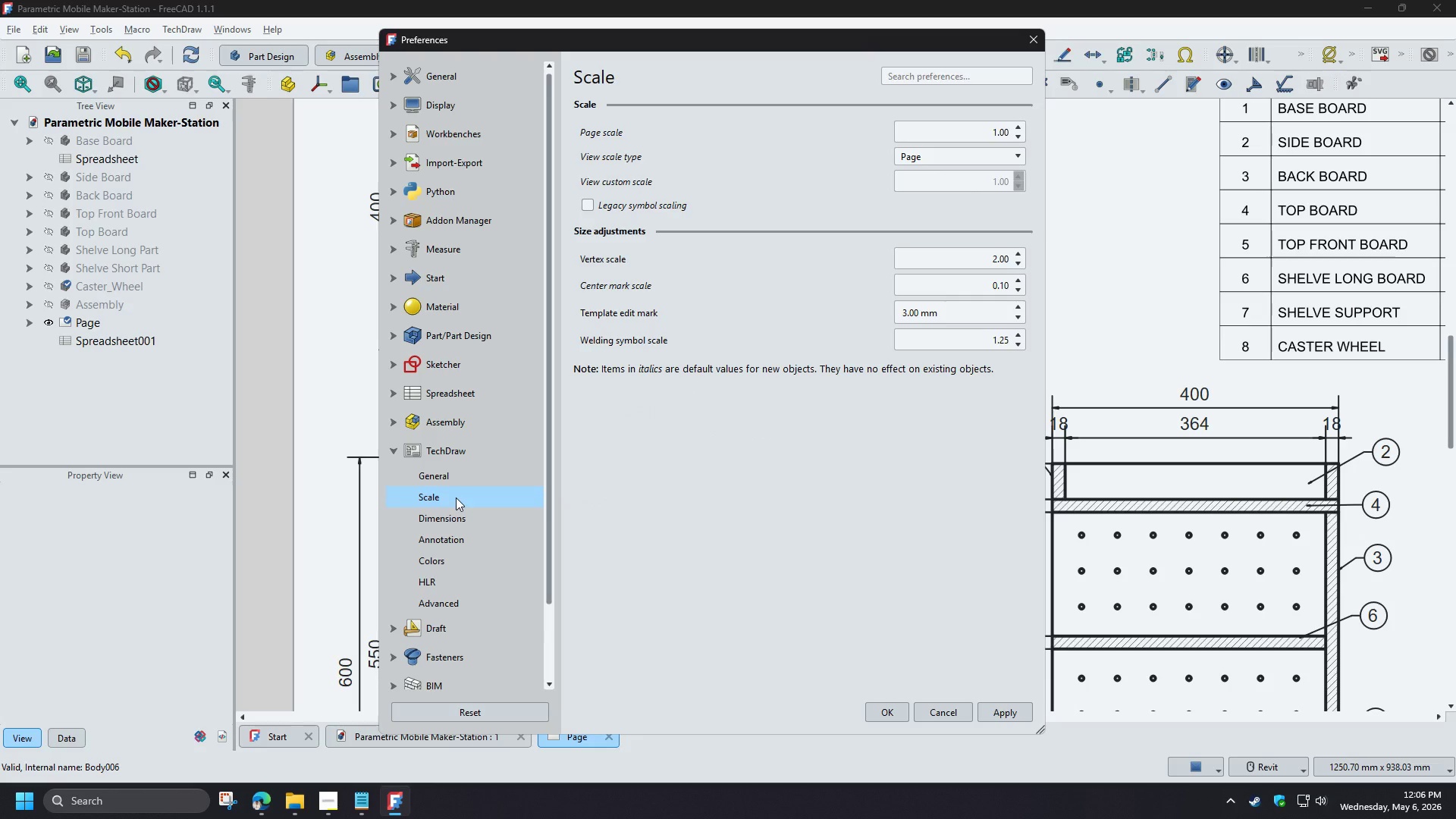 
left_click_drag(start_coordinate=[890, 714], to_coordinate=[679, 579])
 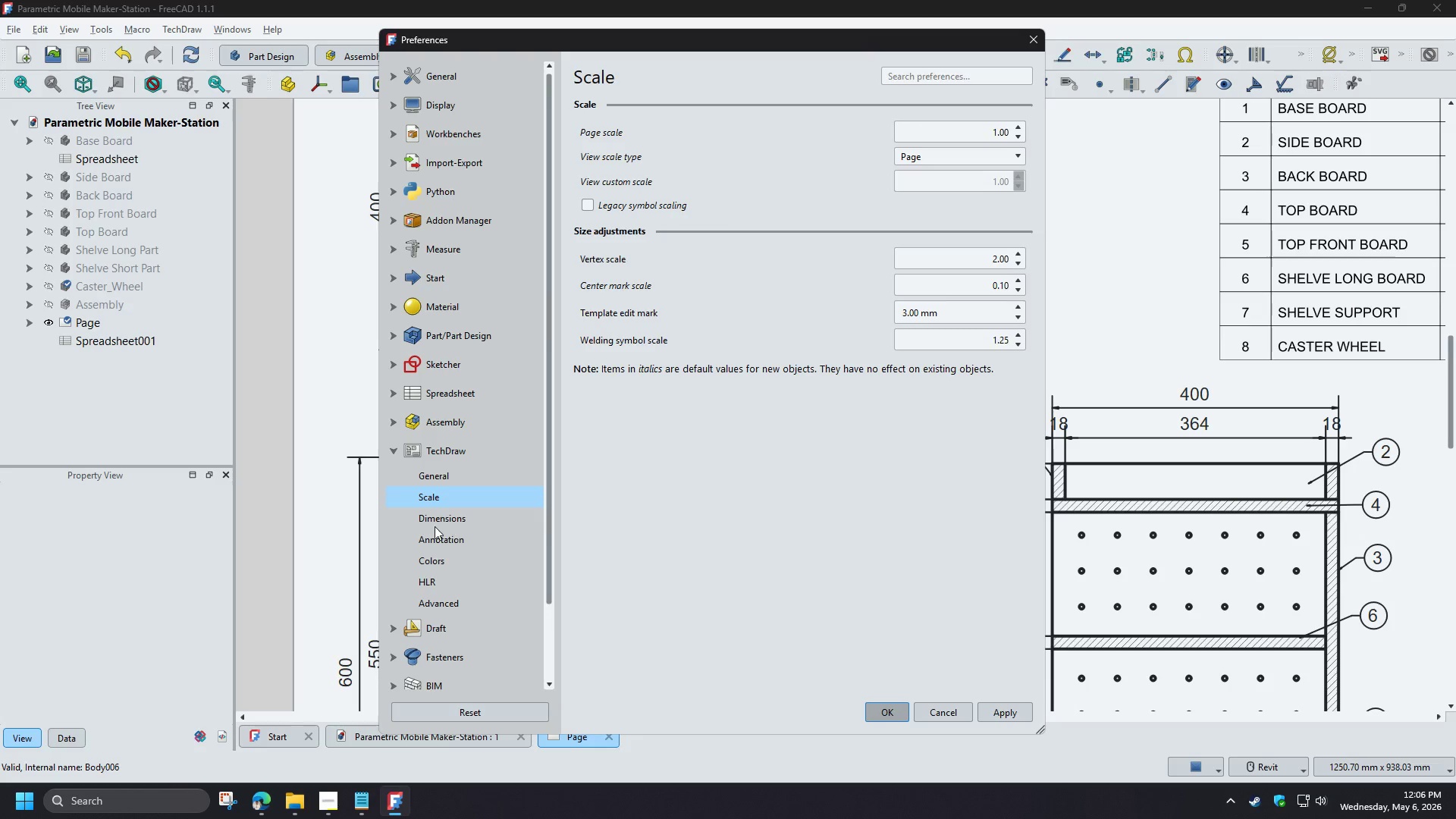 
left_click([428, 522])
 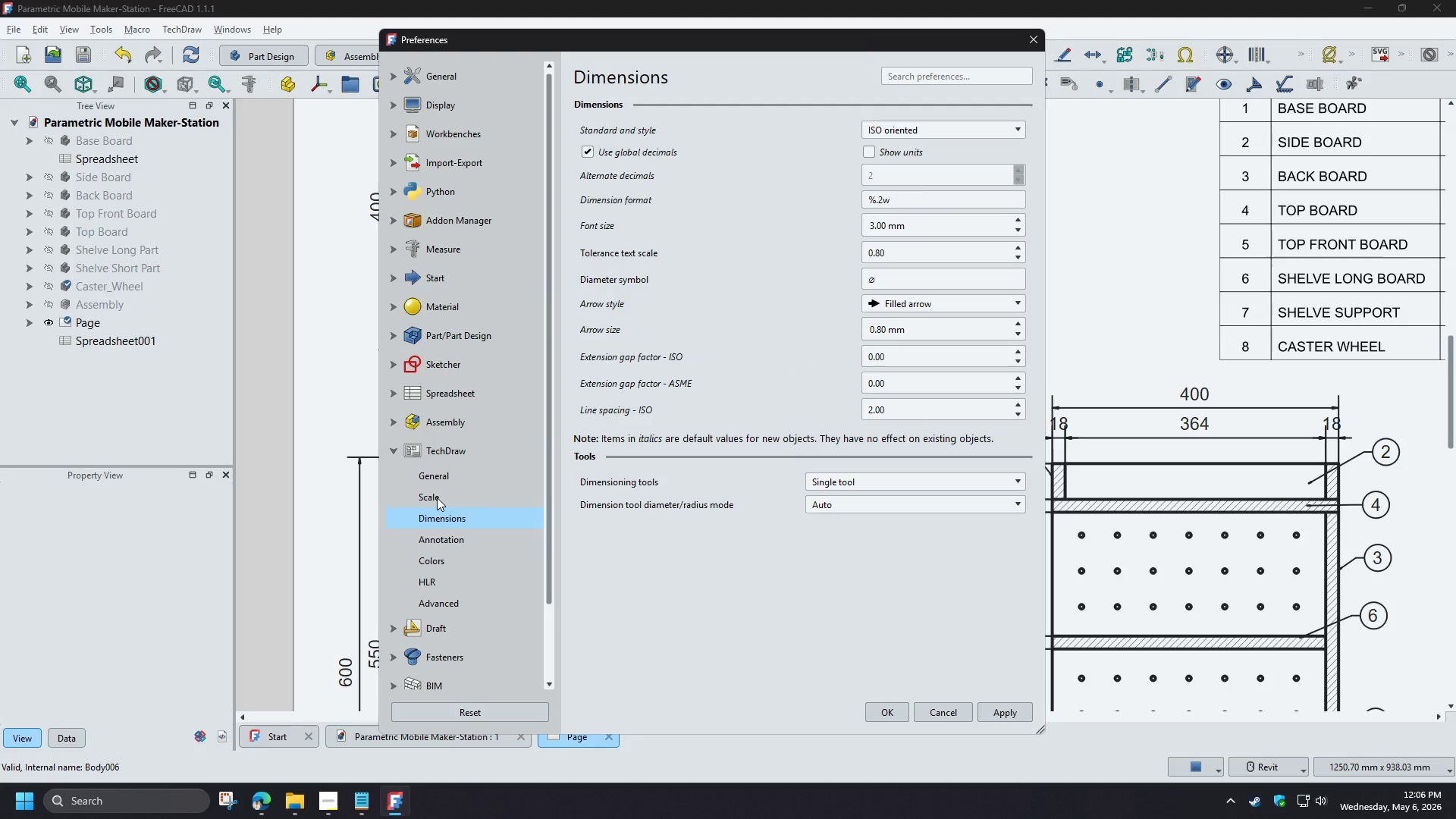 
left_click([437, 497])
 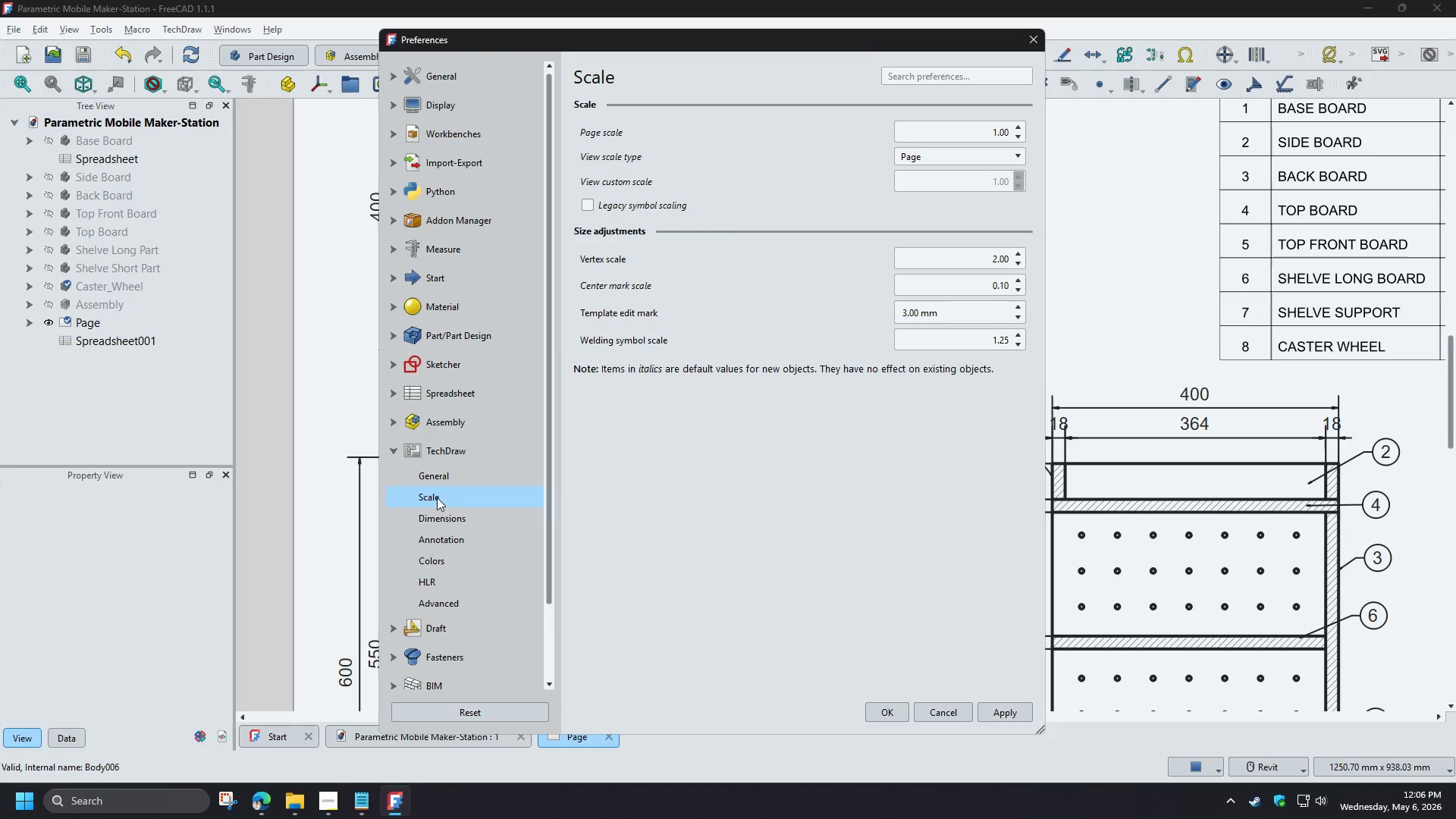 
left_click([438, 475])
 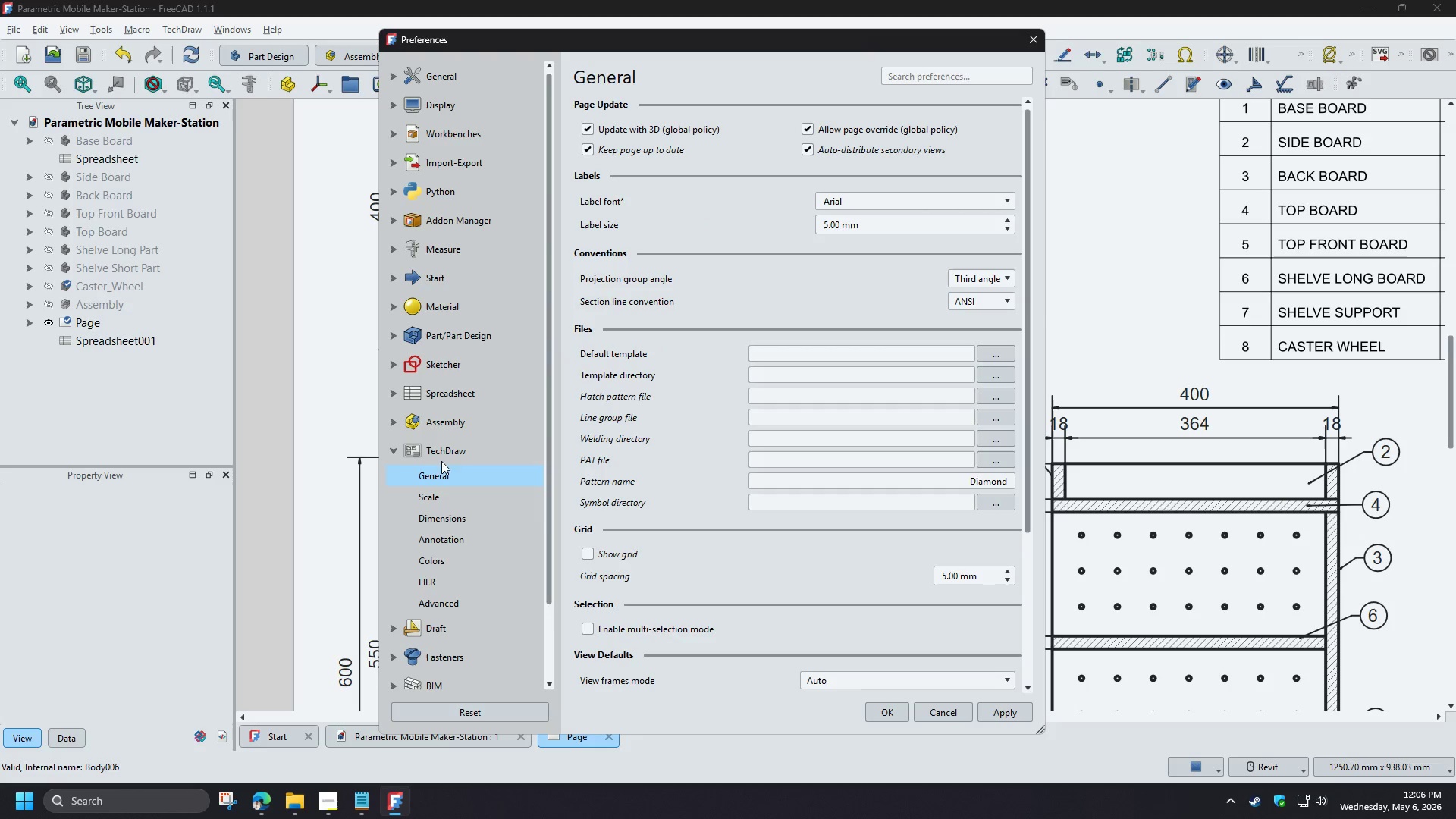 
mouse_move([457, 457])
 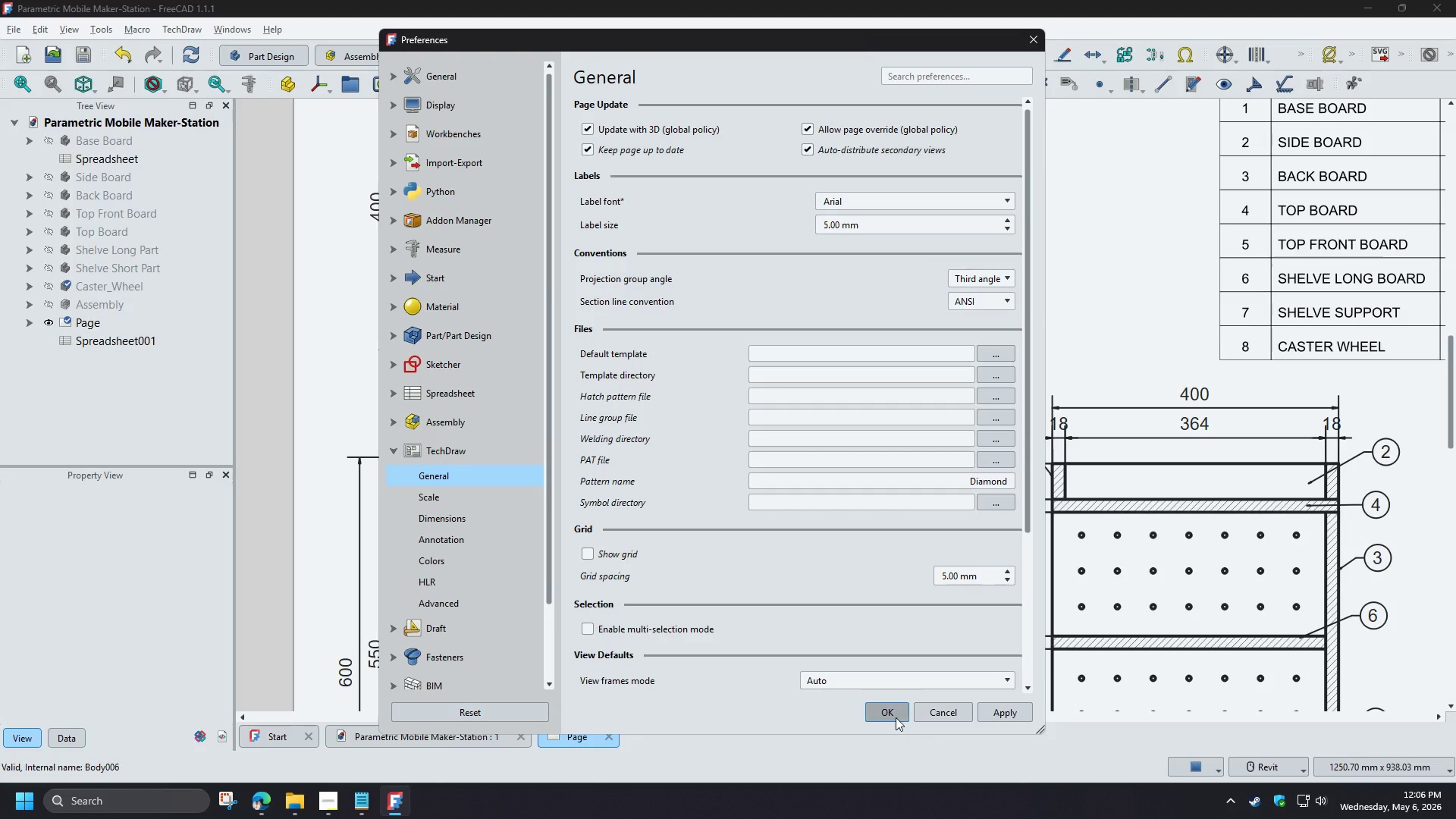 
left_click([895, 717])
 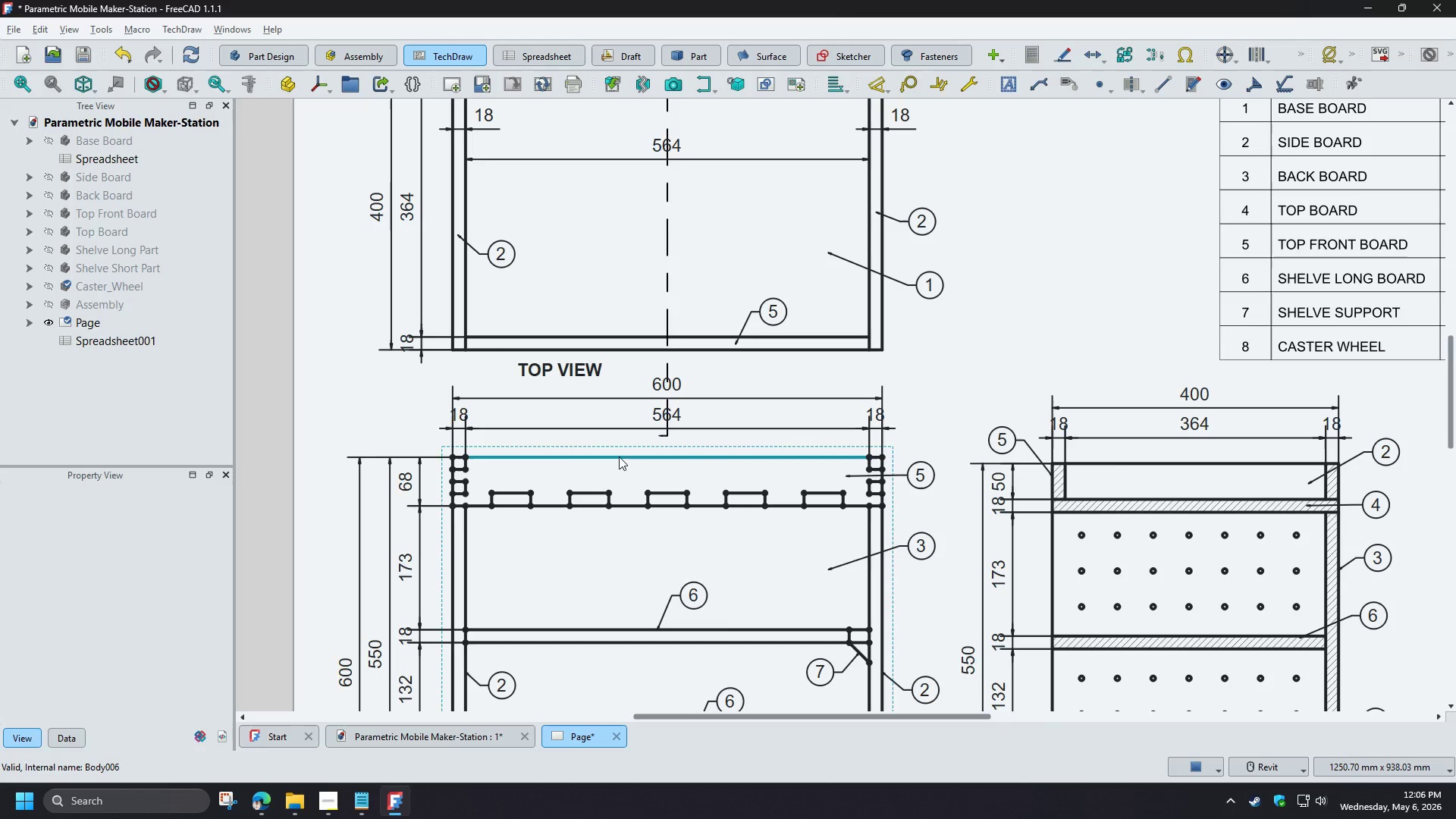 
scroll: coordinate [502, 475], scroll_direction: up, amount: 2.0
 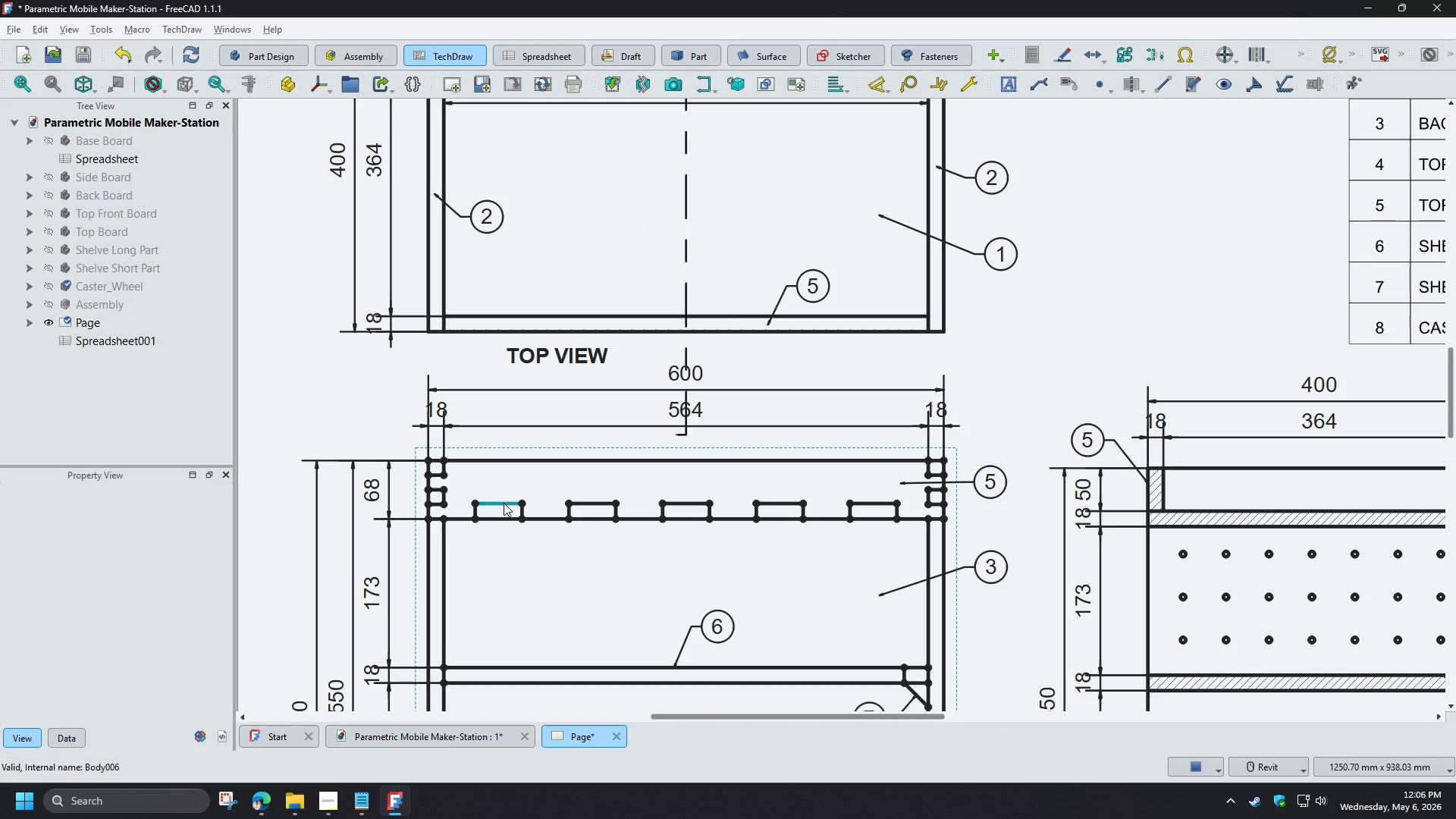 
left_click([504, 503])
 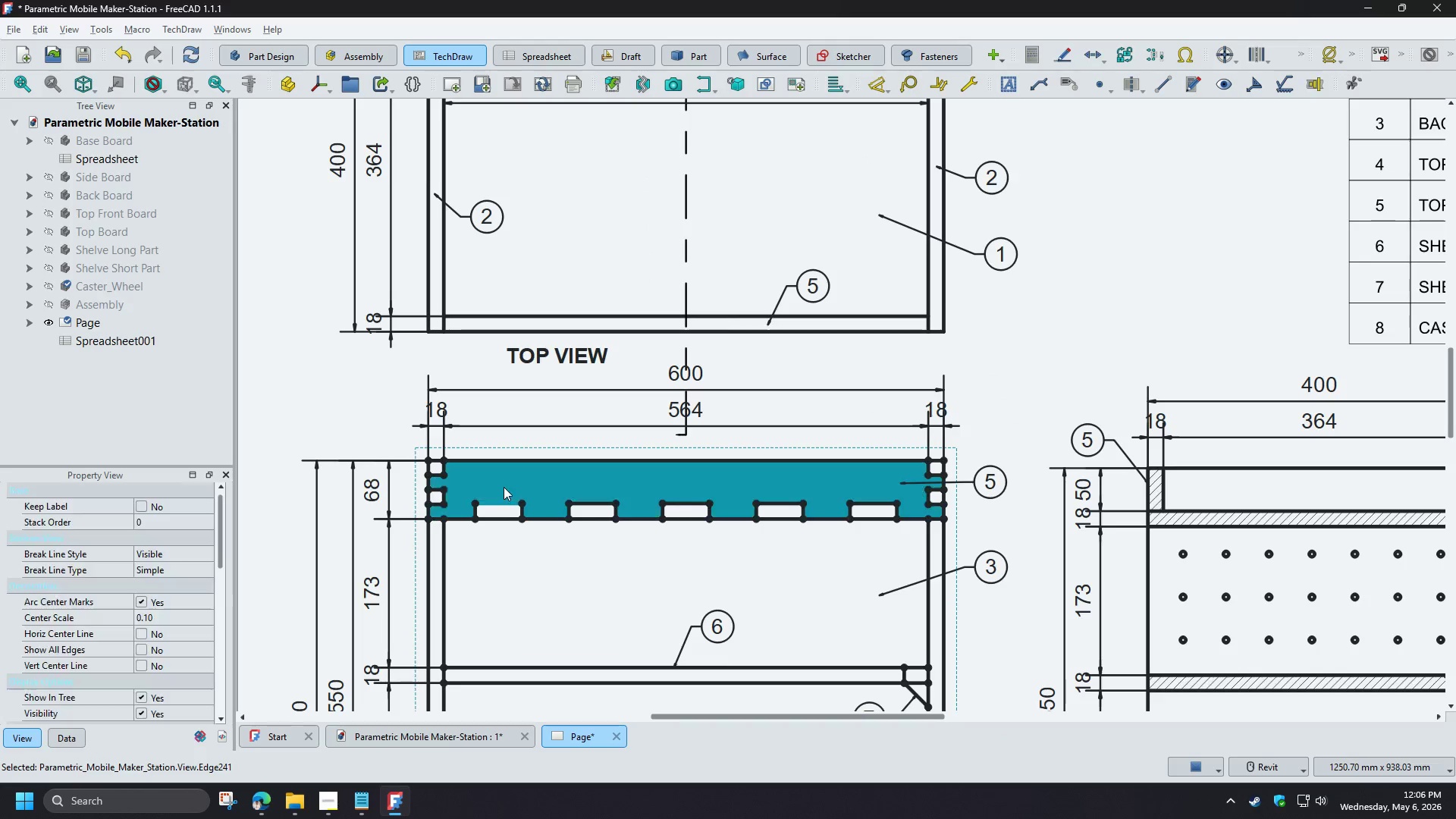 
key(D)
 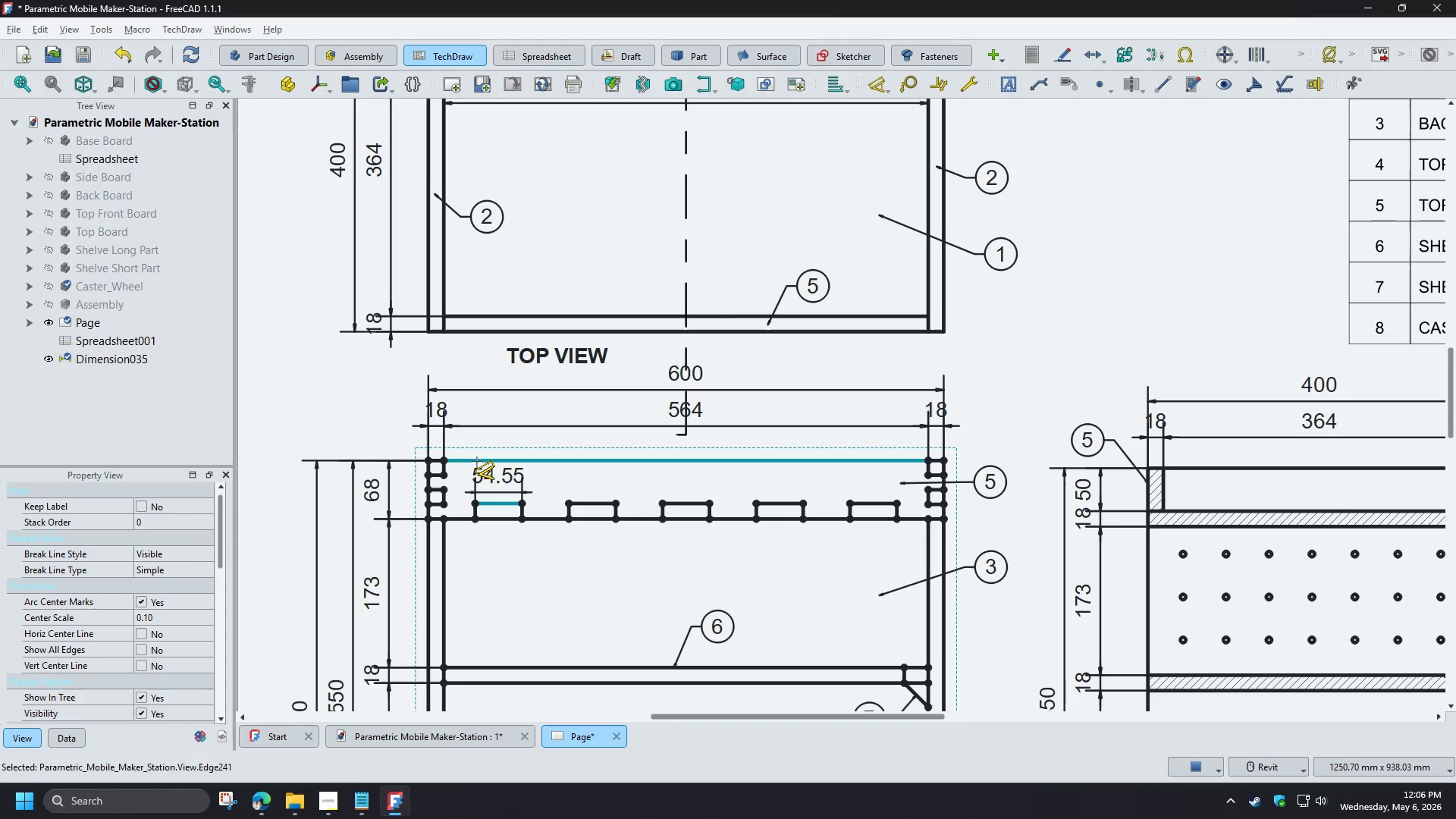 
scroll: coordinate [477, 462], scroll_direction: up, amount: 3.0
 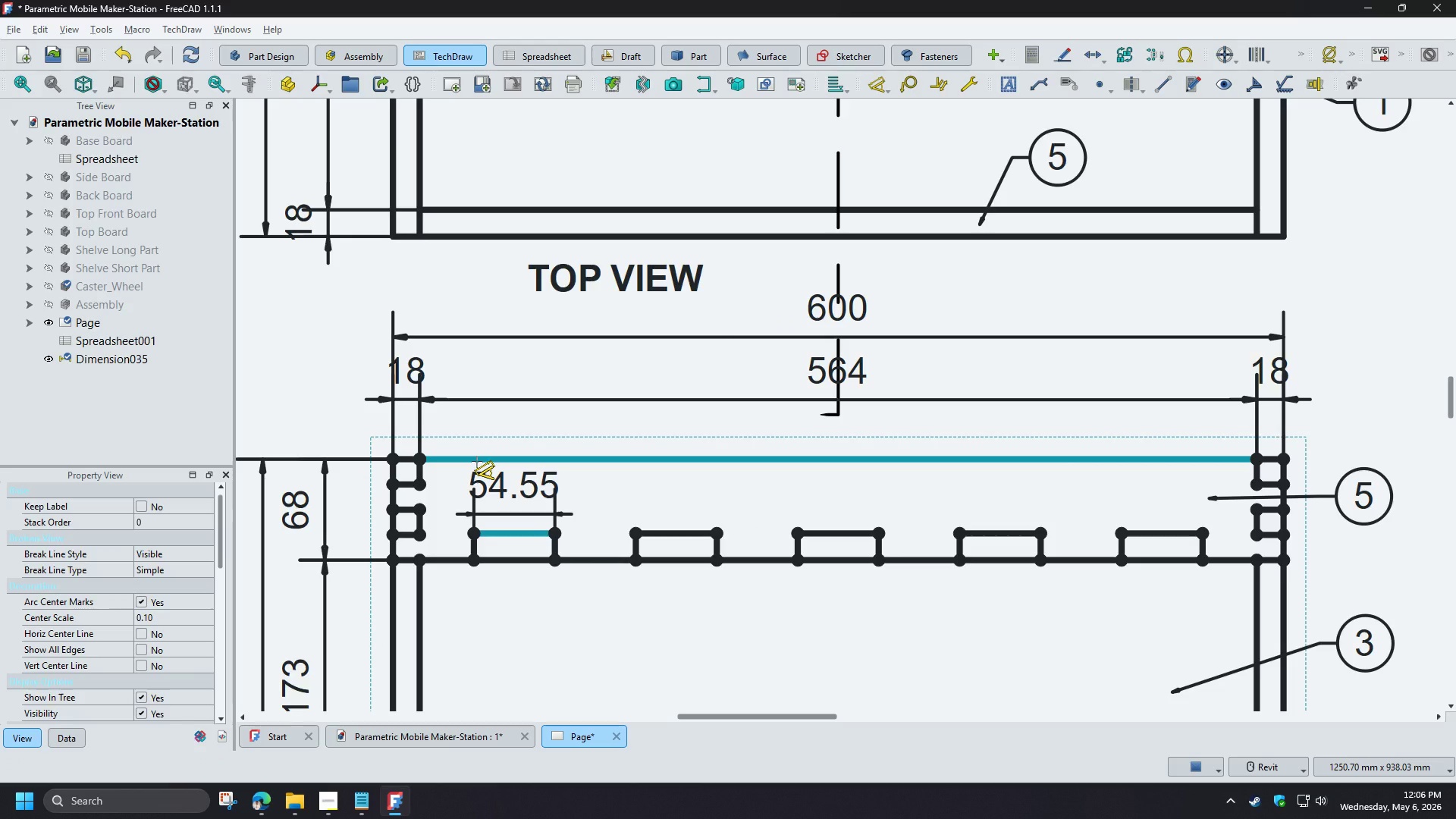 
right_click([477, 462])
 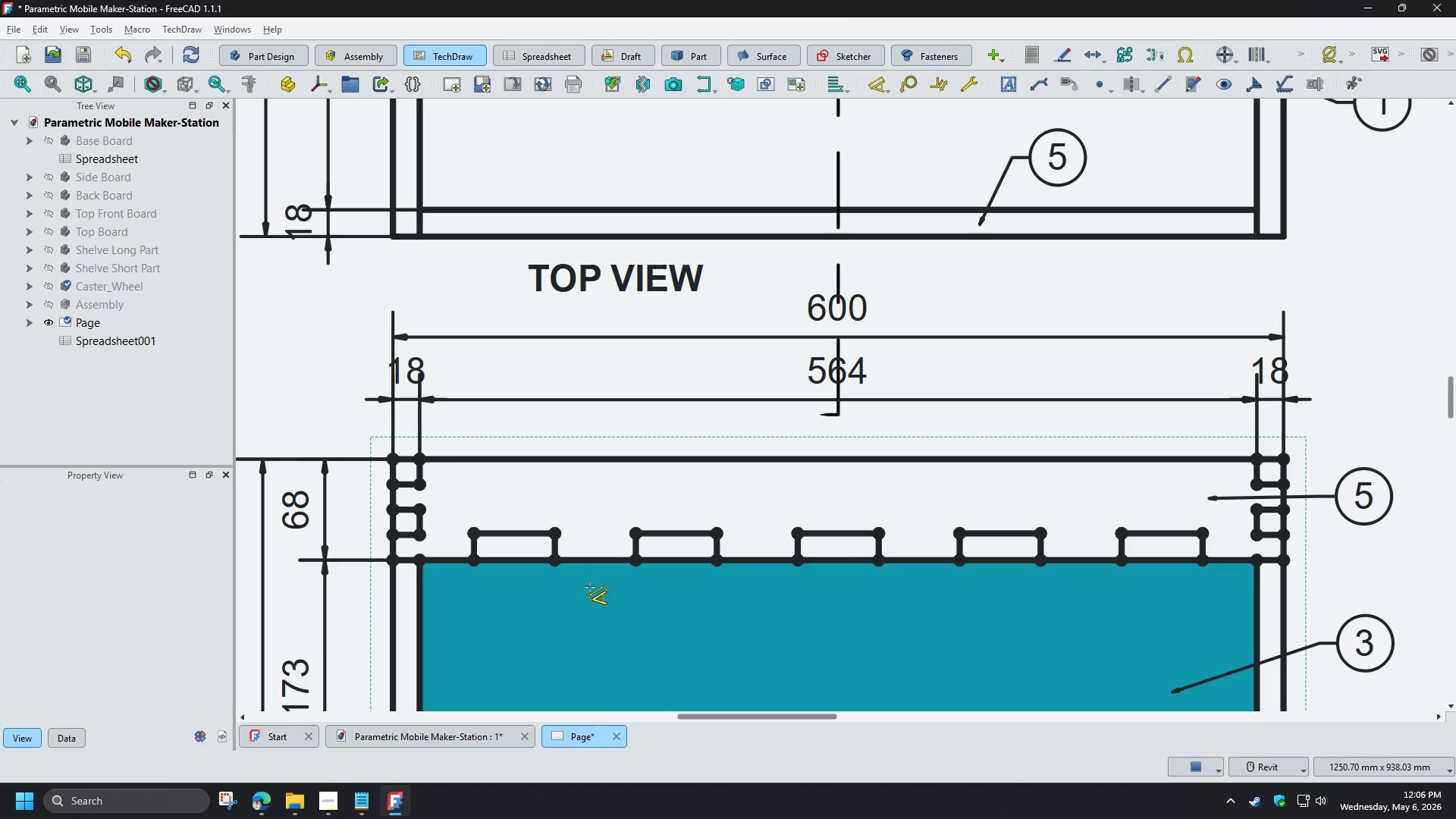 
right_click([618, 585])
 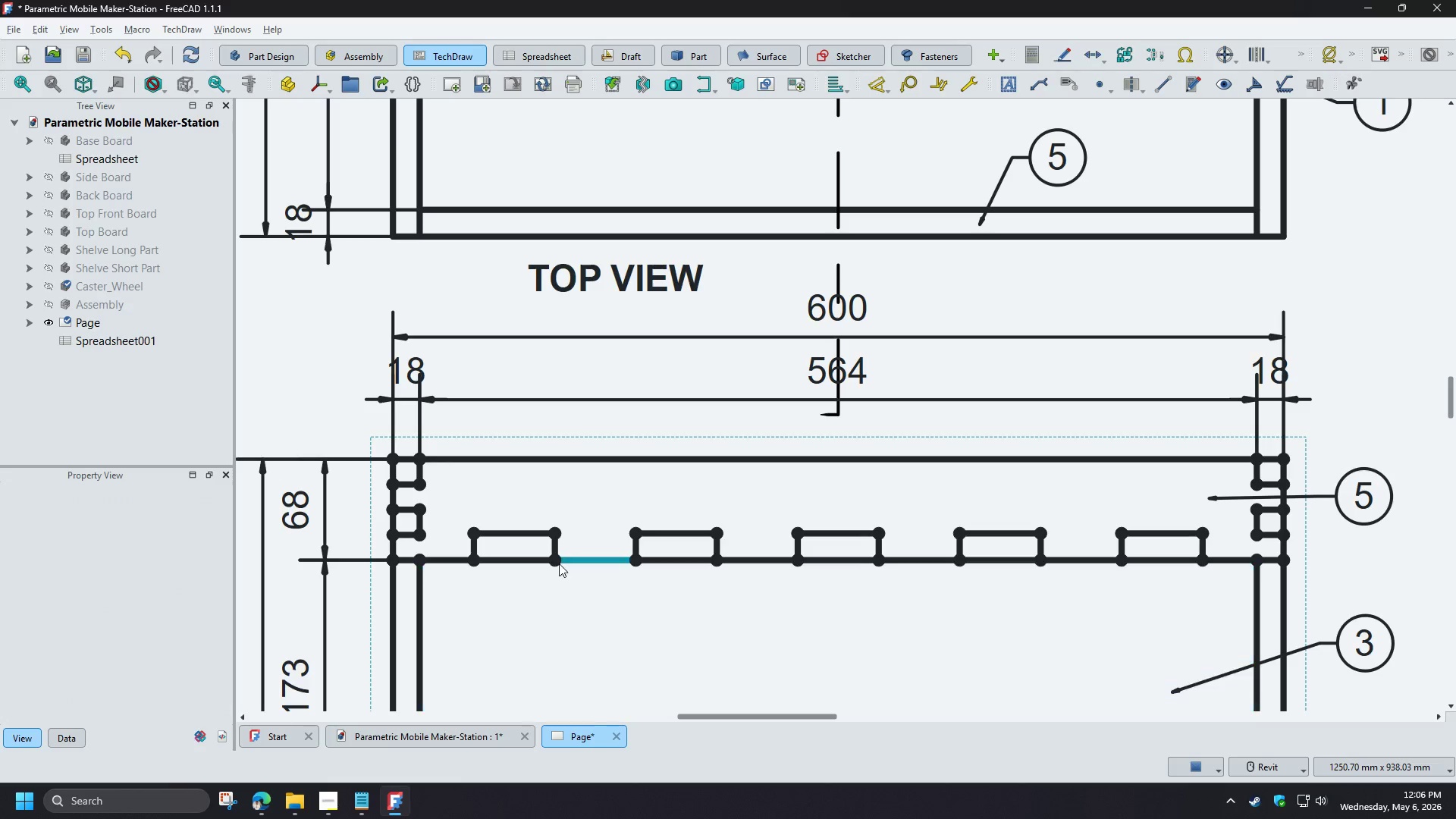 
left_click([557, 563])
 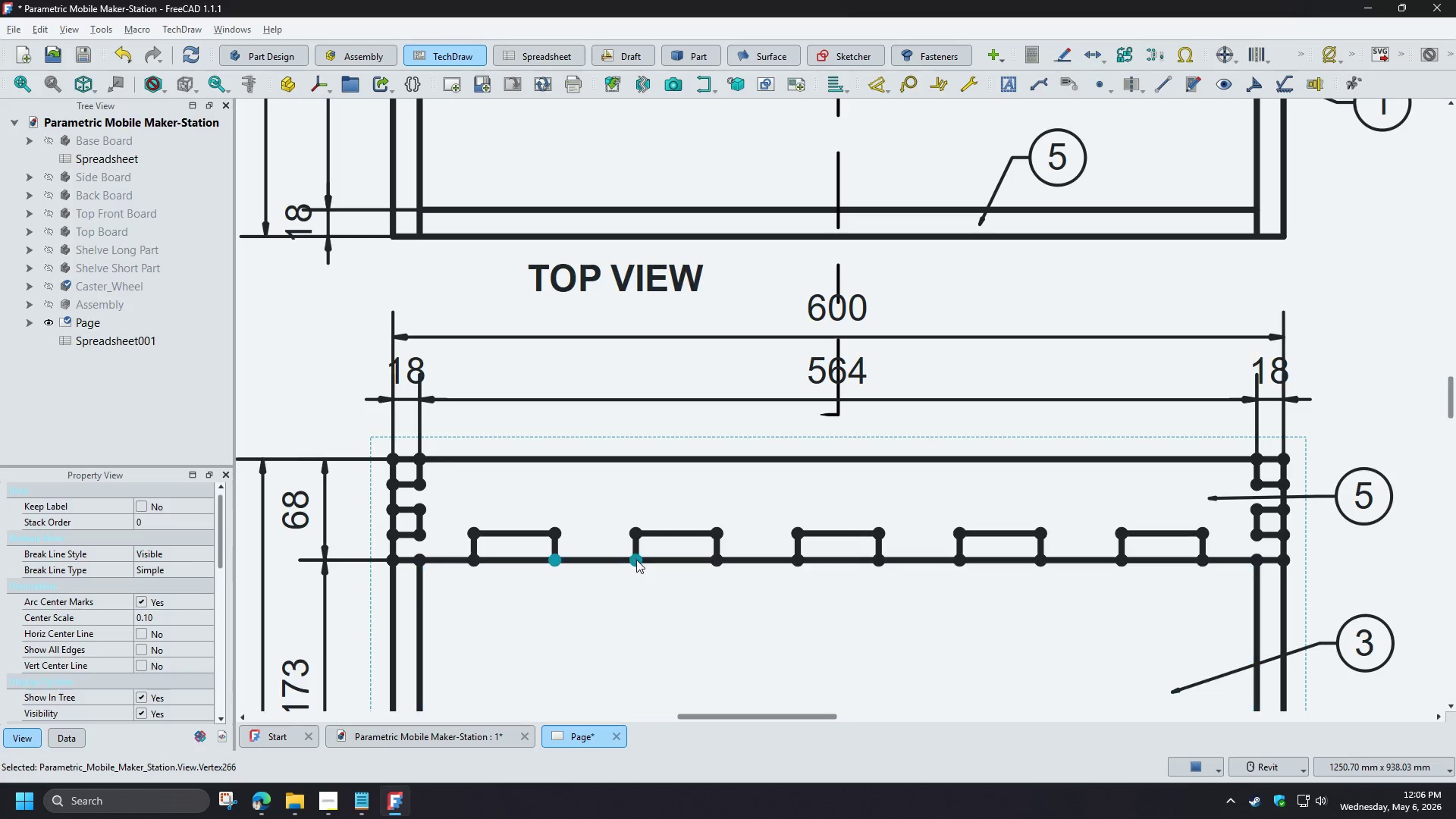 
left_click([636, 560])
 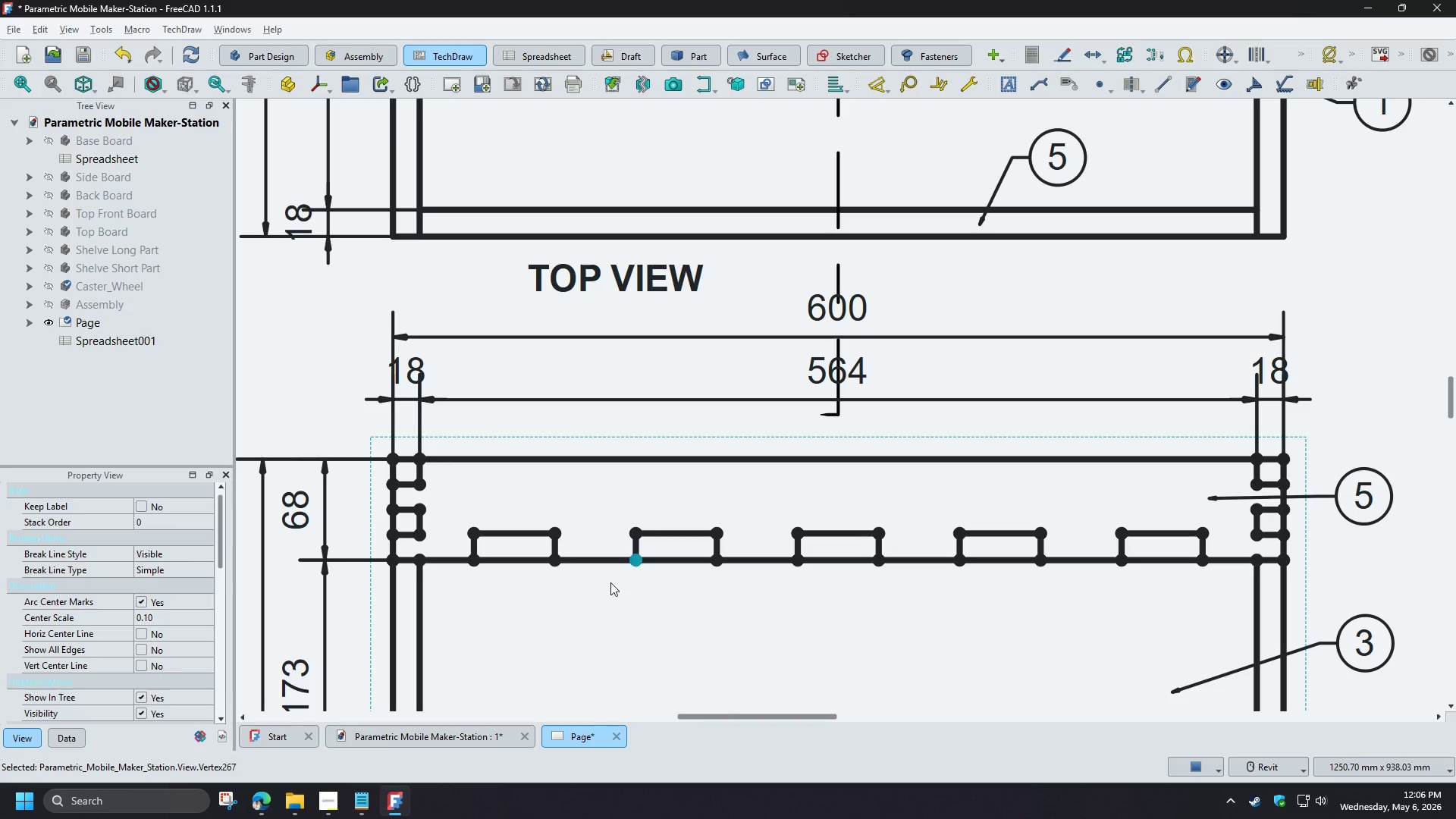 
key(D)
 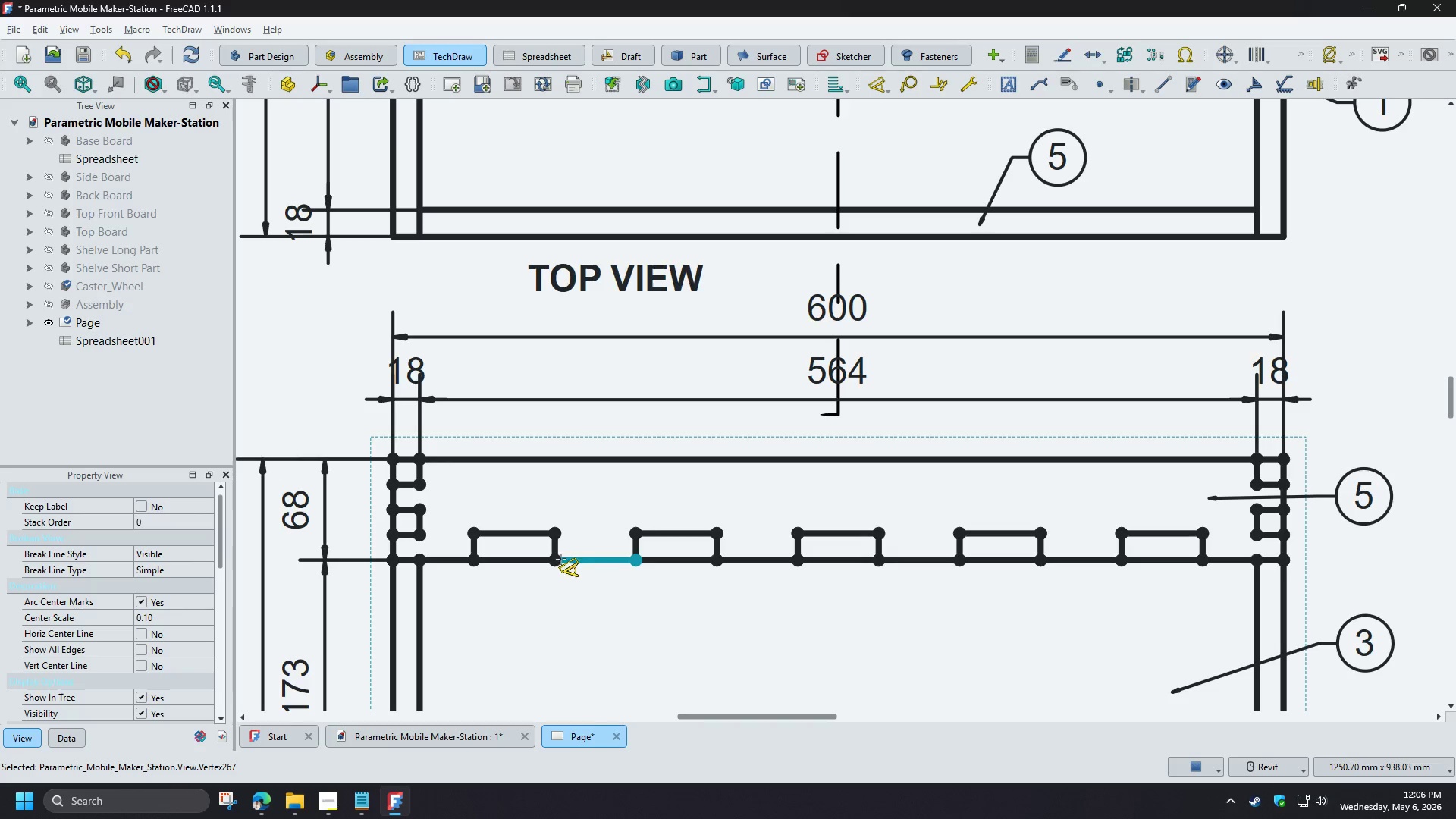 
left_click([557, 559])
 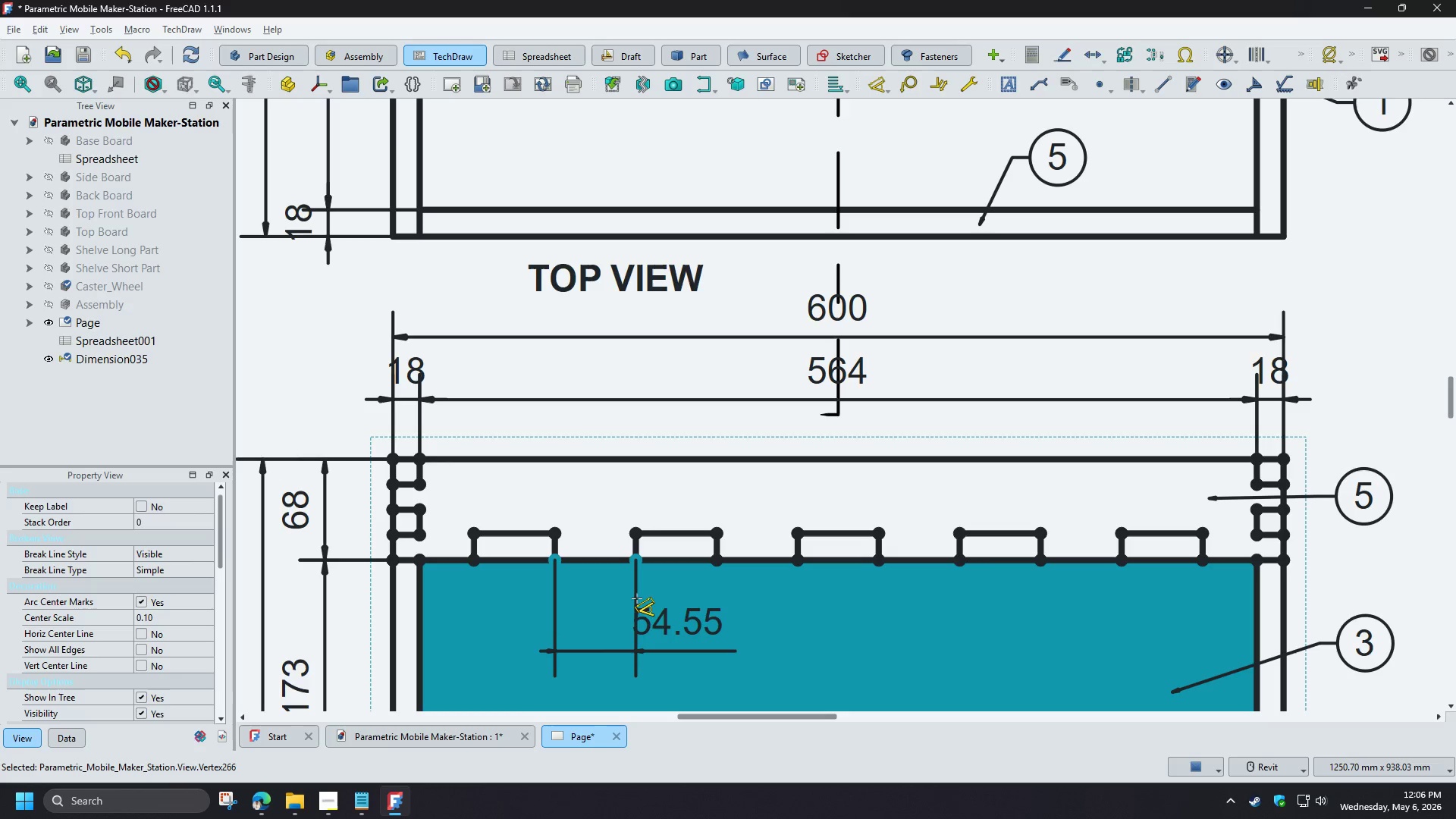 
left_click([651, 600])
 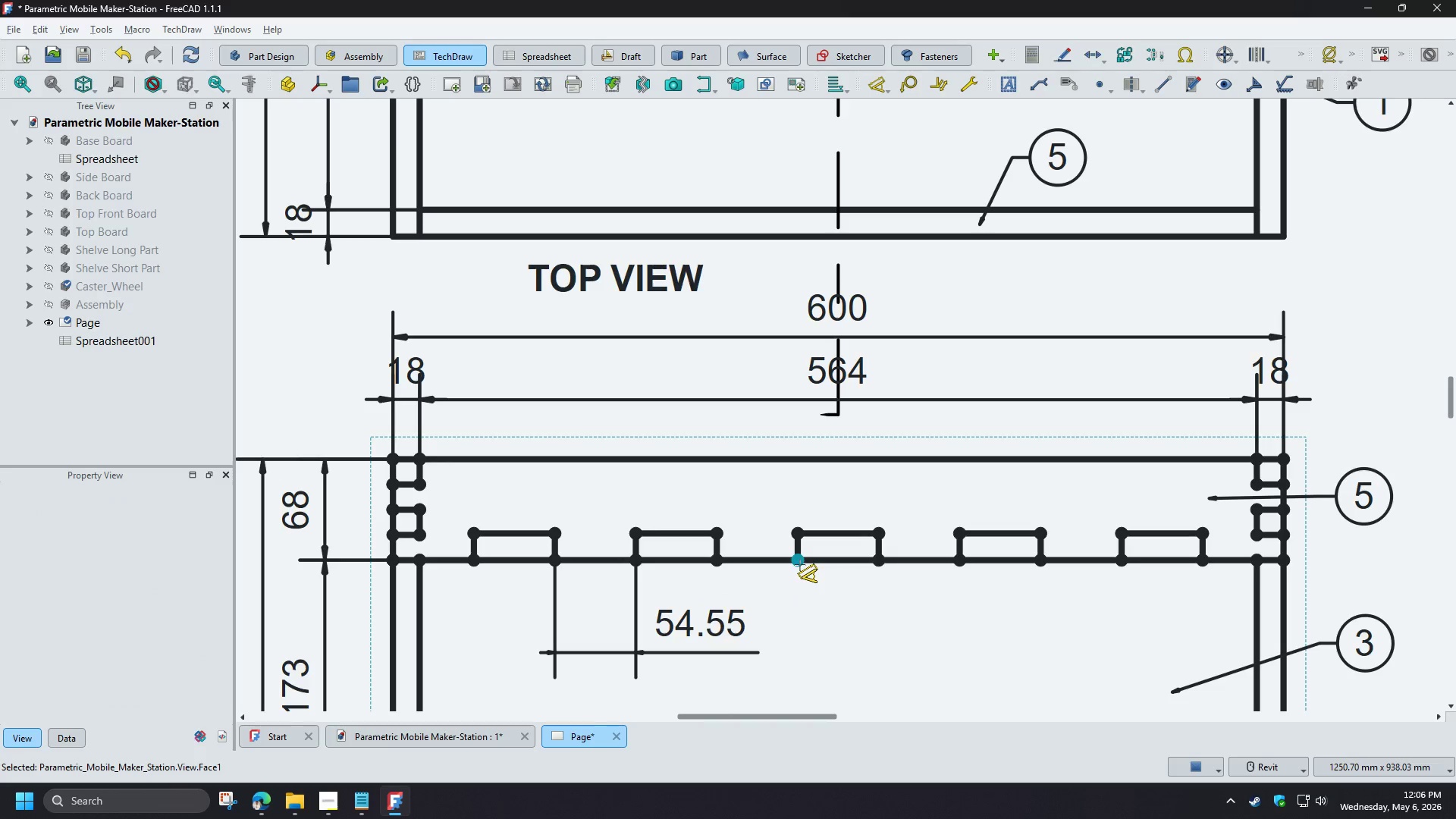 
left_click([800, 564])
 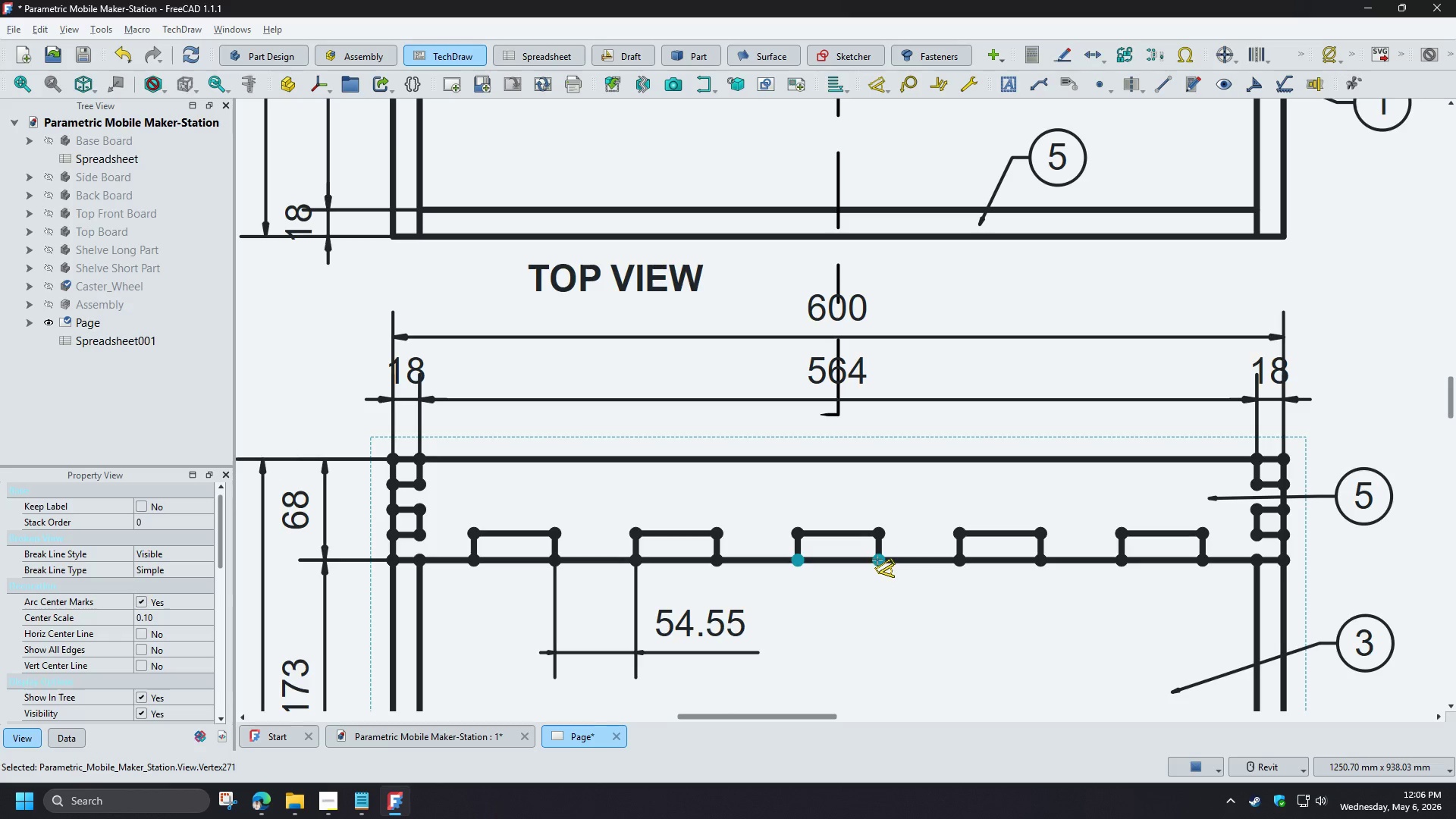 
left_click([878, 559])
 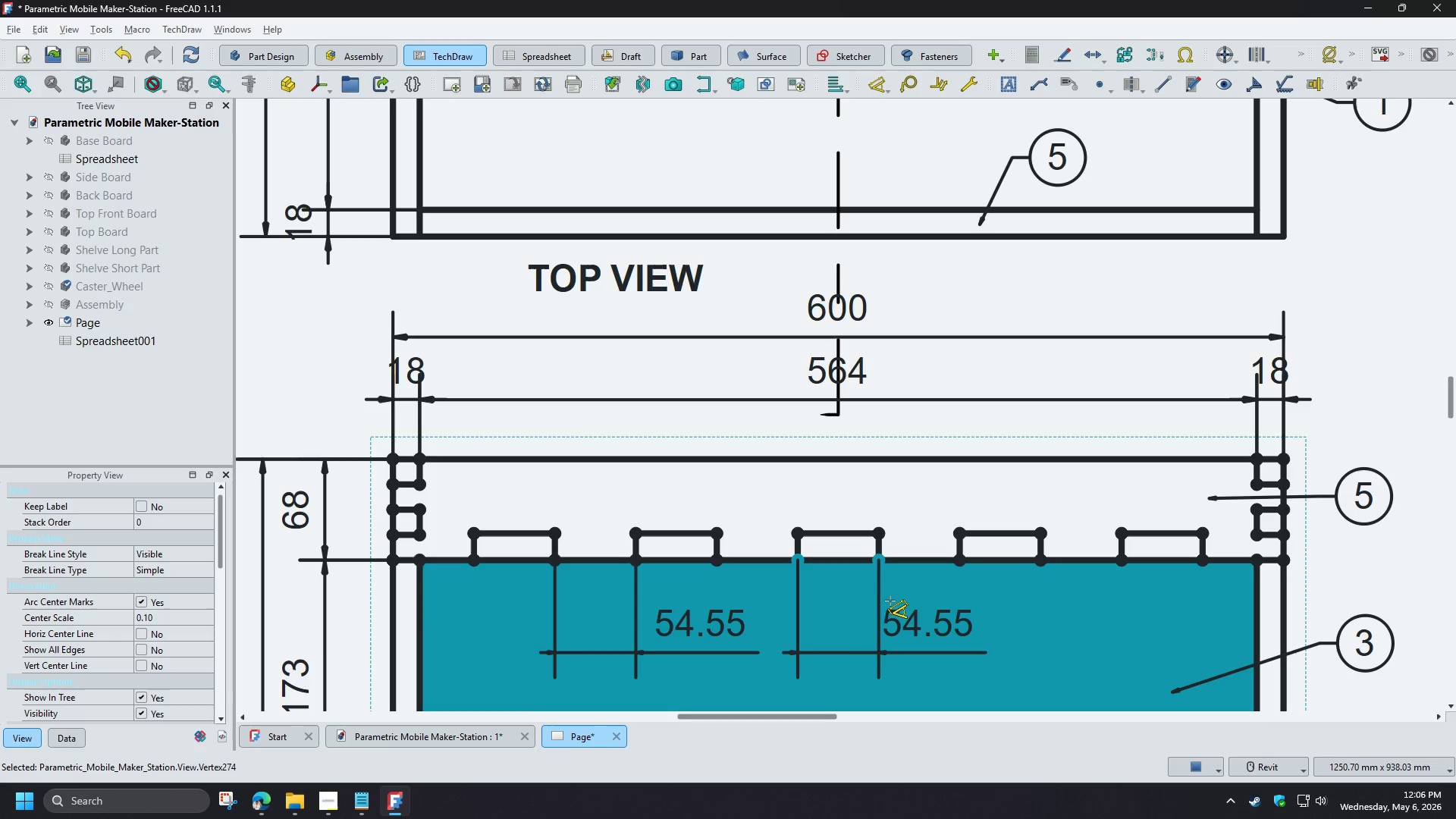 
left_click([893, 601])
 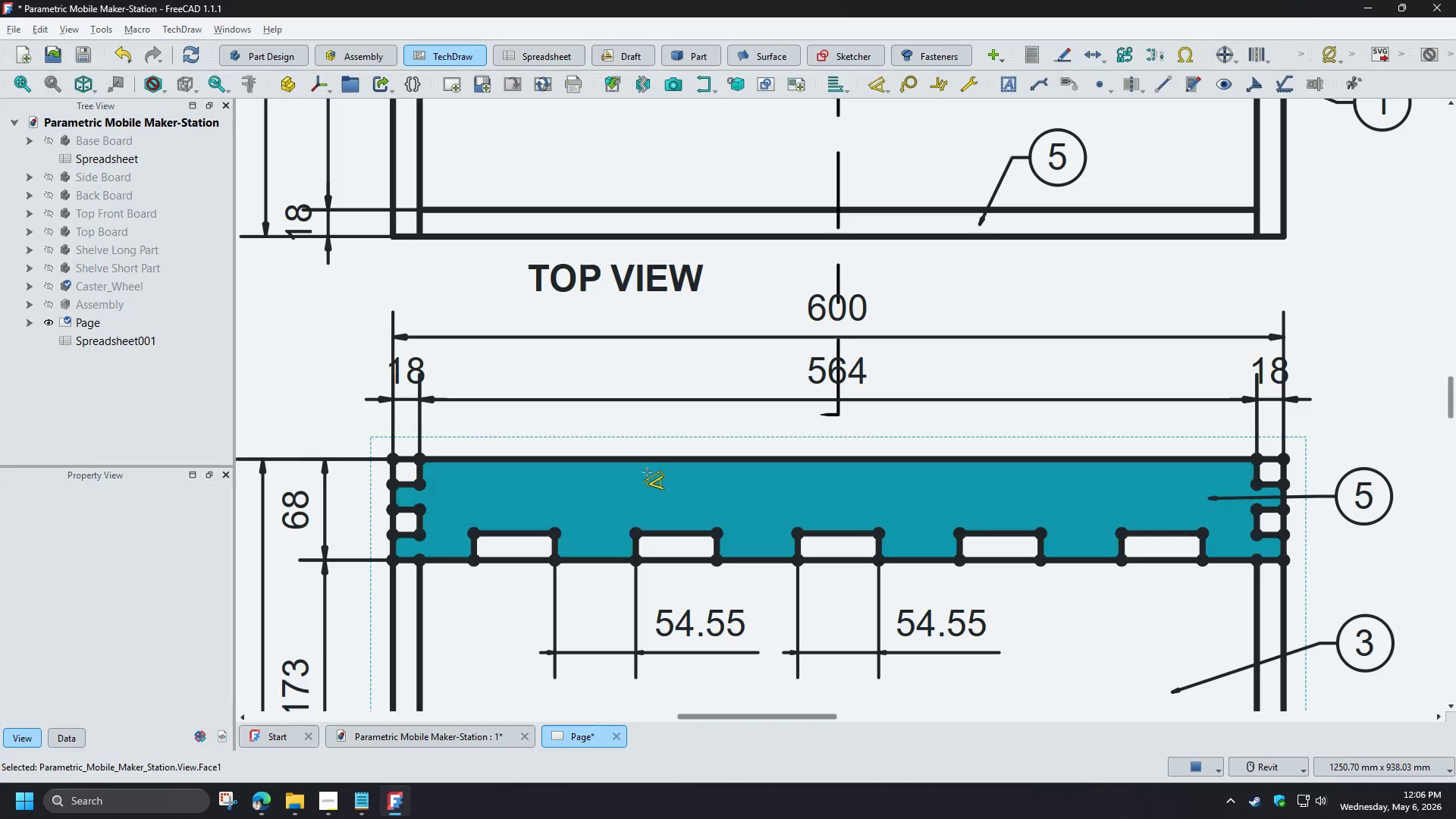 
scroll: coordinate [645, 468], scroll_direction: down, amount: 3.0
 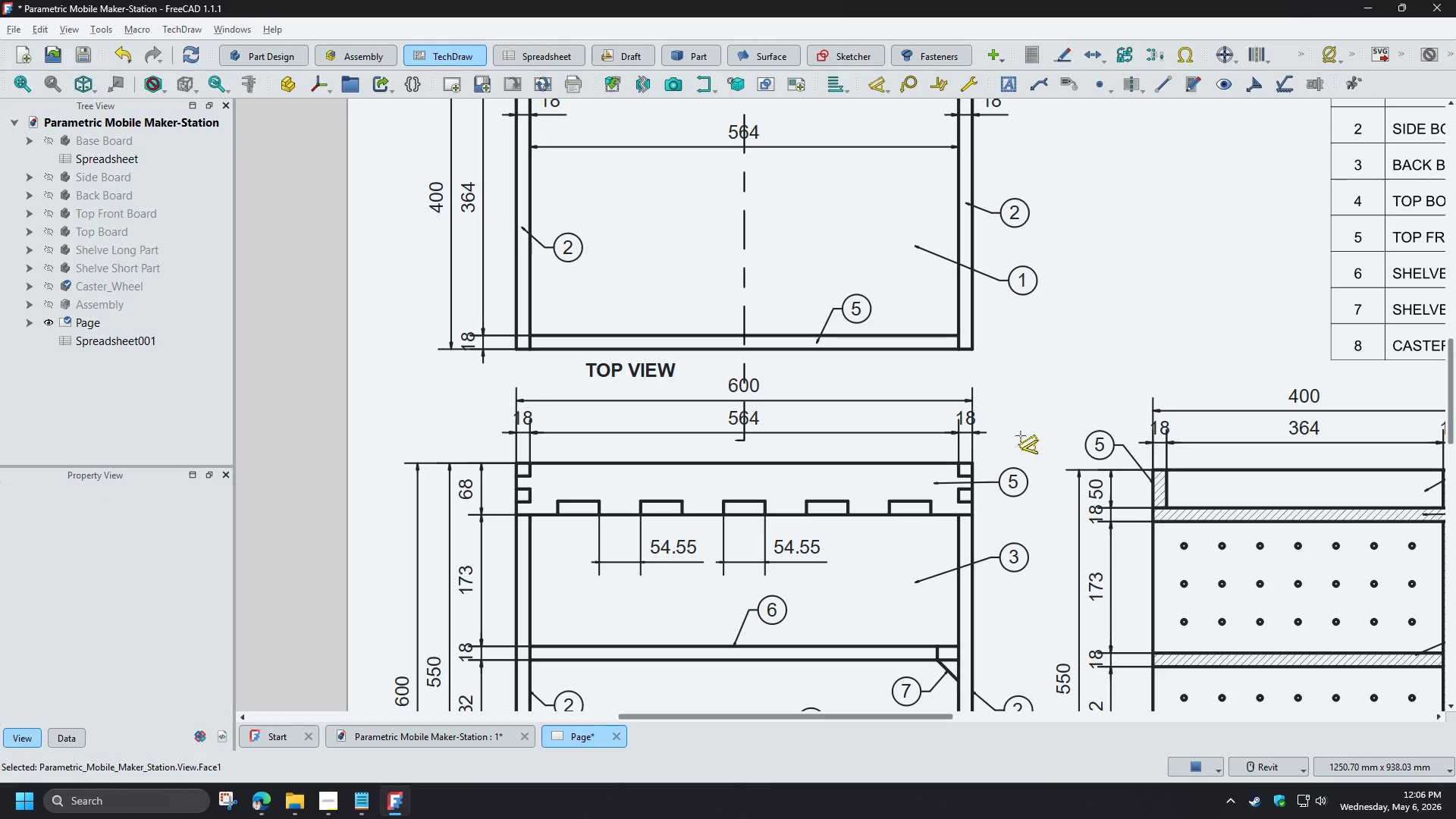 
scroll: coordinate [849, 538], scroll_direction: up, amount: 5.0
 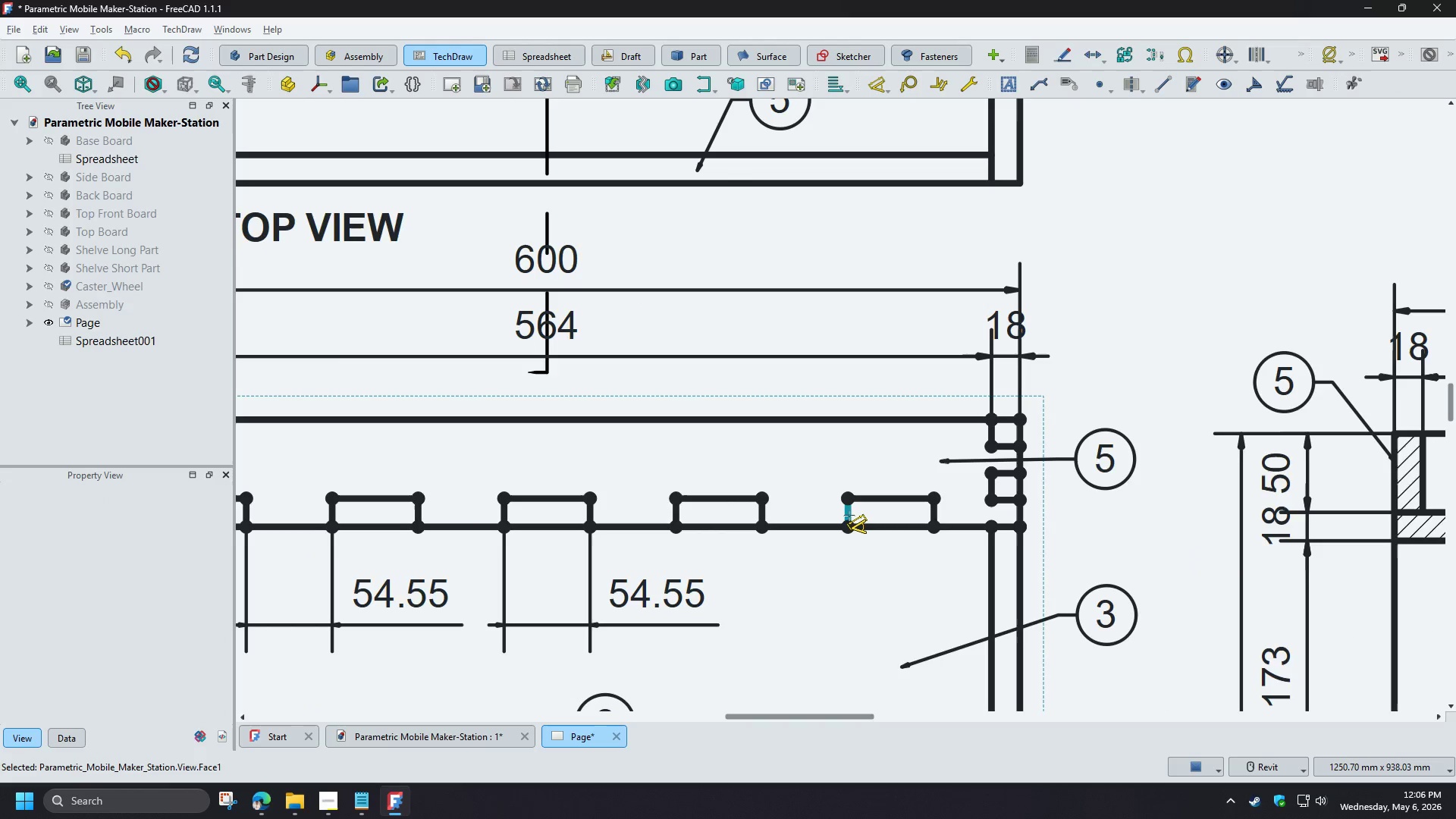 
left_click([849, 516])
 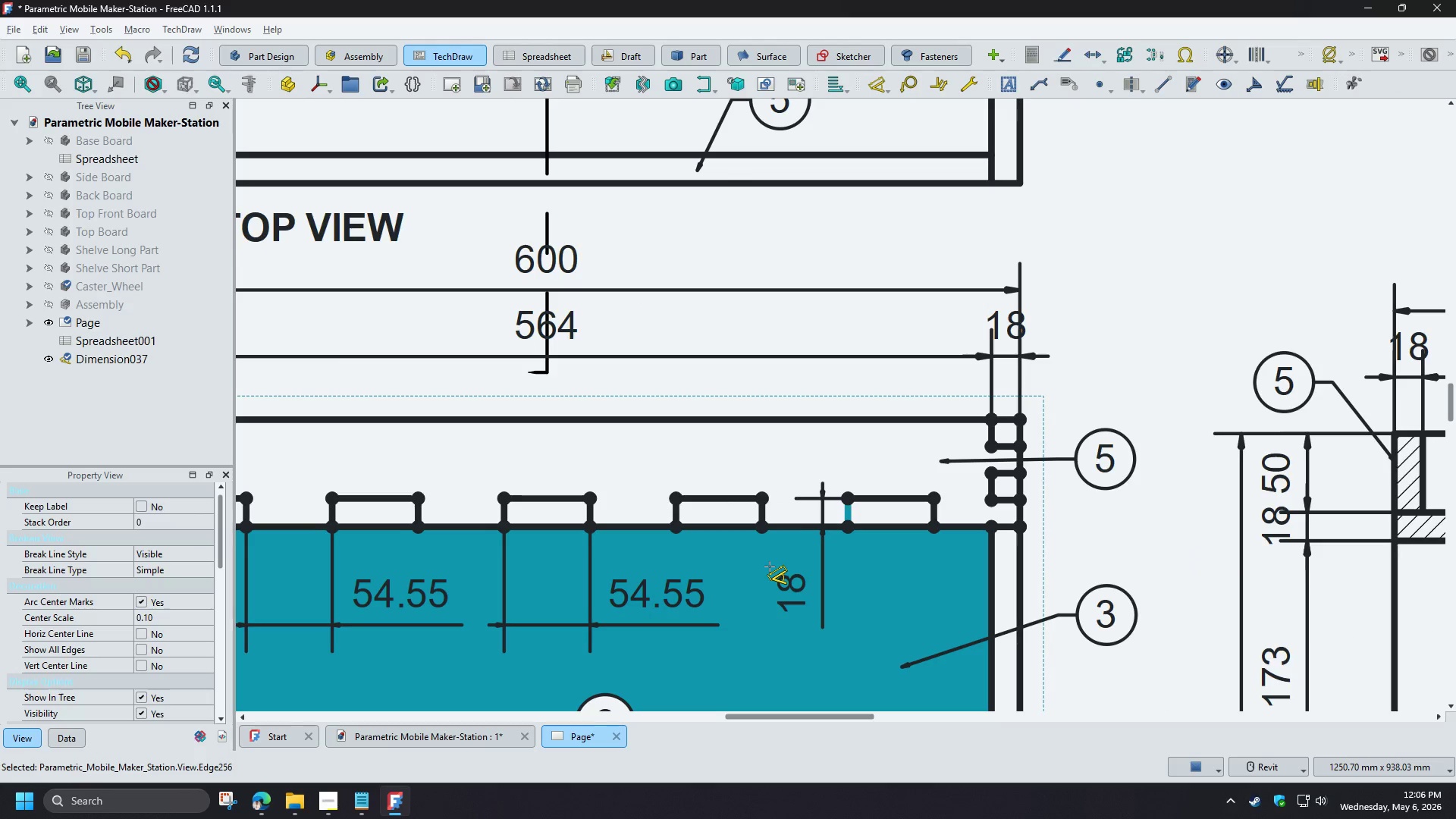 
left_click([768, 565])
 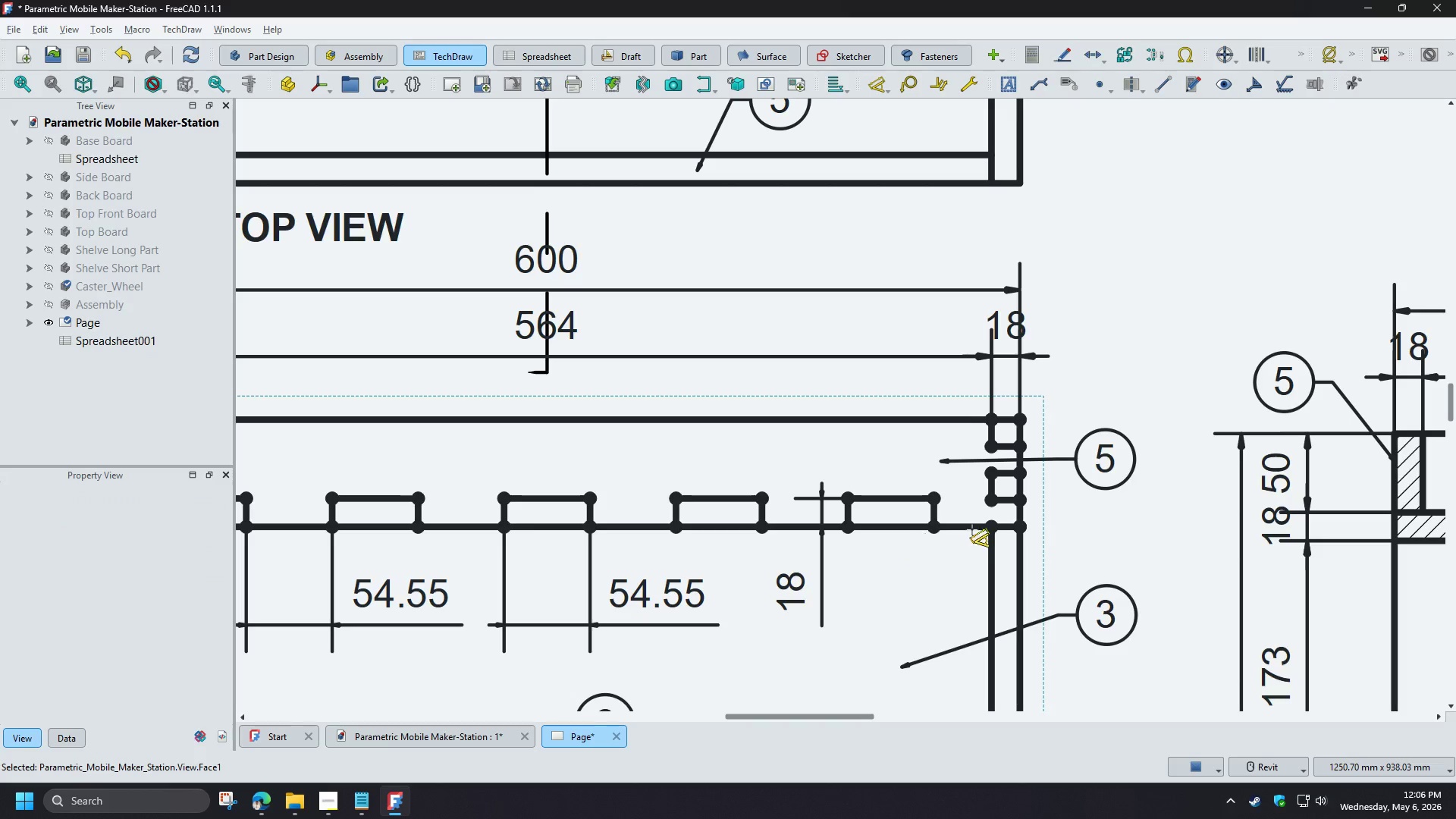 
scroll: coordinate [1050, 499], scroll_direction: down, amount: 3.0
 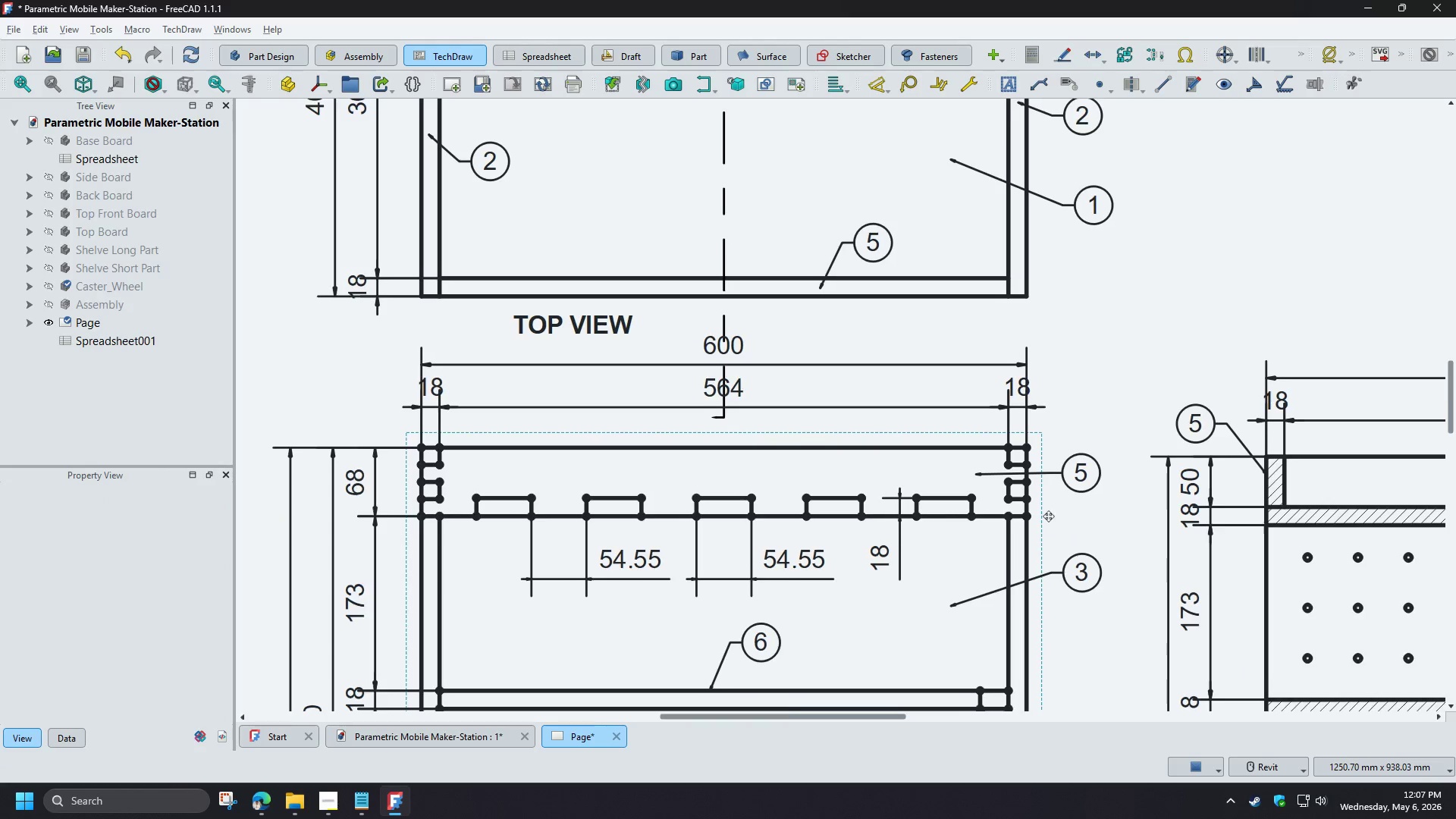 
wait(7.36)
 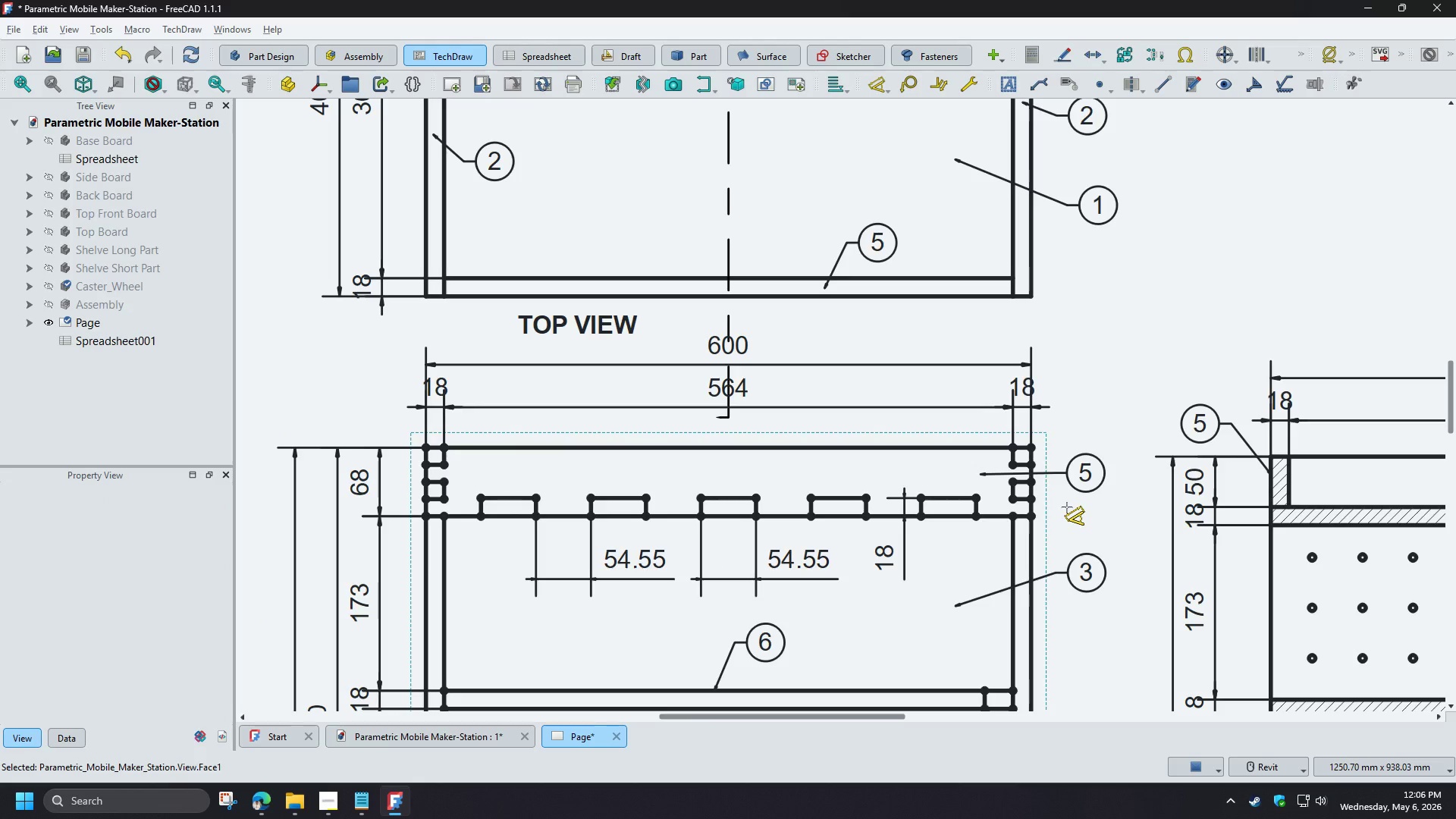 
scroll: coordinate [1211, 499], scroll_direction: down, amount: 8.0
 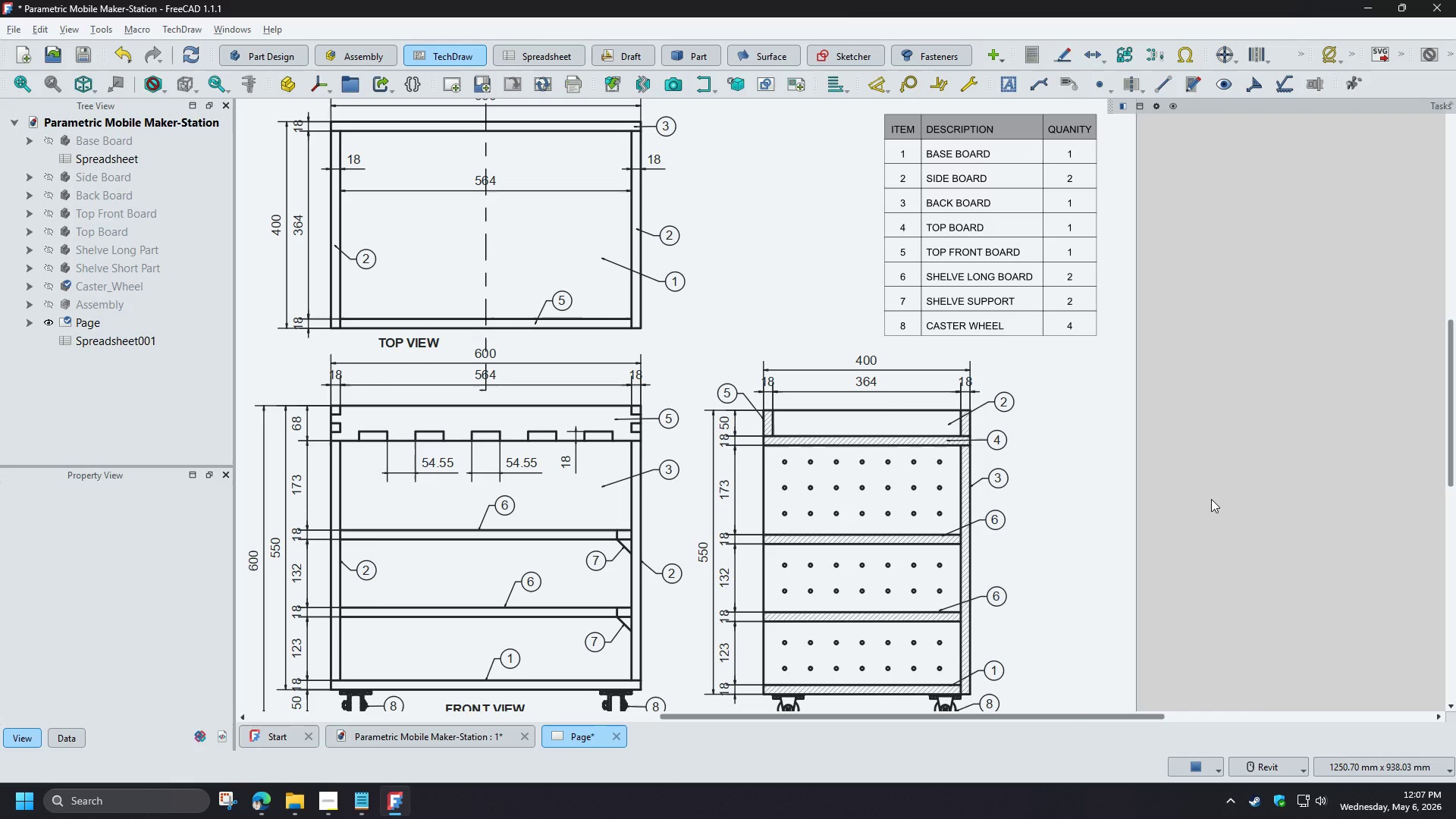 
key(Control+S)
 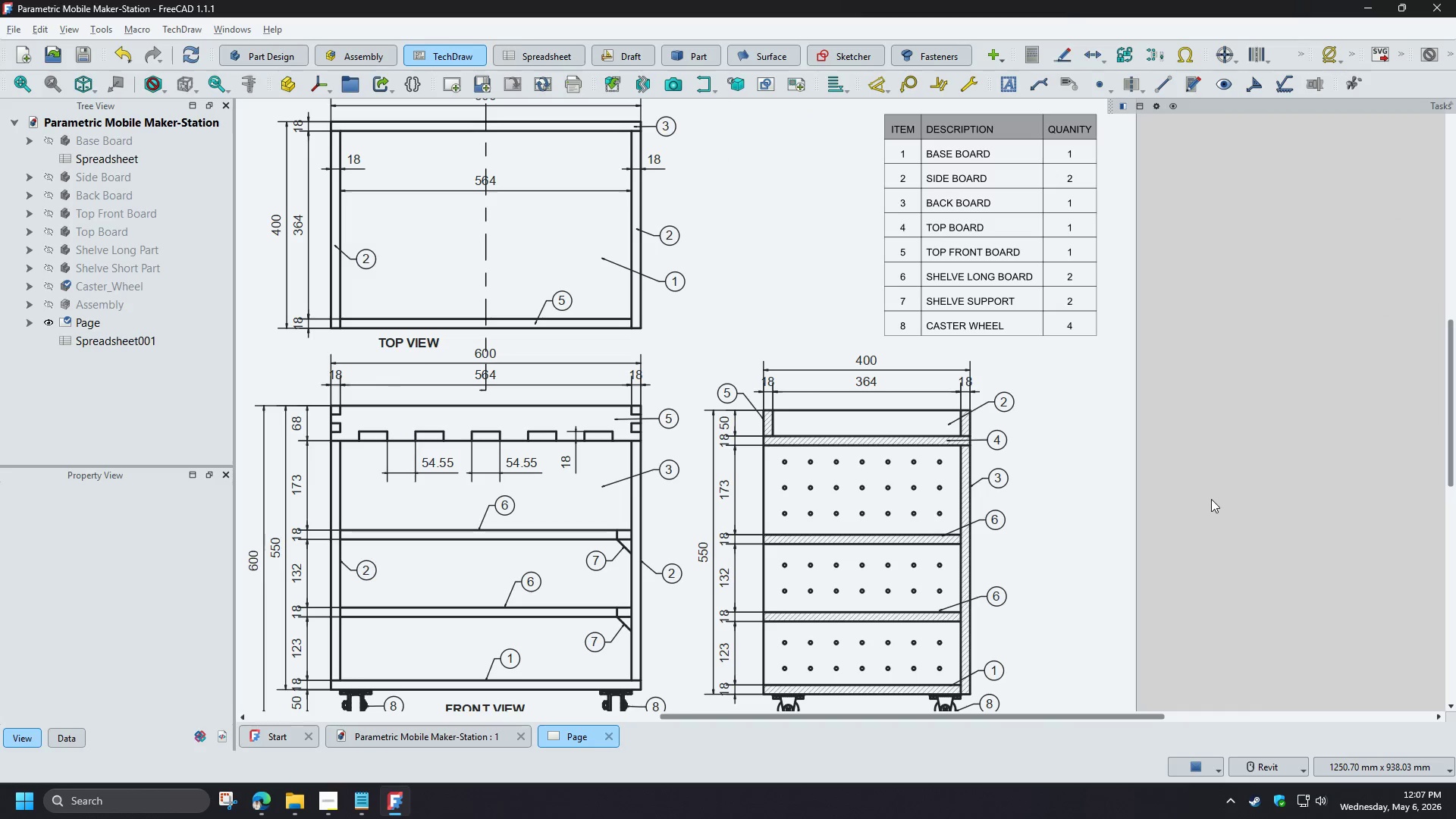 
hold_key(key=ControlLeft, duration=1.12)
scroll: coordinate [1211, 499], scroll_direction: down, amount: 1.0
 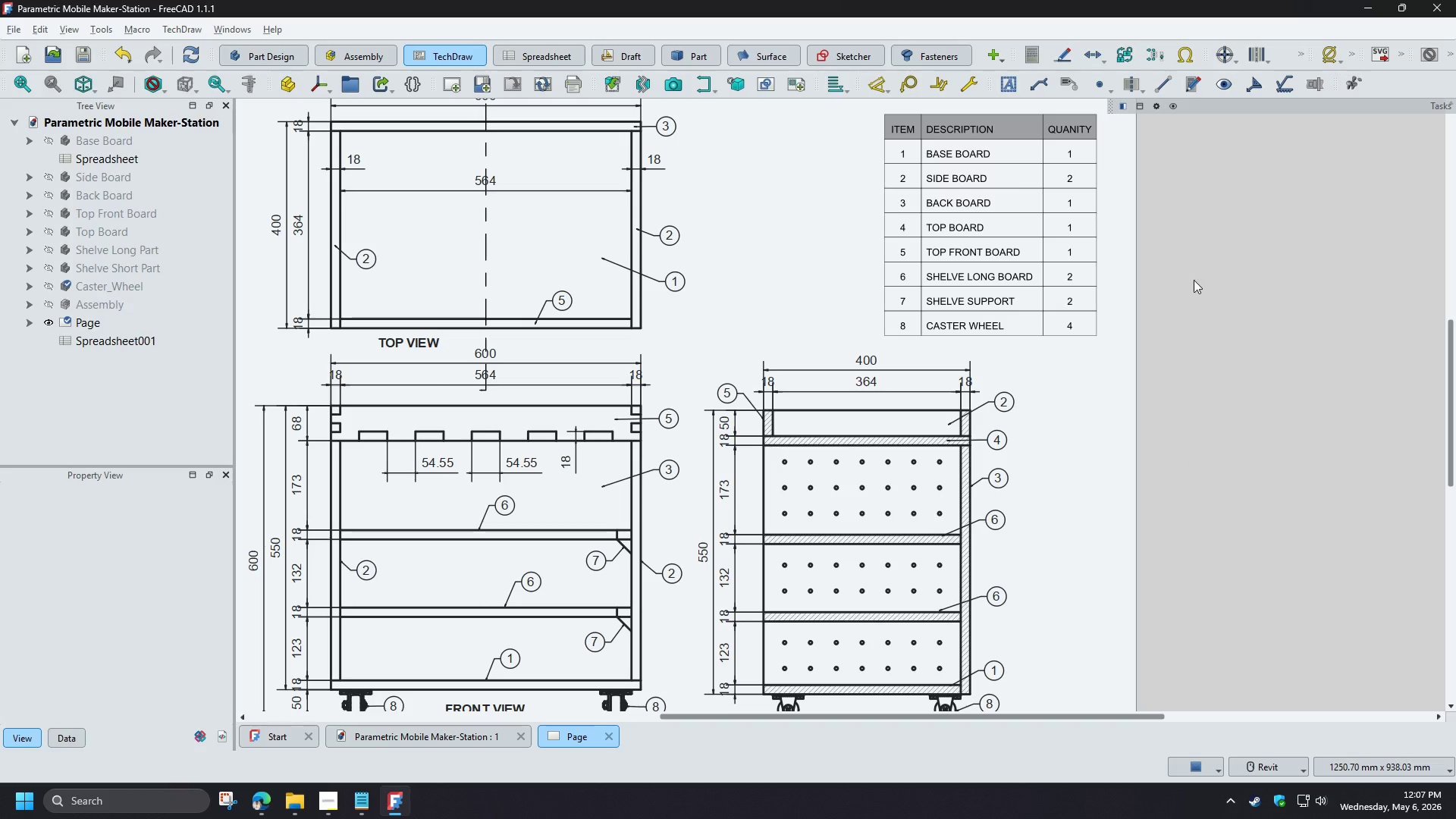 
mouse_move([1150, 114])
 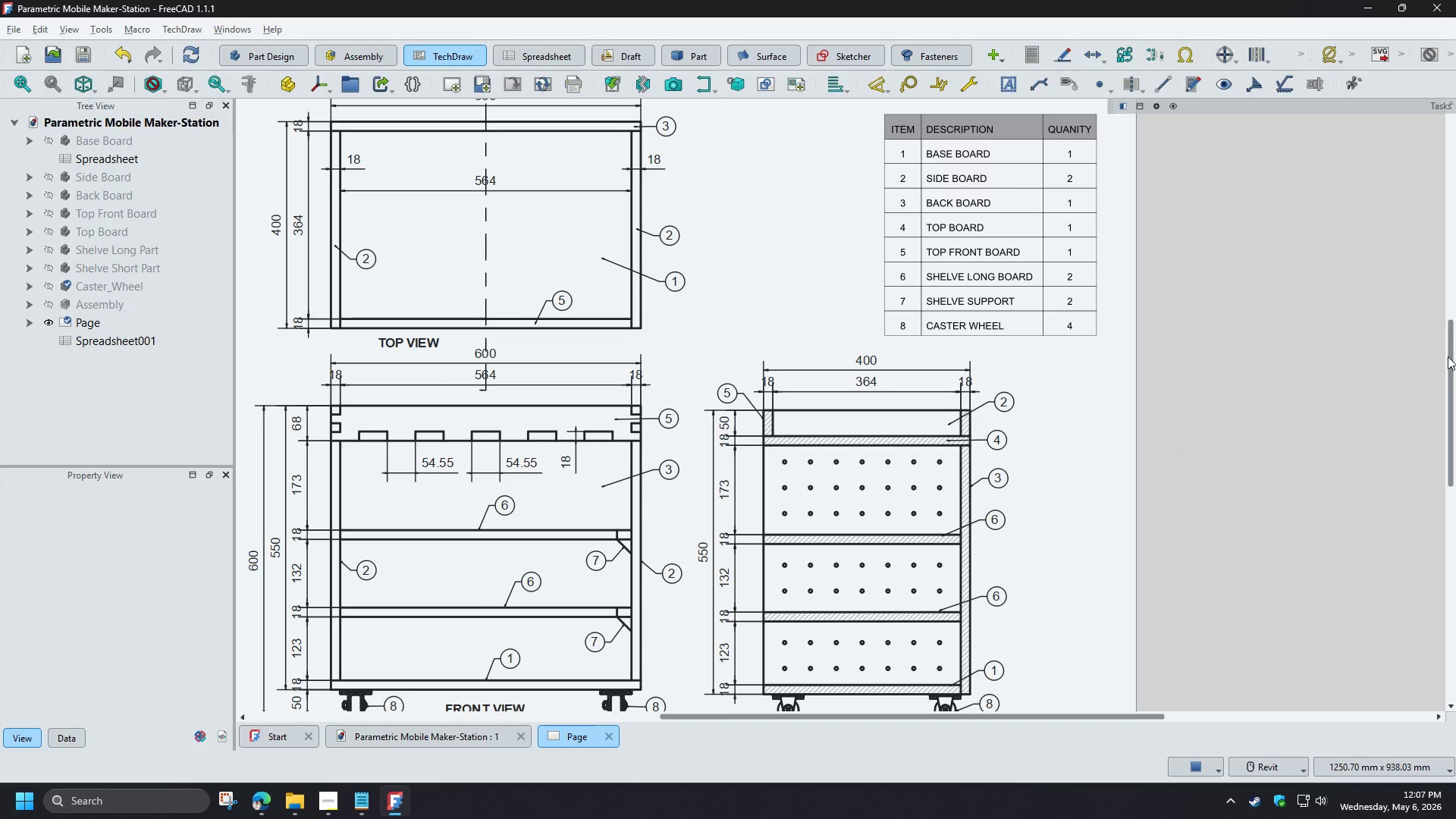 
left_click_drag(start_coordinate=[1448, 355], to_coordinate=[1441, 341])
 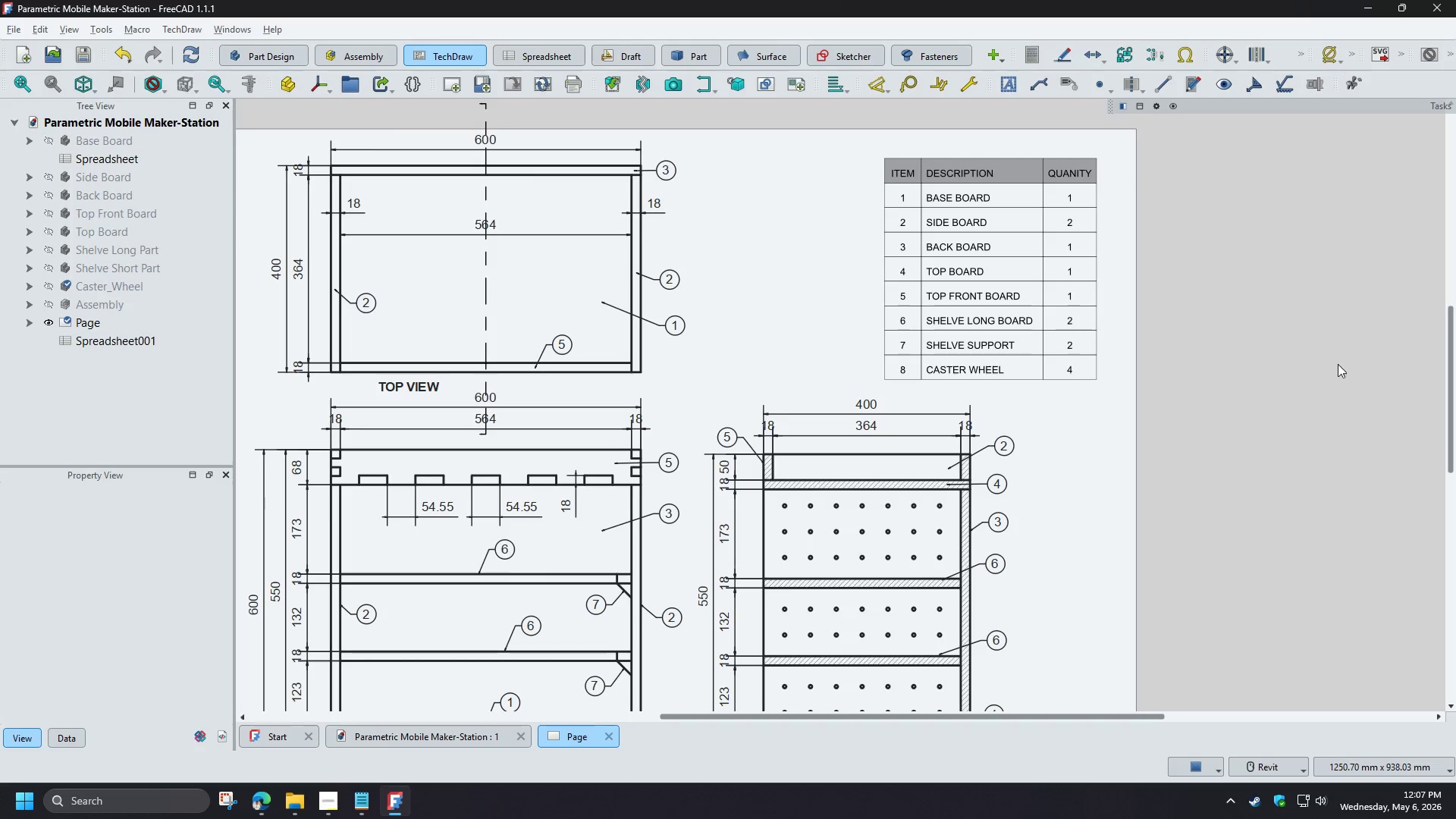 
hold_key(key=ControlLeft, duration=1.5)
scroll: coordinate [1279, 374], scroll_direction: down, amount: 3.0
 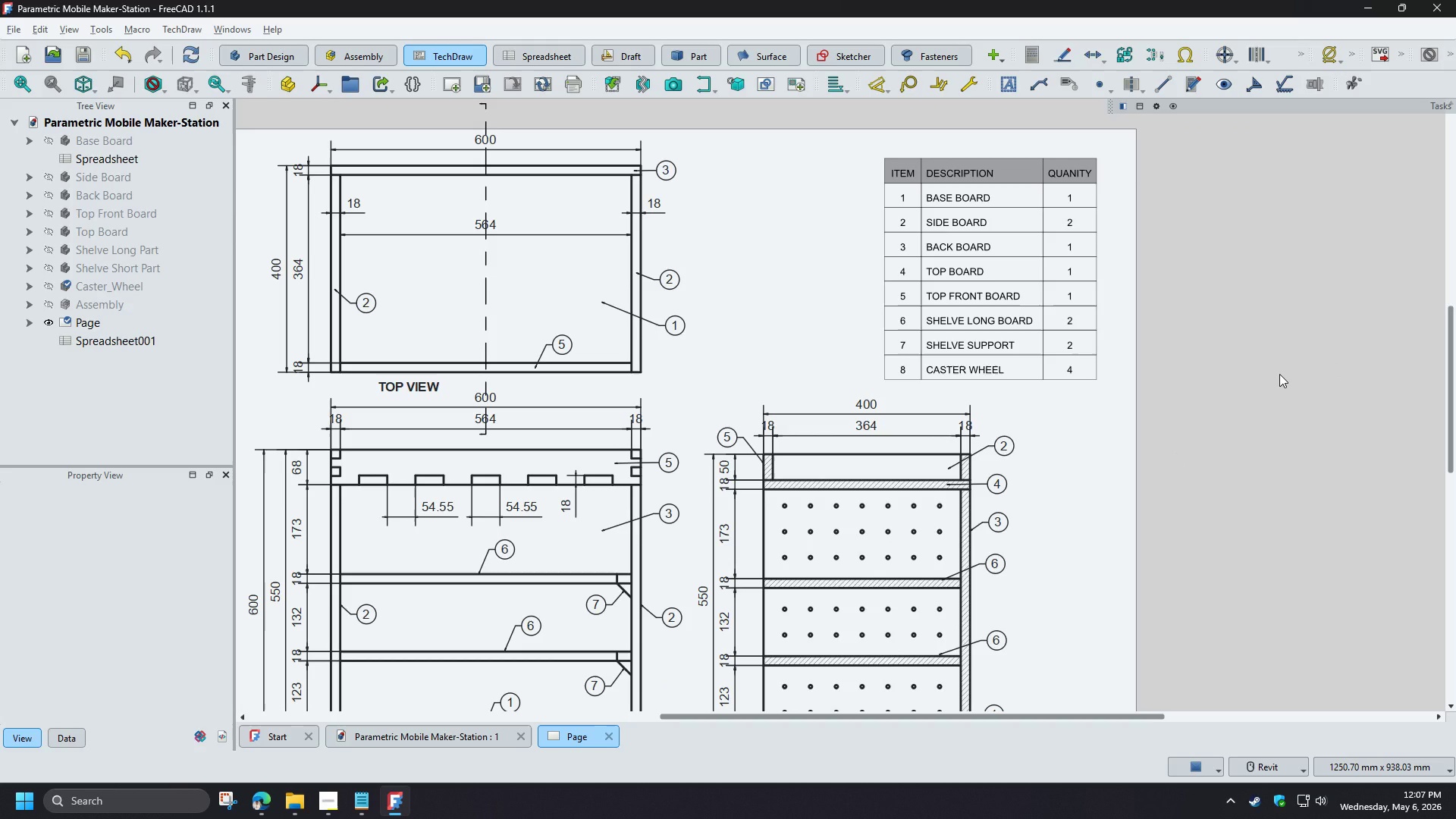 
hold_key(key=ControlLeft, duration=1.12)
 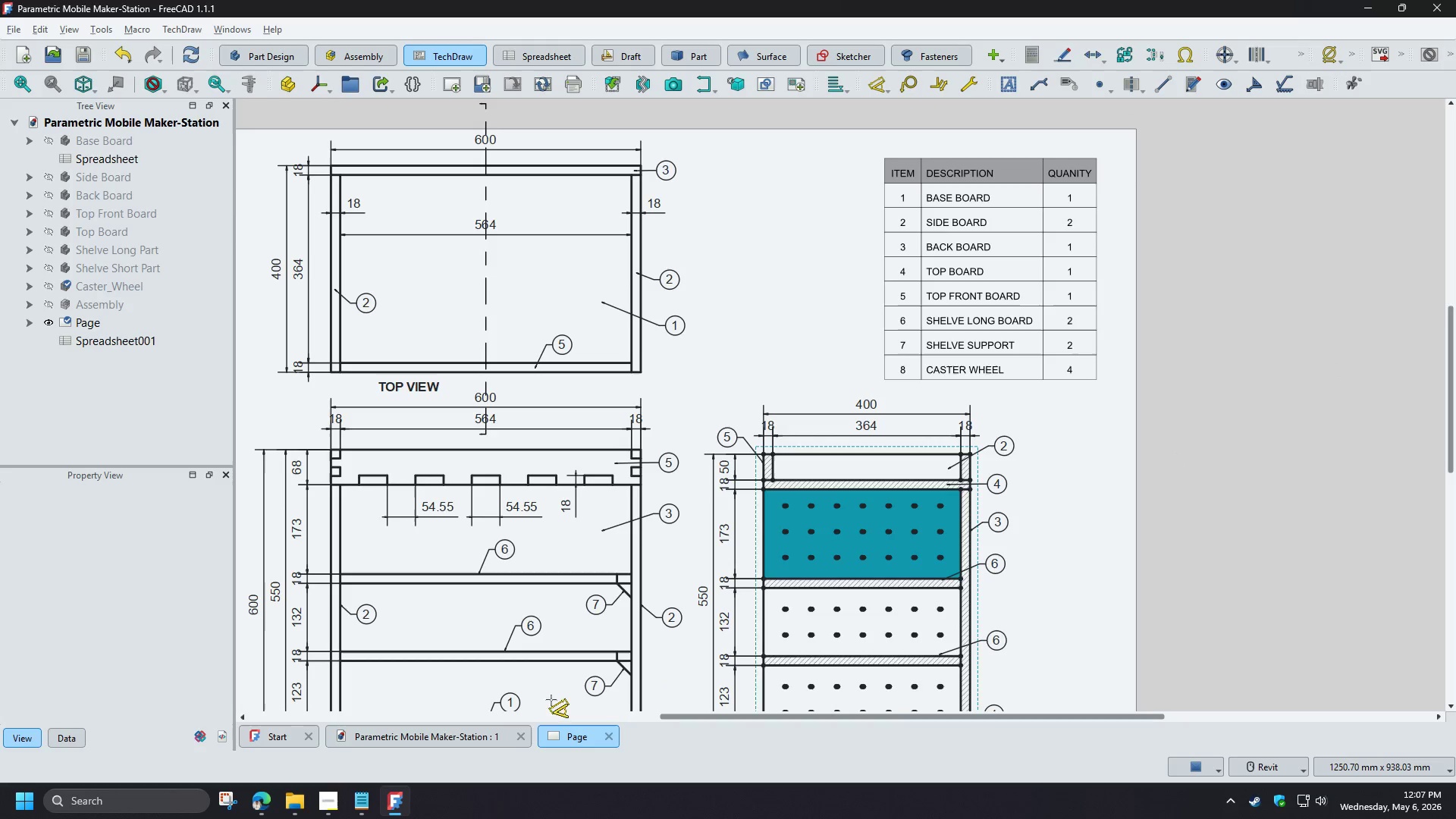 
scroll: coordinate [1279, 374], scroll_direction: up, amount: 2.0
 